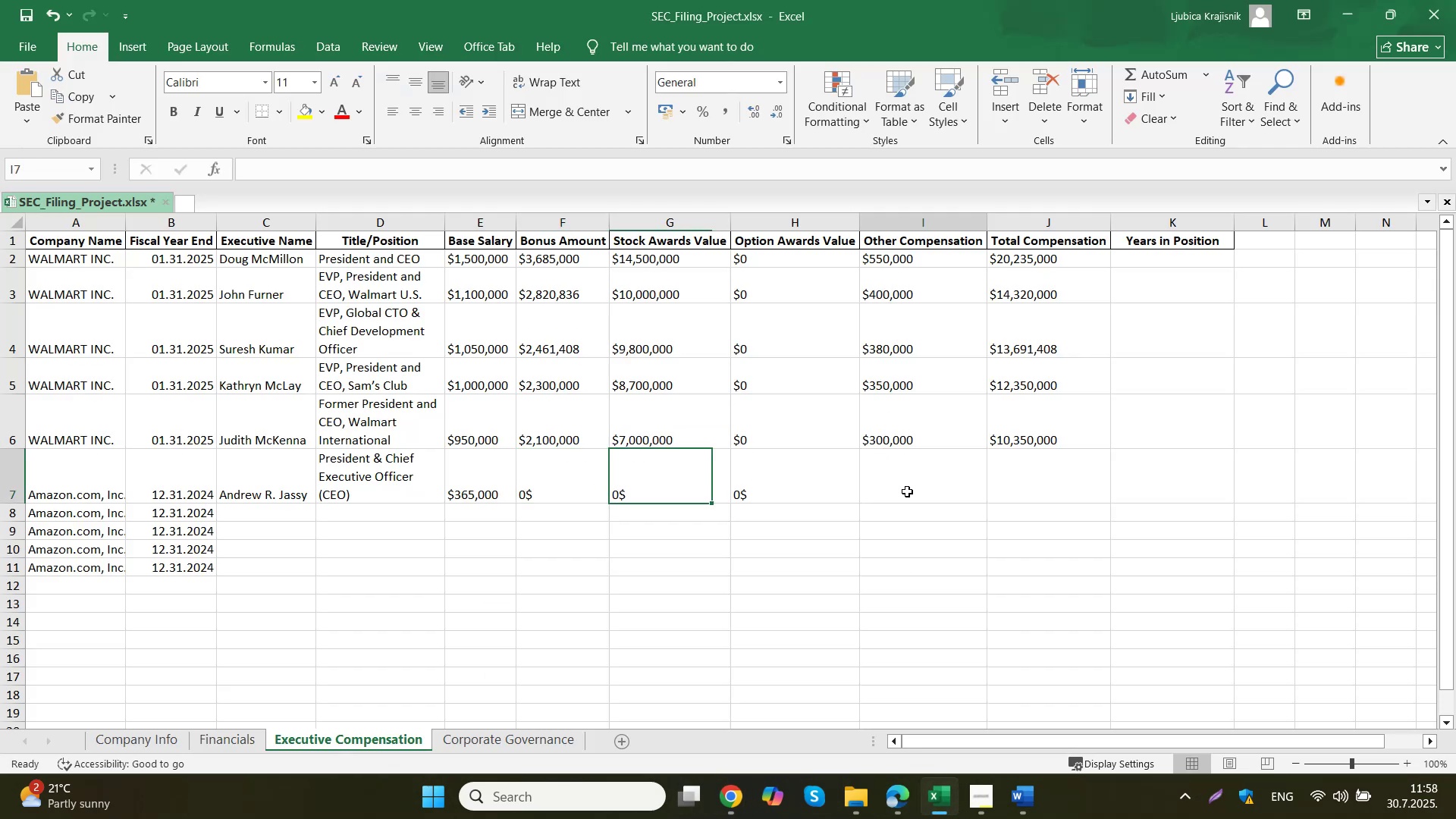 
key(Control+ControlLeft)
 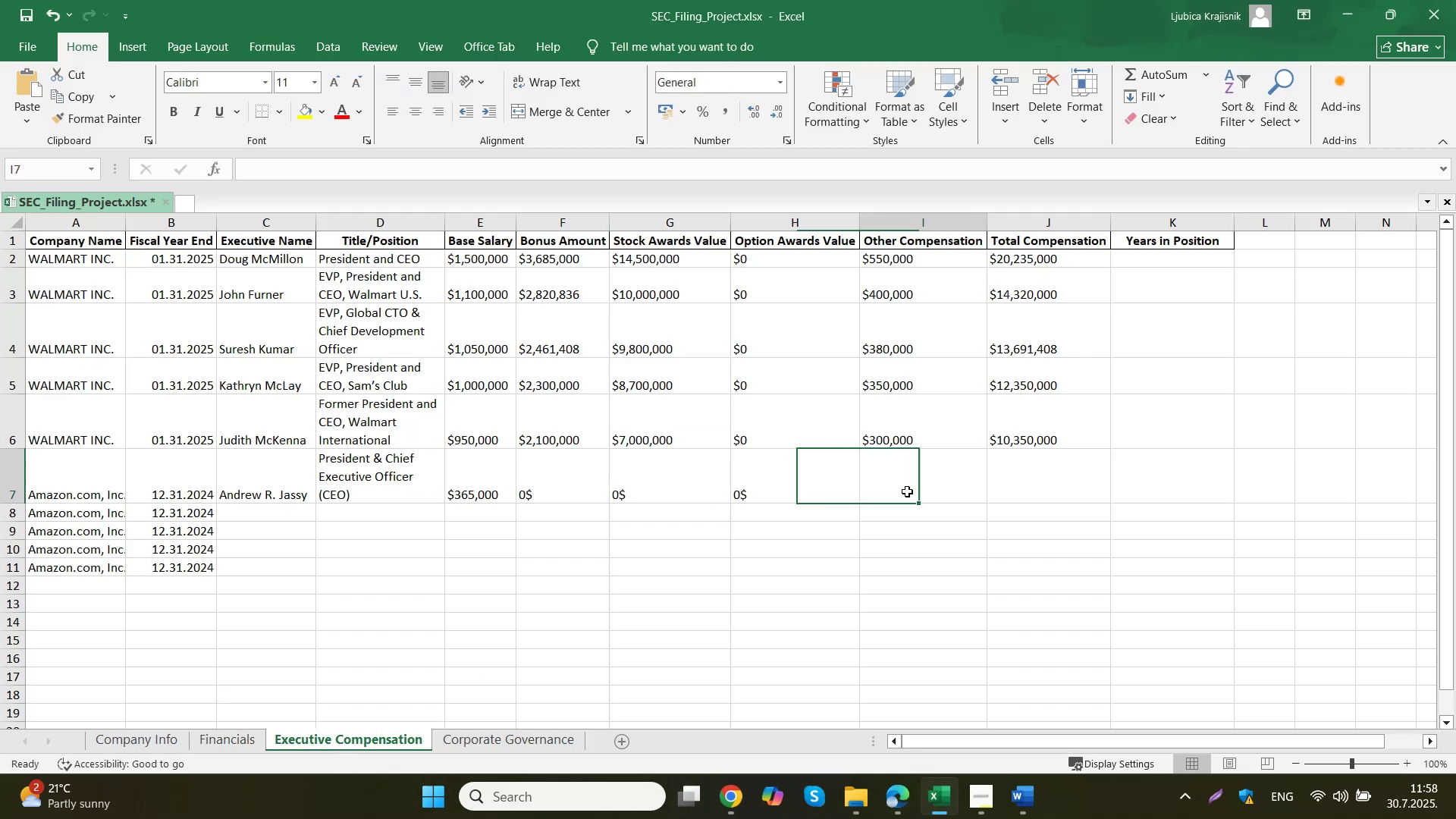 
key(Control+V)
 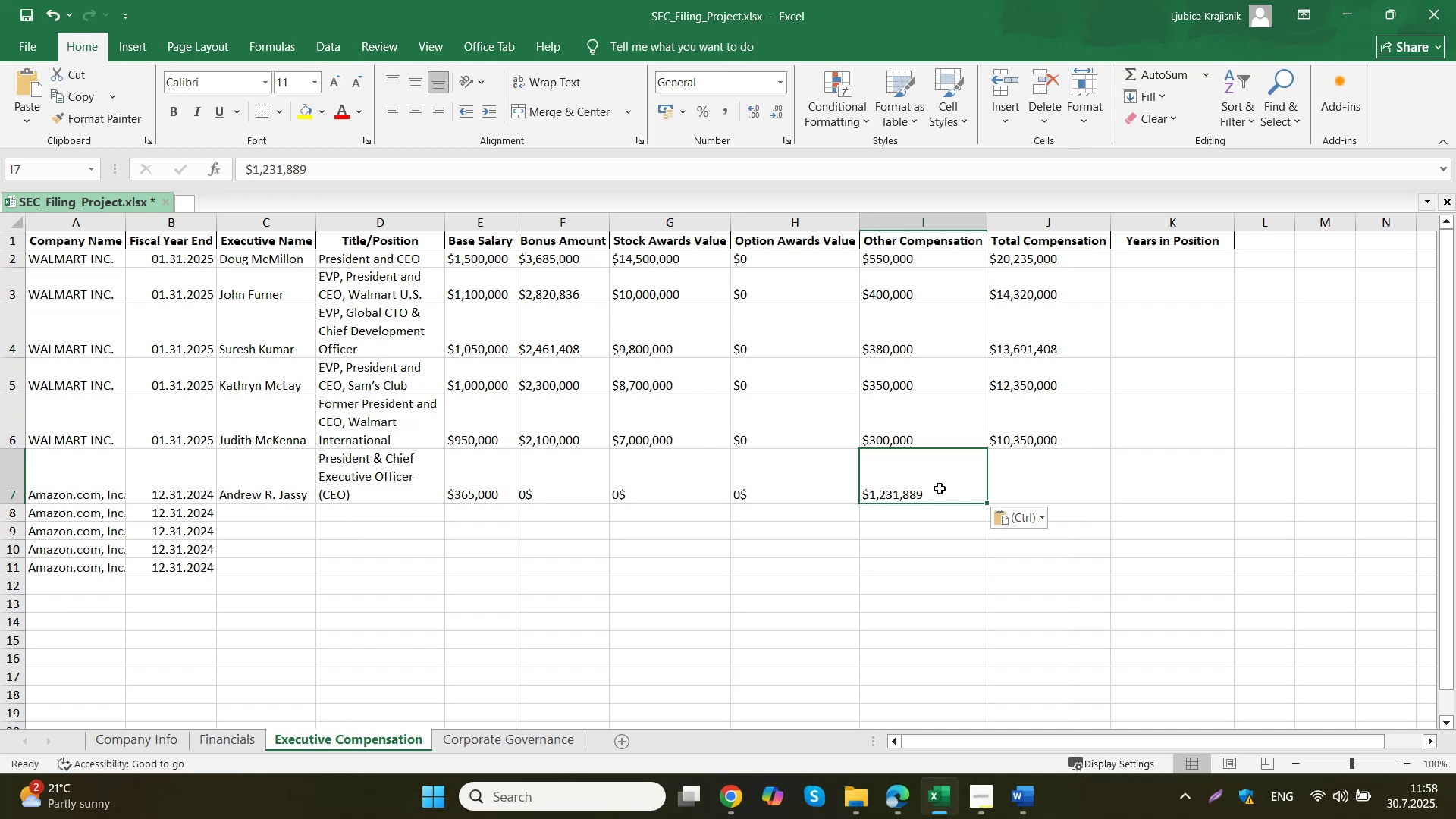 
left_click([1021, 488])
 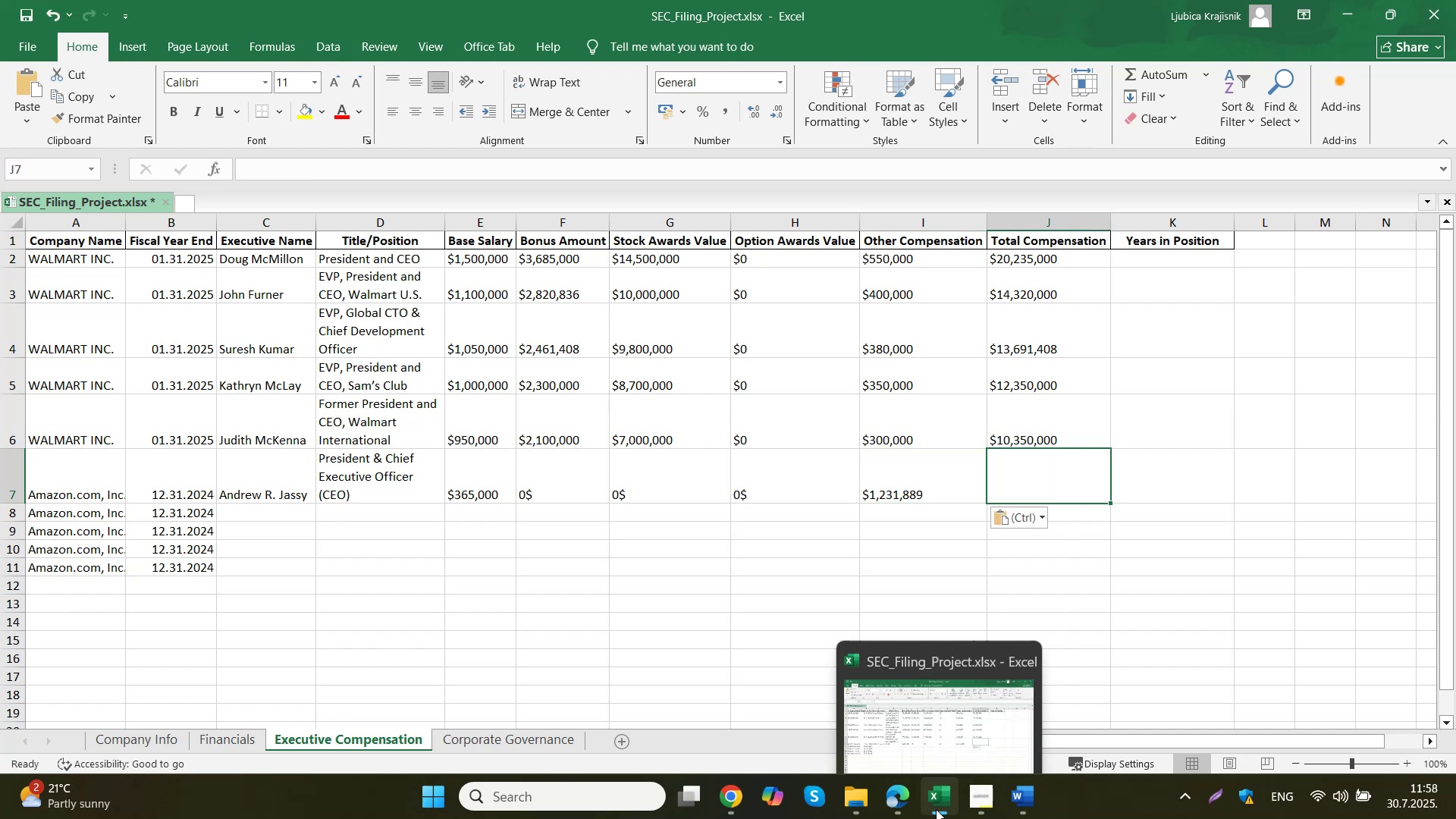 
left_click([664, 698])
 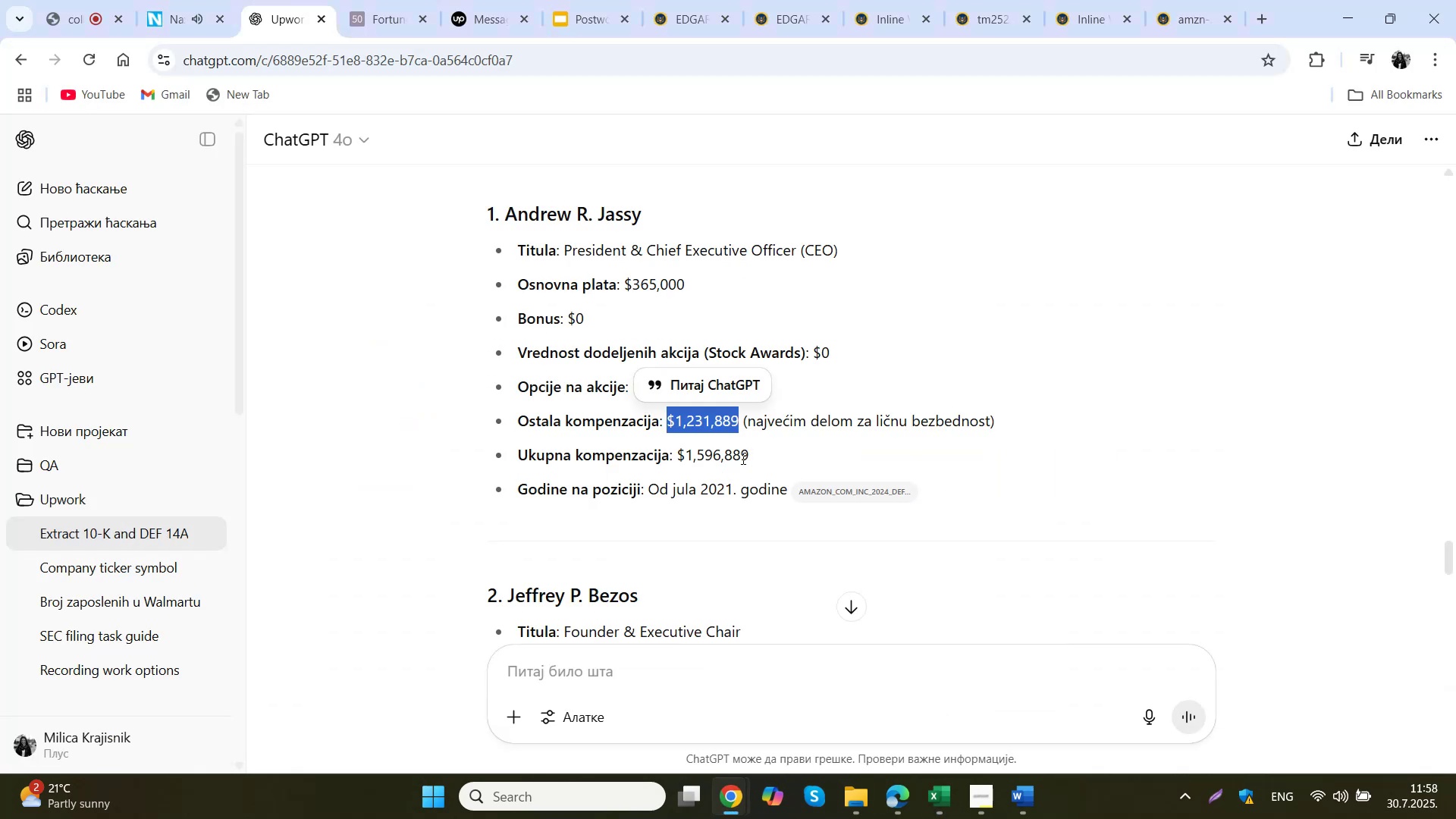 
left_click_drag(start_coordinate=[752, 455], to_coordinate=[677, 457])
 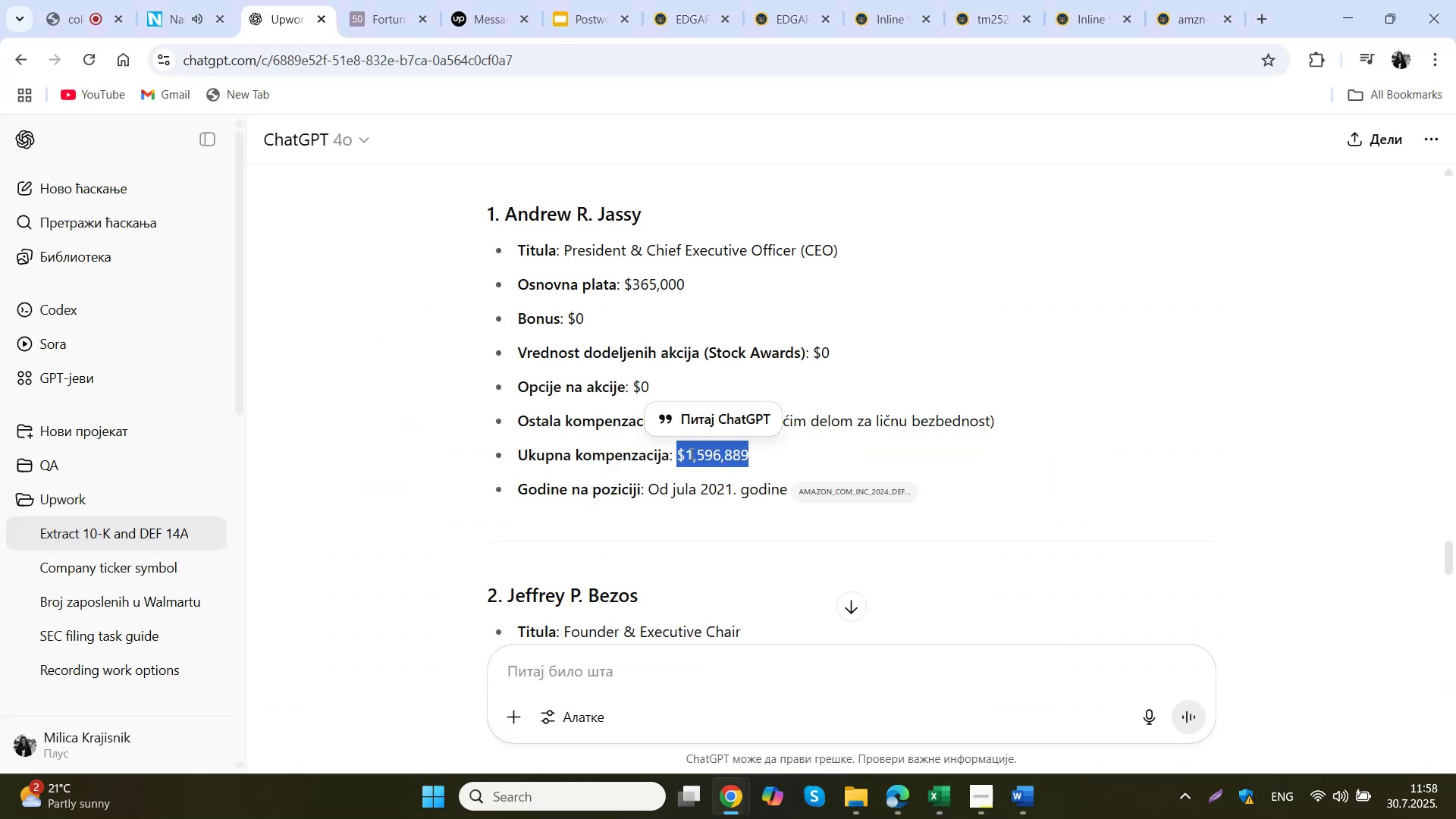 
key(Control+ControlLeft)
 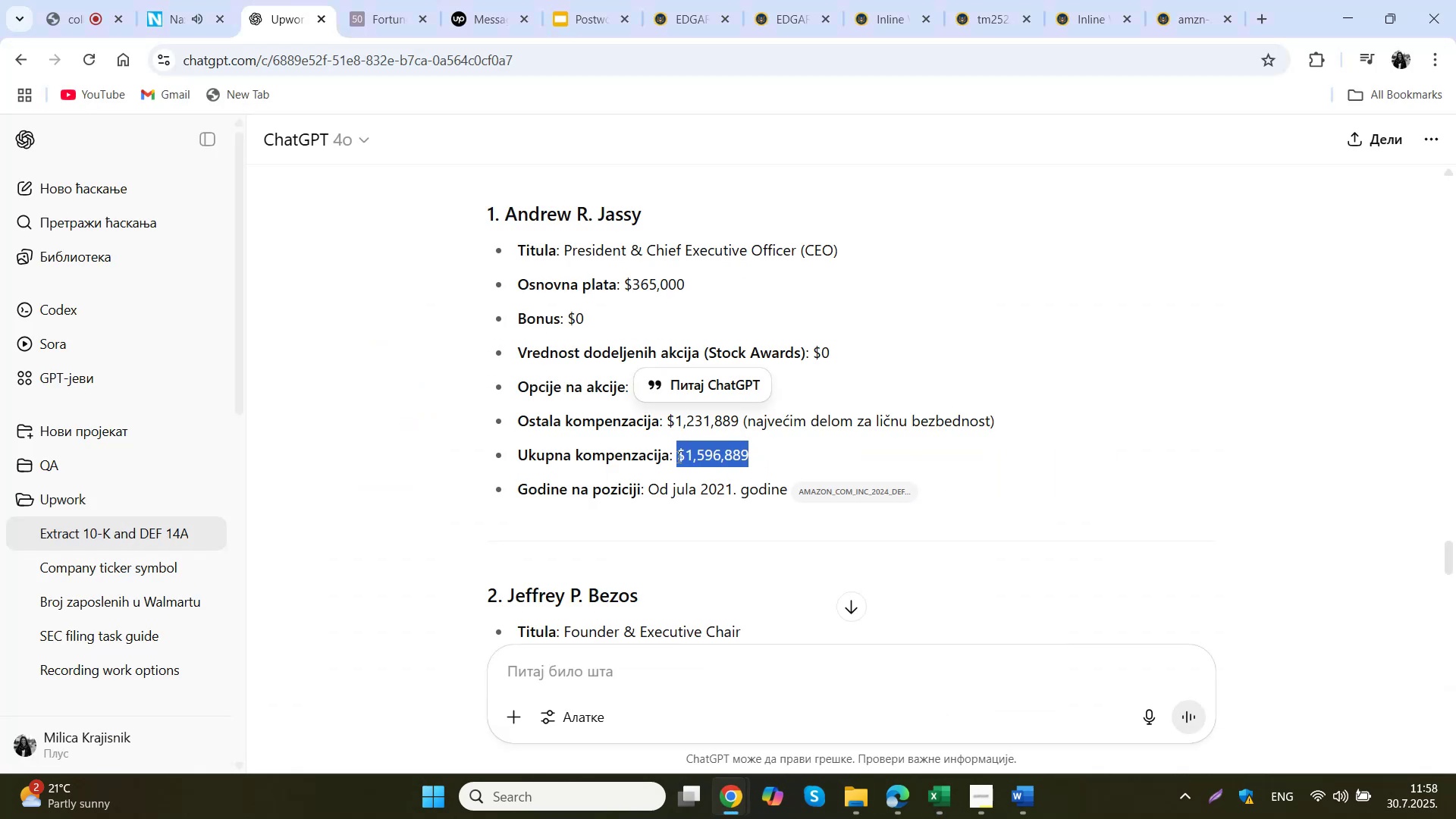 
key(Control+C)
 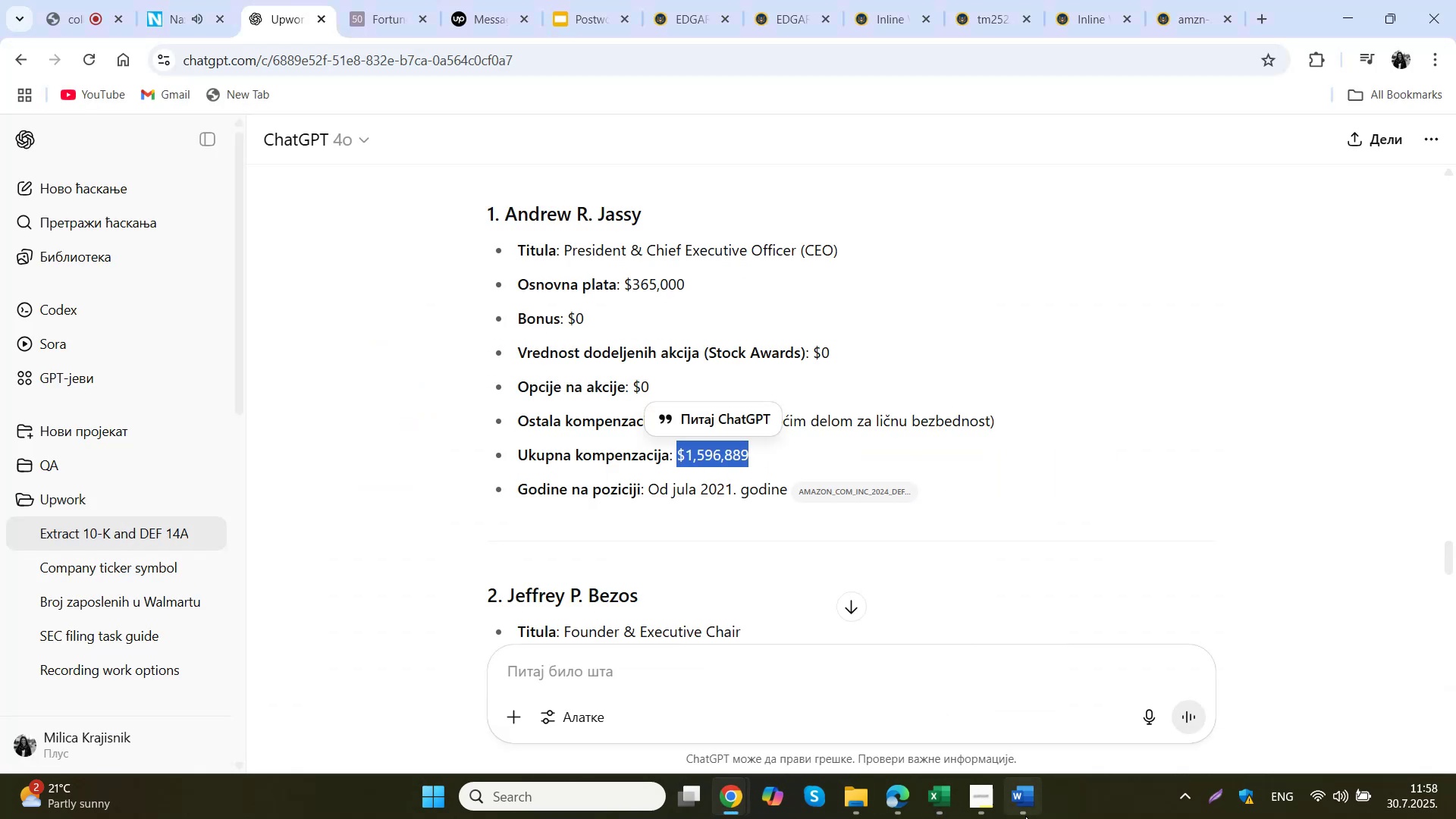 
left_click([951, 796])
 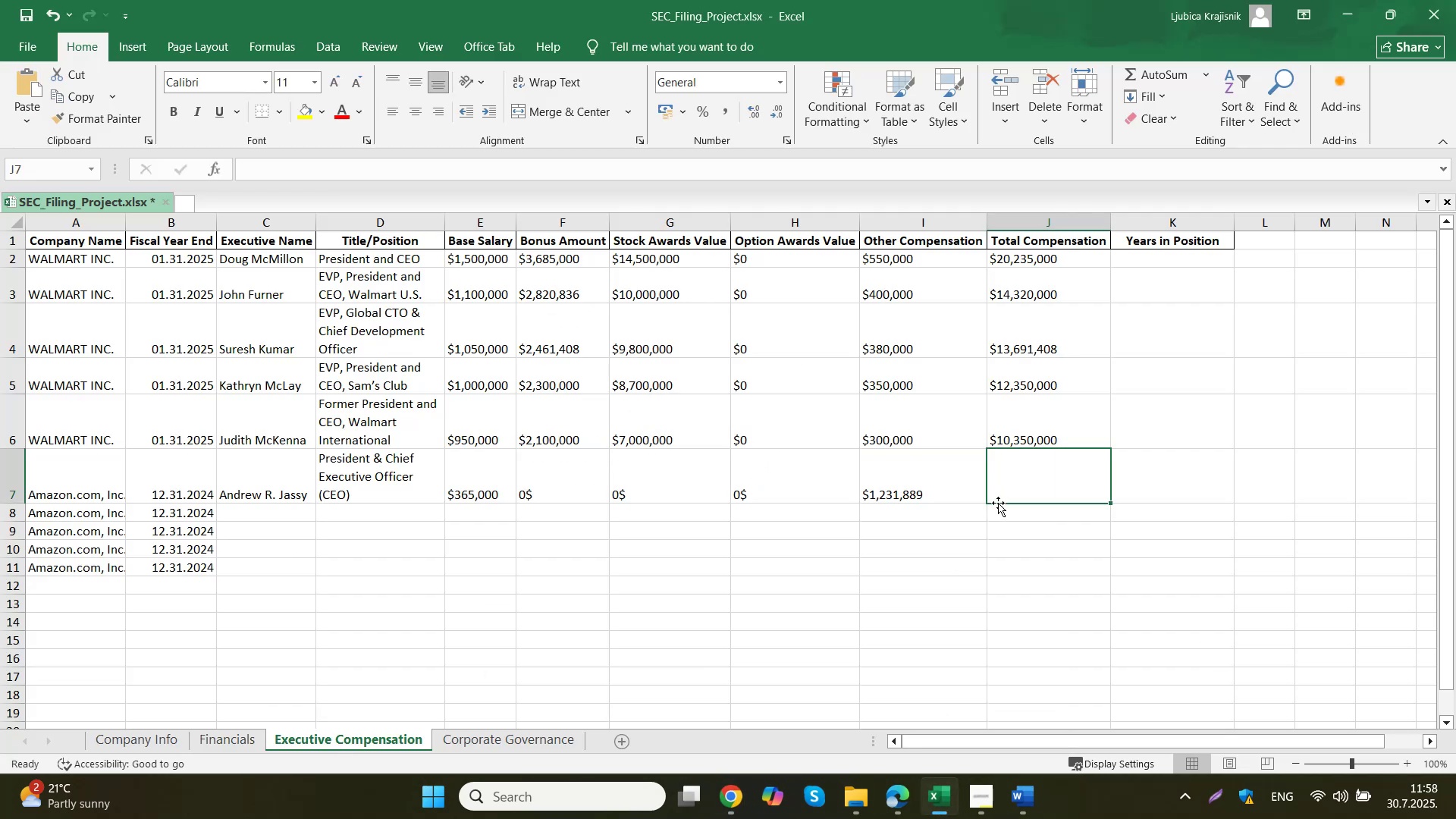 
double_click([1034, 486])
 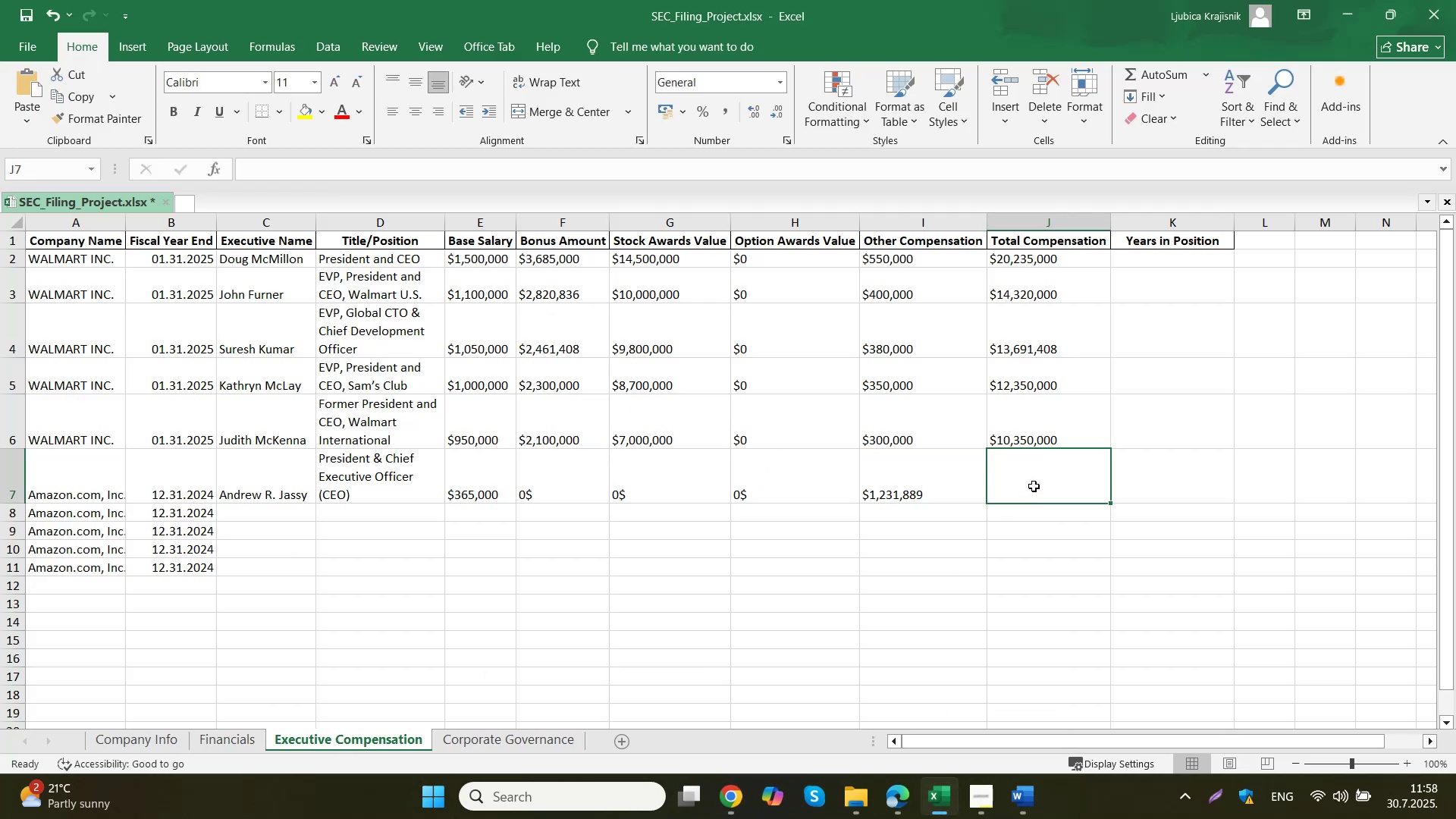 
key(Control+ControlLeft)
 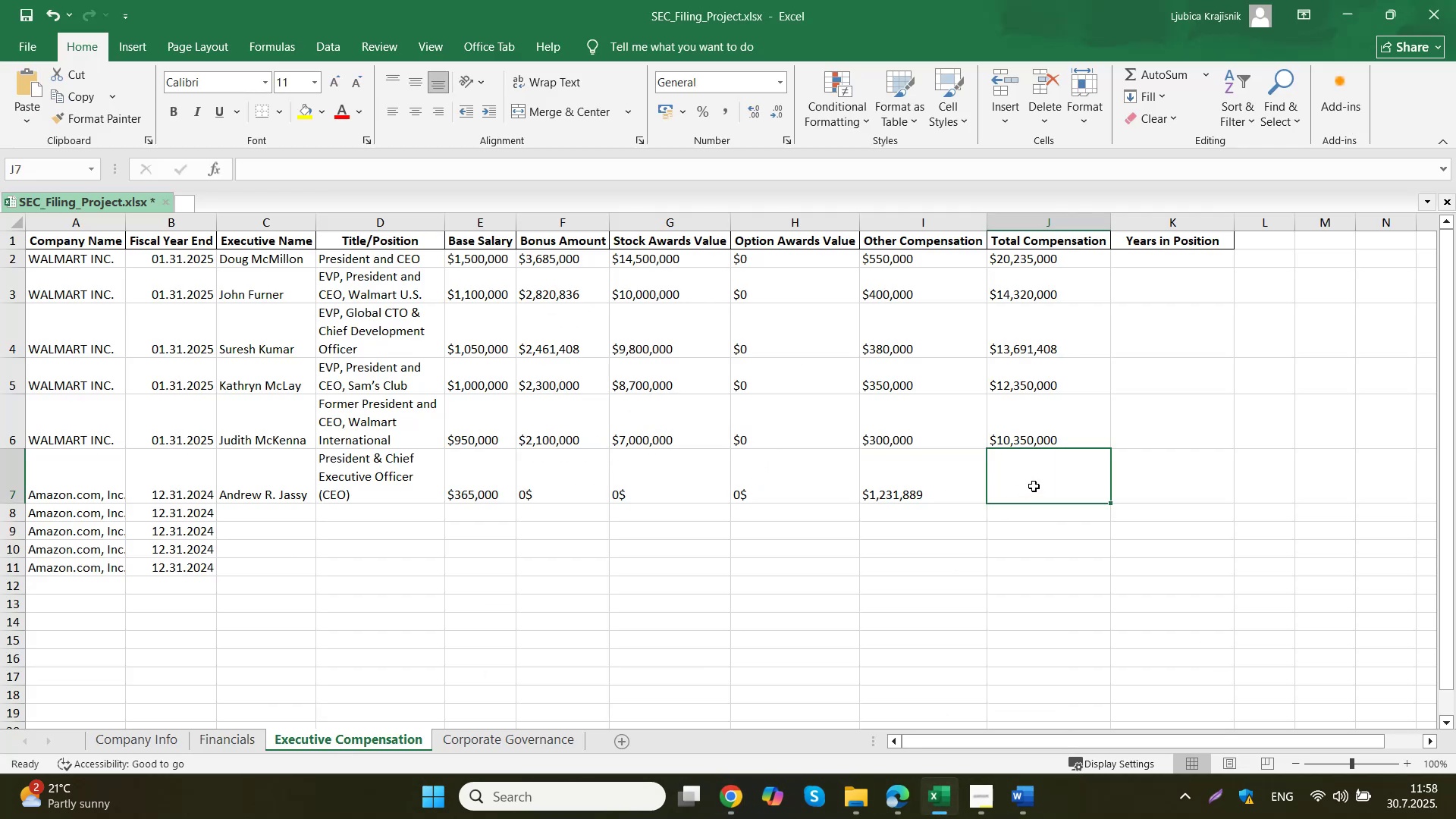 
key(Control+V)
 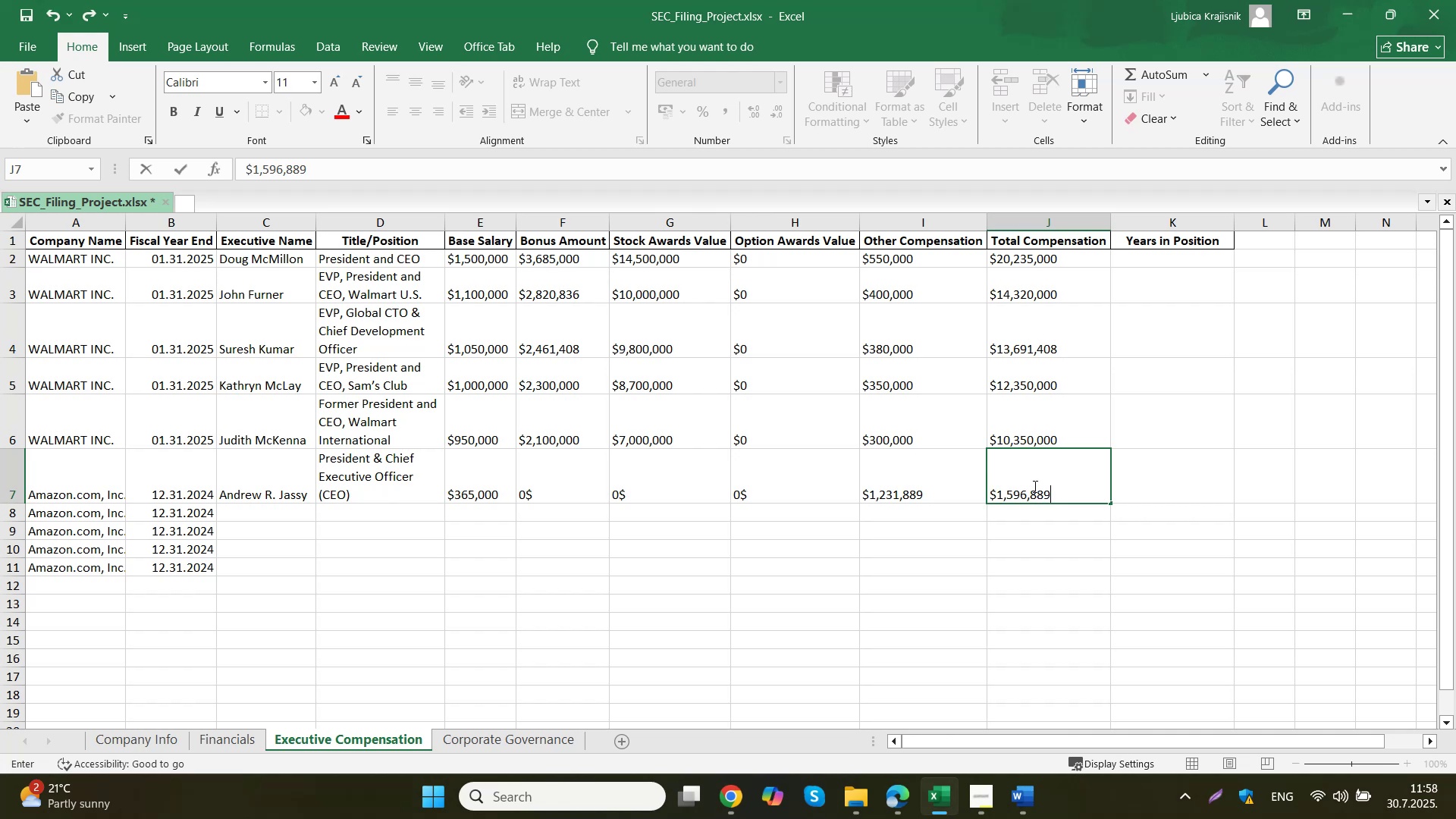 
left_click([1183, 482])
 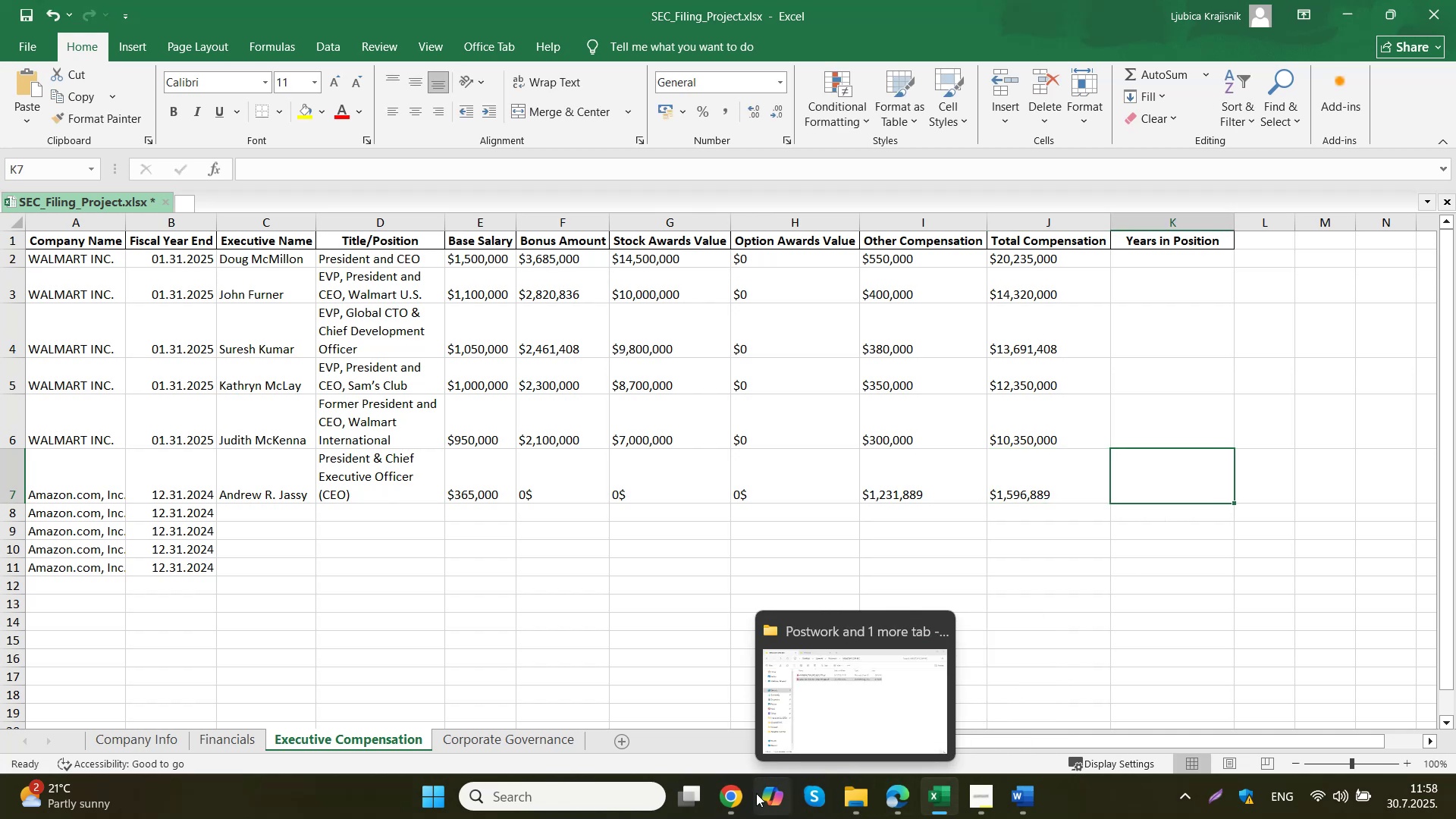 
double_click([671, 713])
 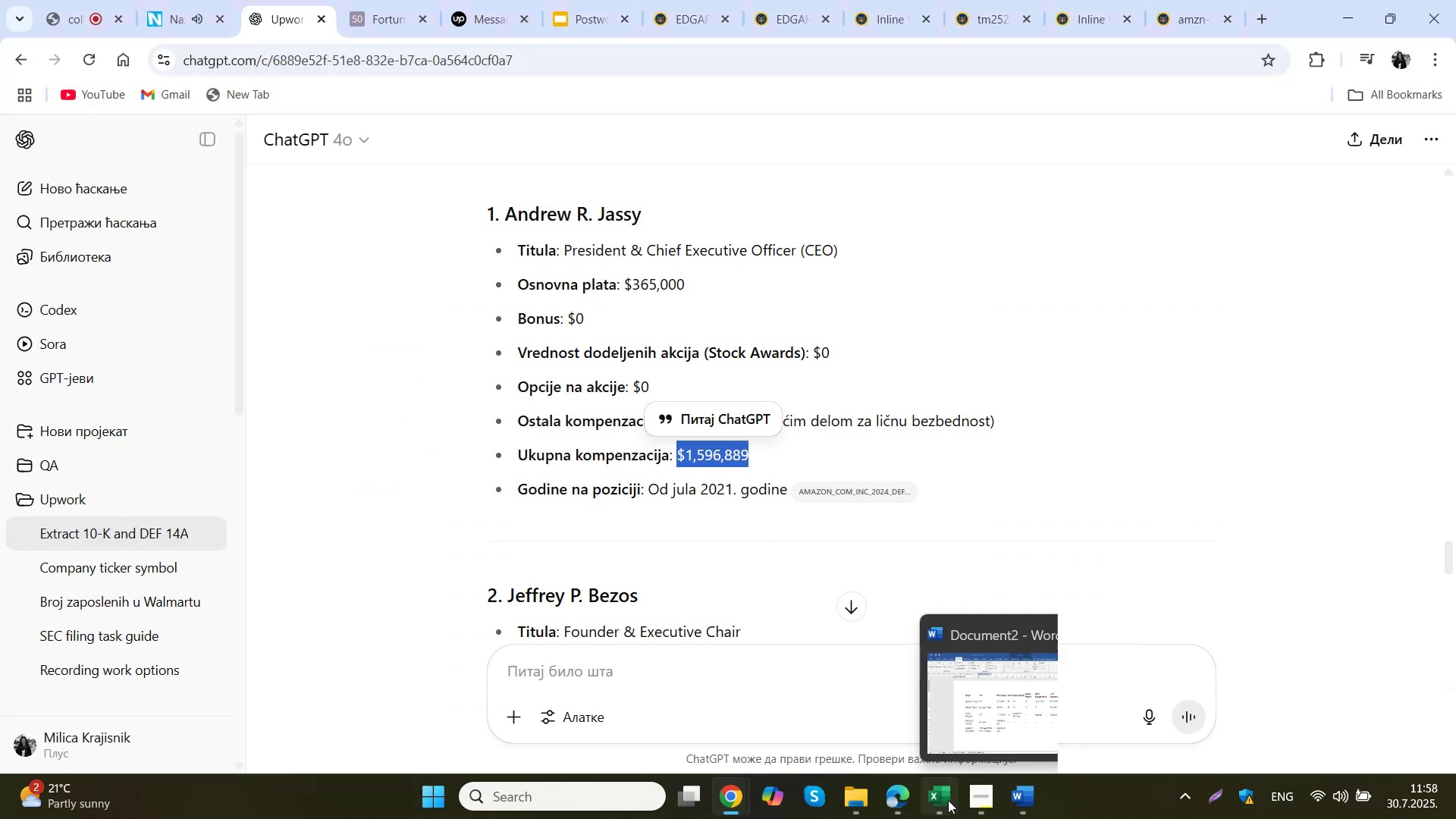 
left_click([885, 802])
 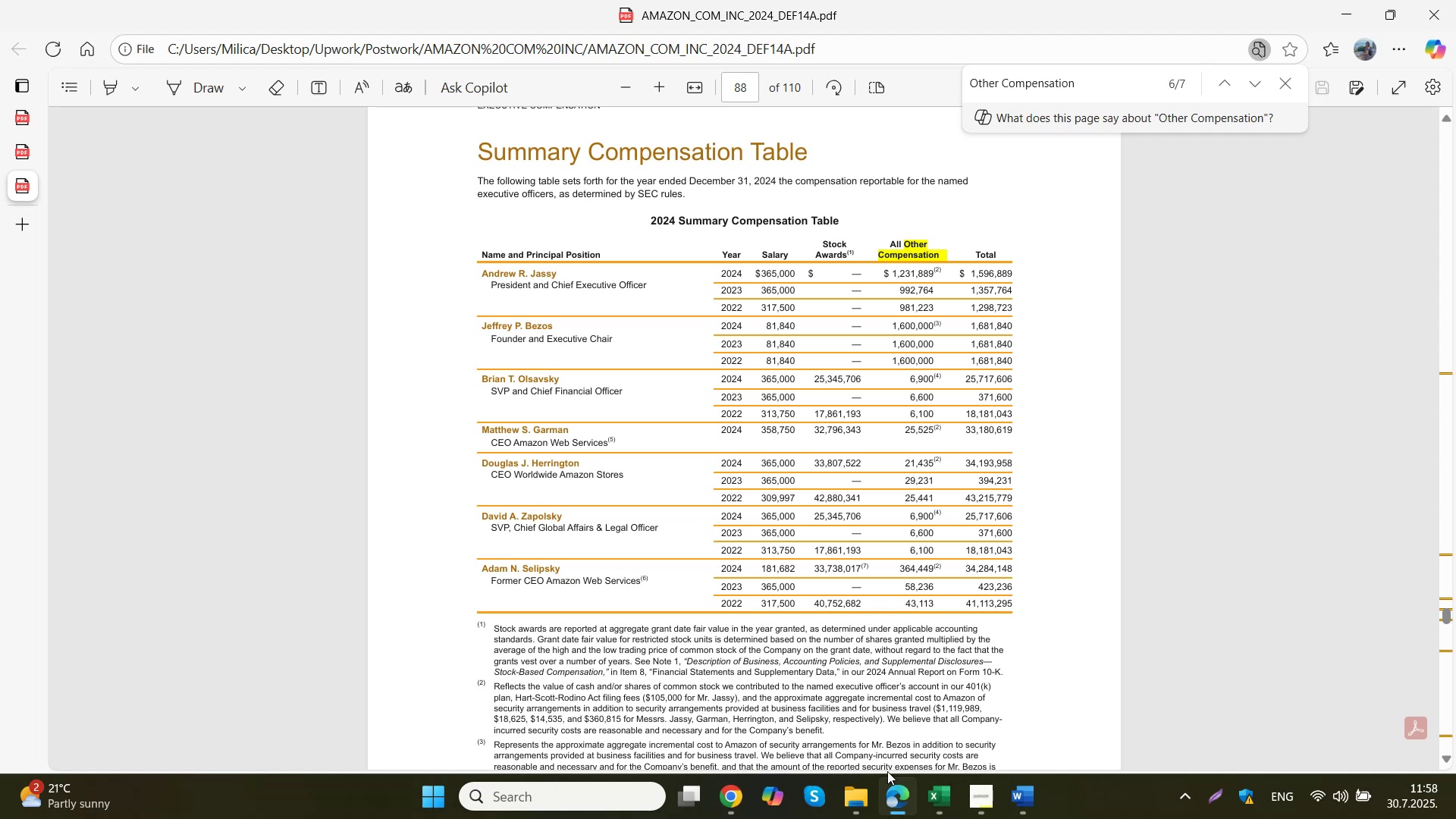 
left_click([945, 802])
 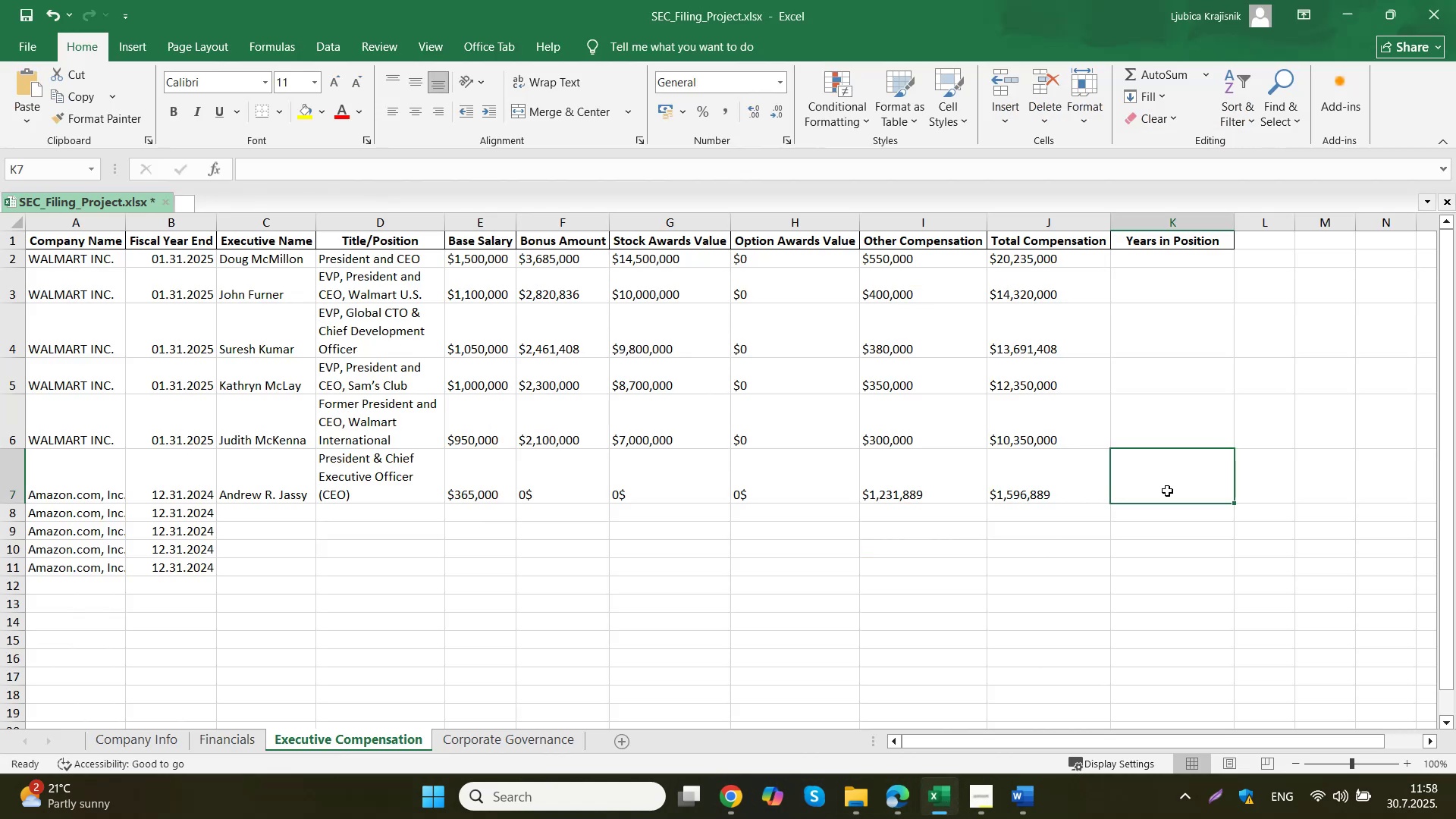 
double_click([1169, 490])
 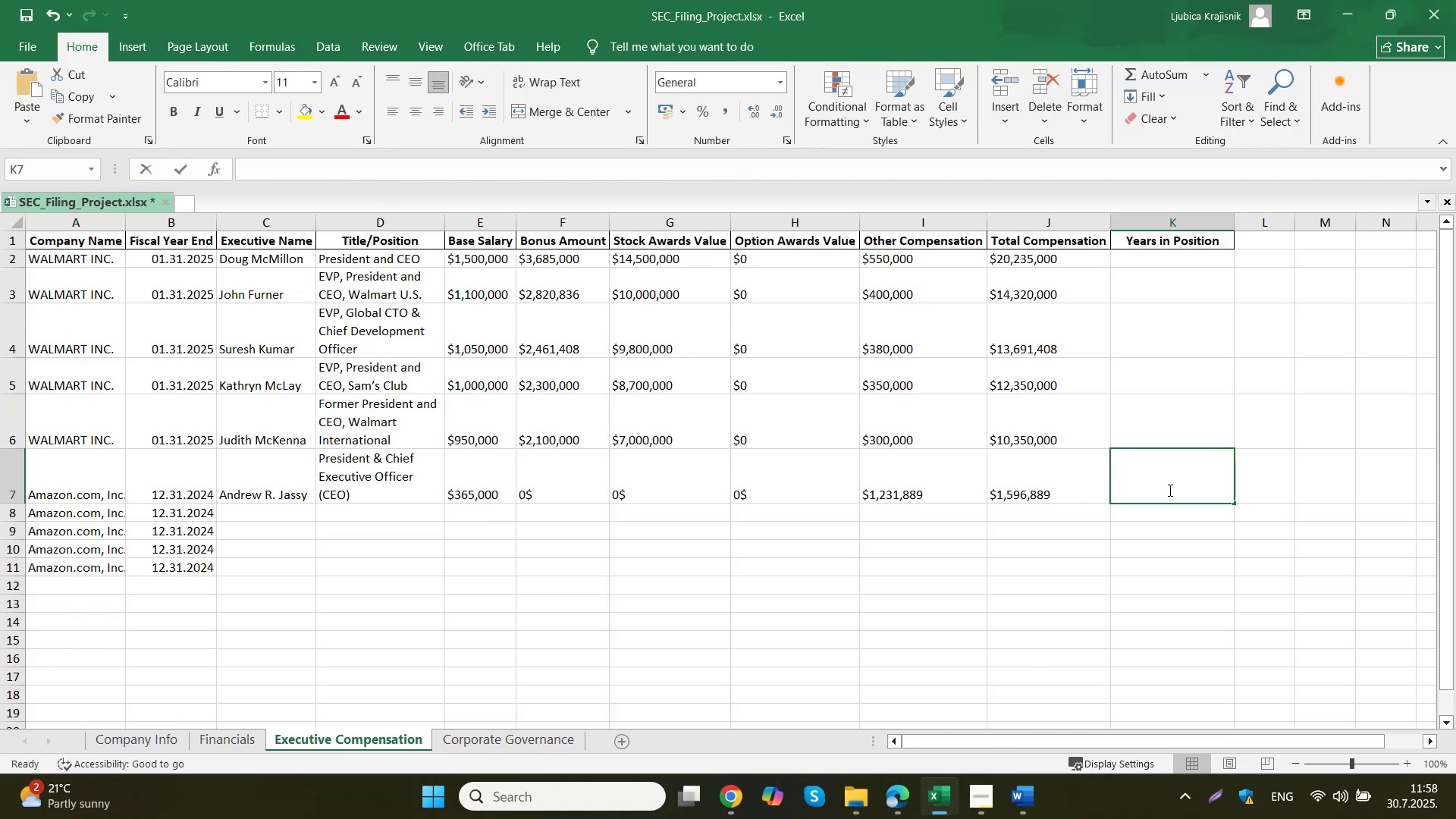 
type(Since )
 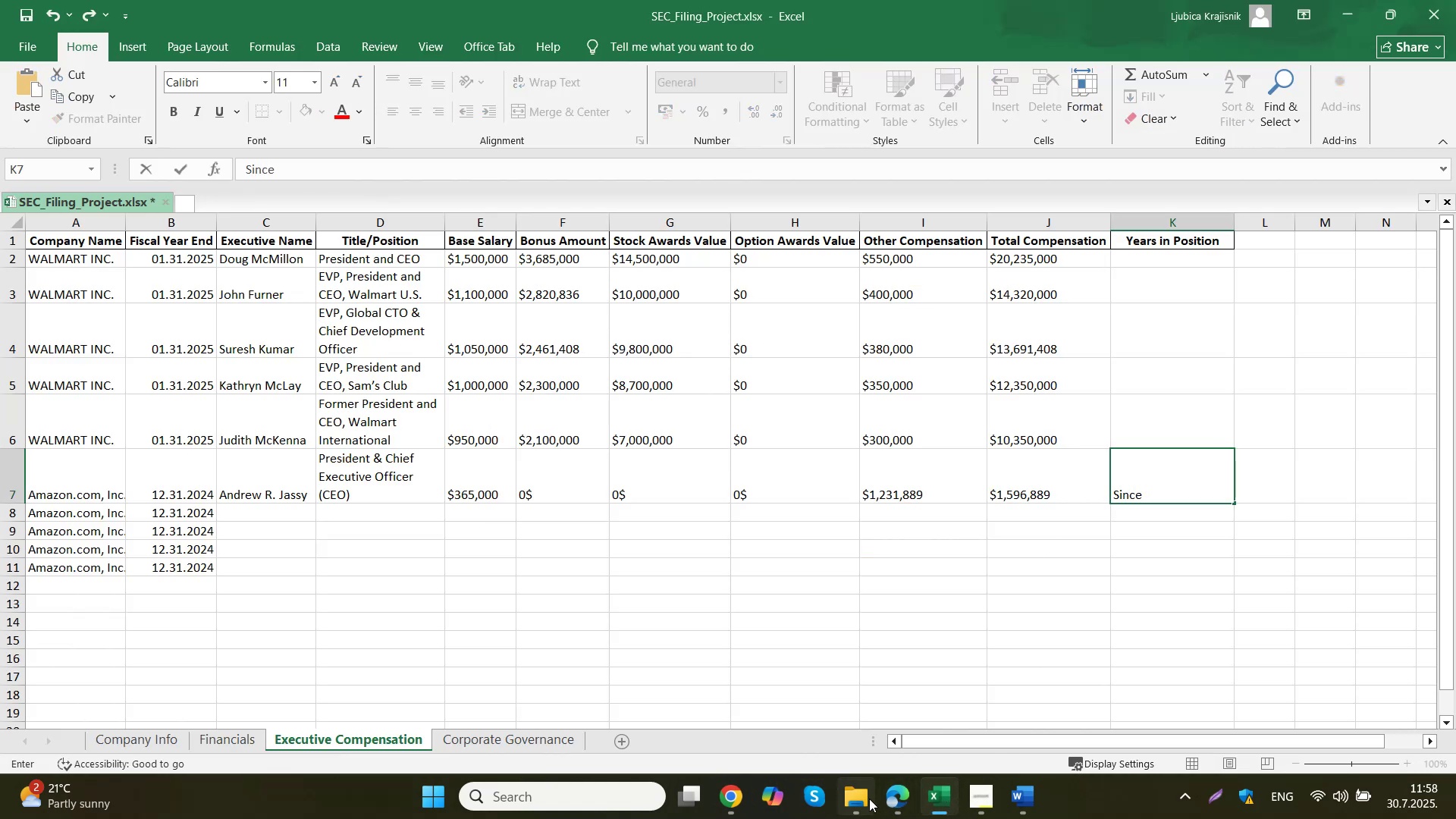 
mouse_move([836, 729])
 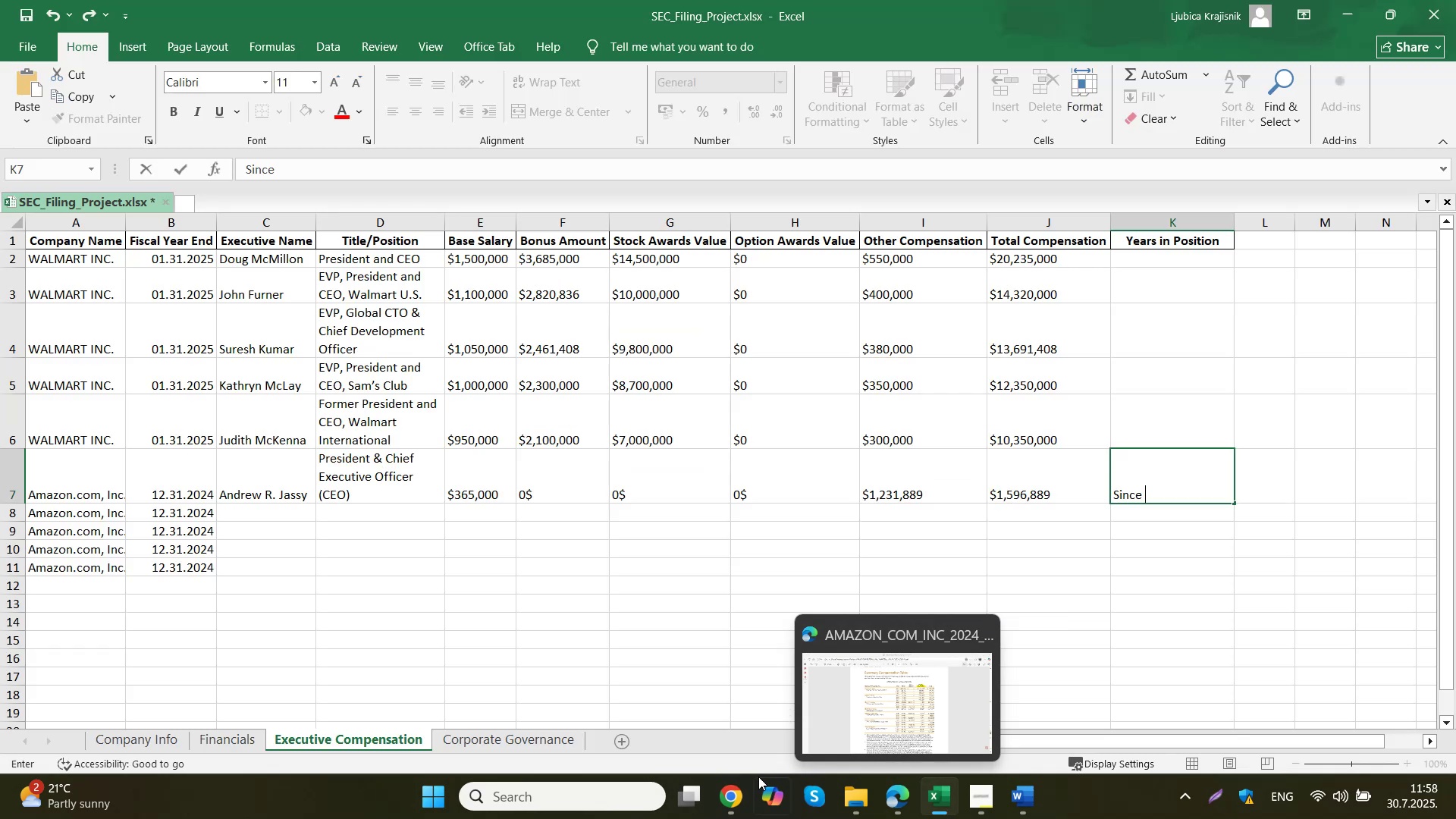 
left_click([740, 802])
 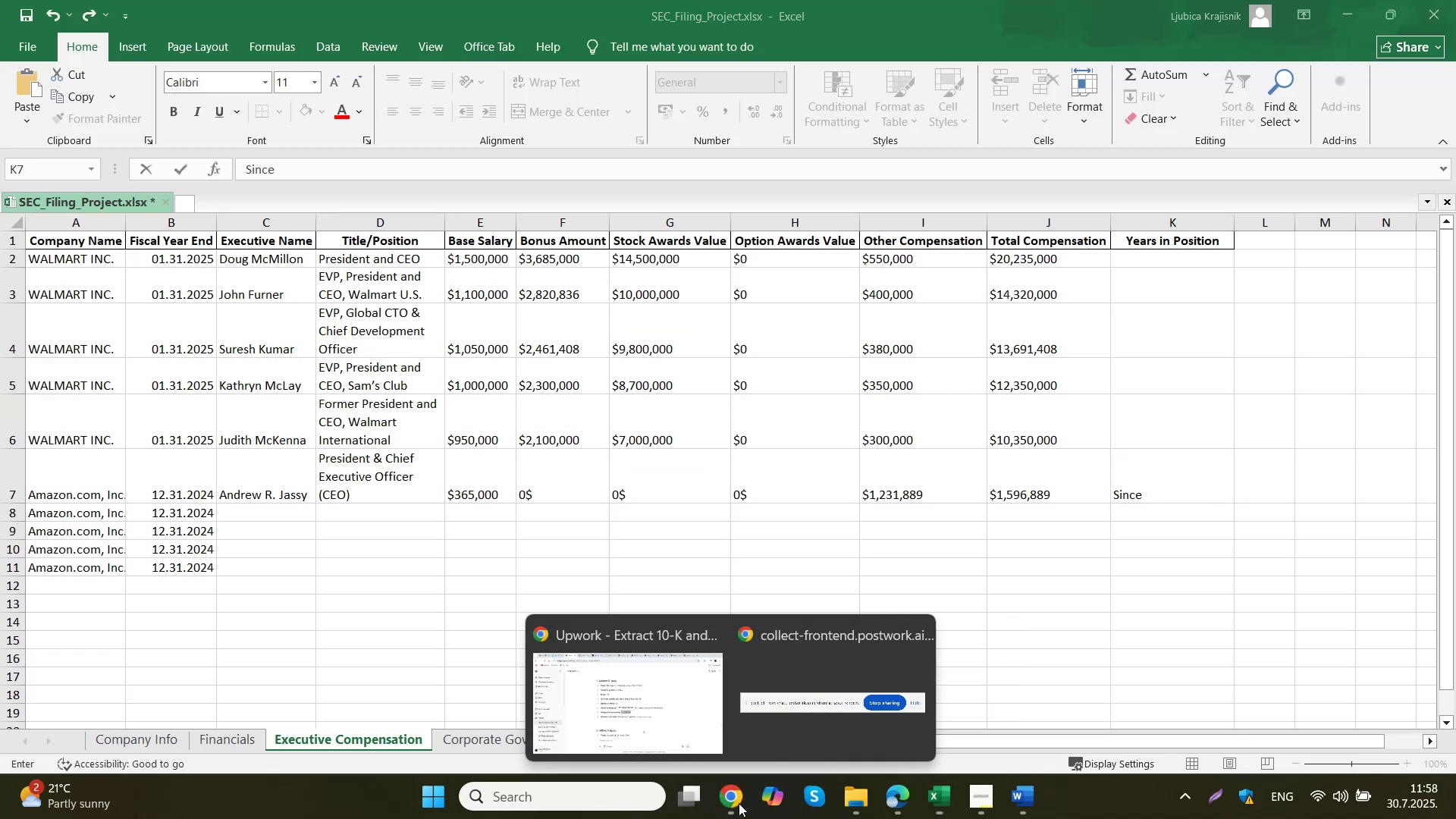 
left_click([667, 722])
 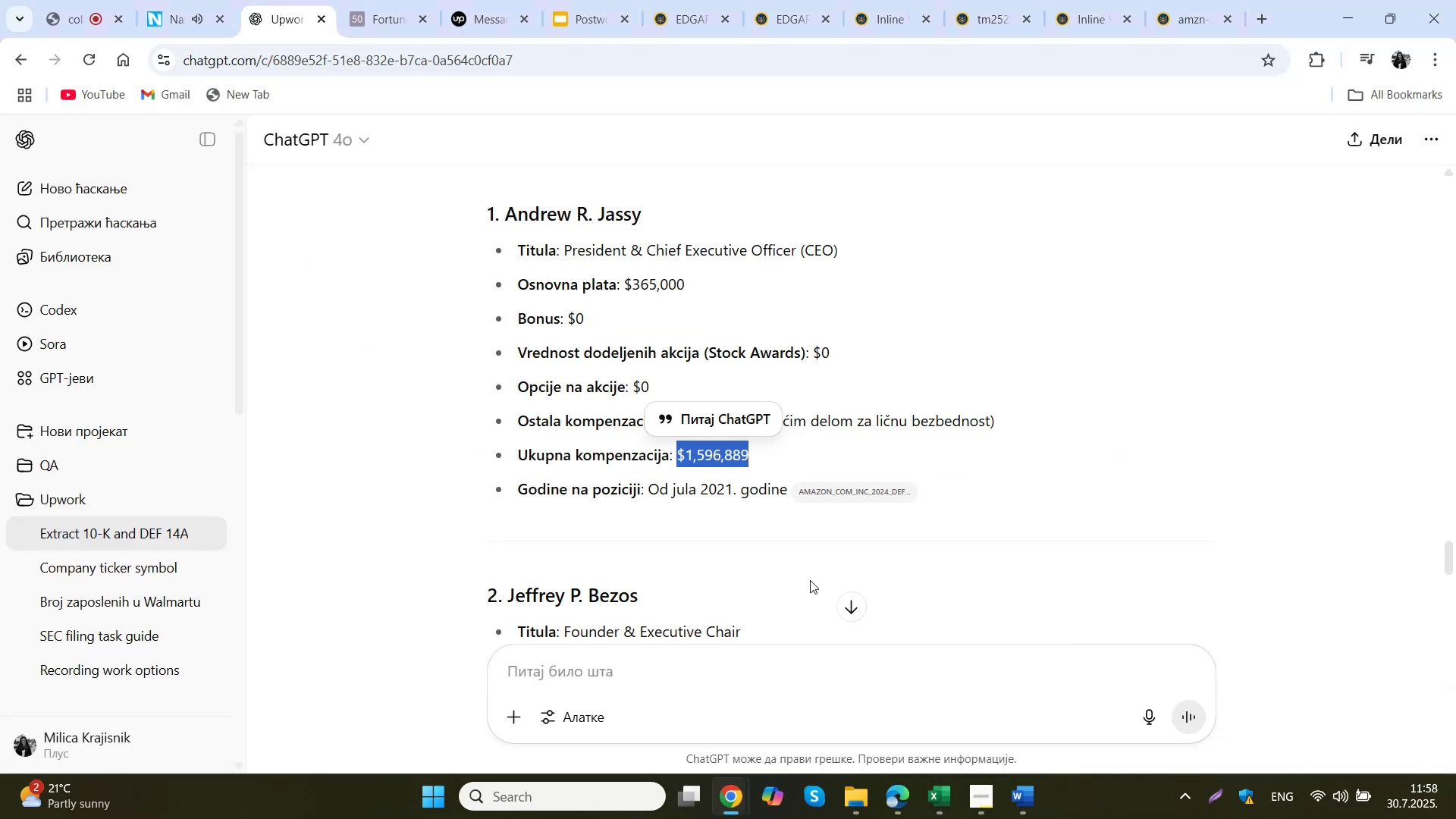 
scroll: coordinate [787, 617], scroll_direction: down, amount: 4.0
 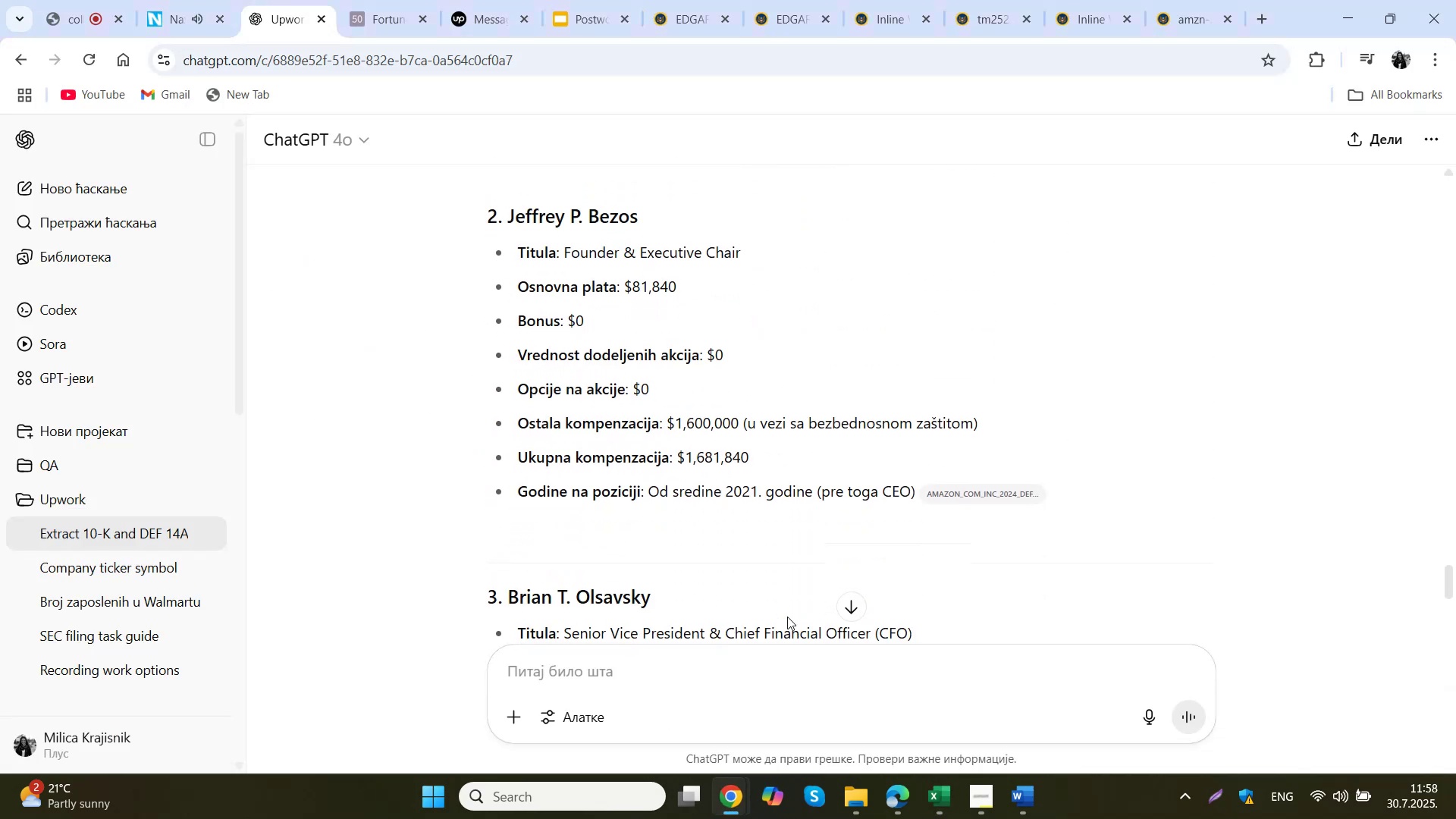 
scroll: coordinate [789, 612], scroll_direction: up, amount: 2.0
 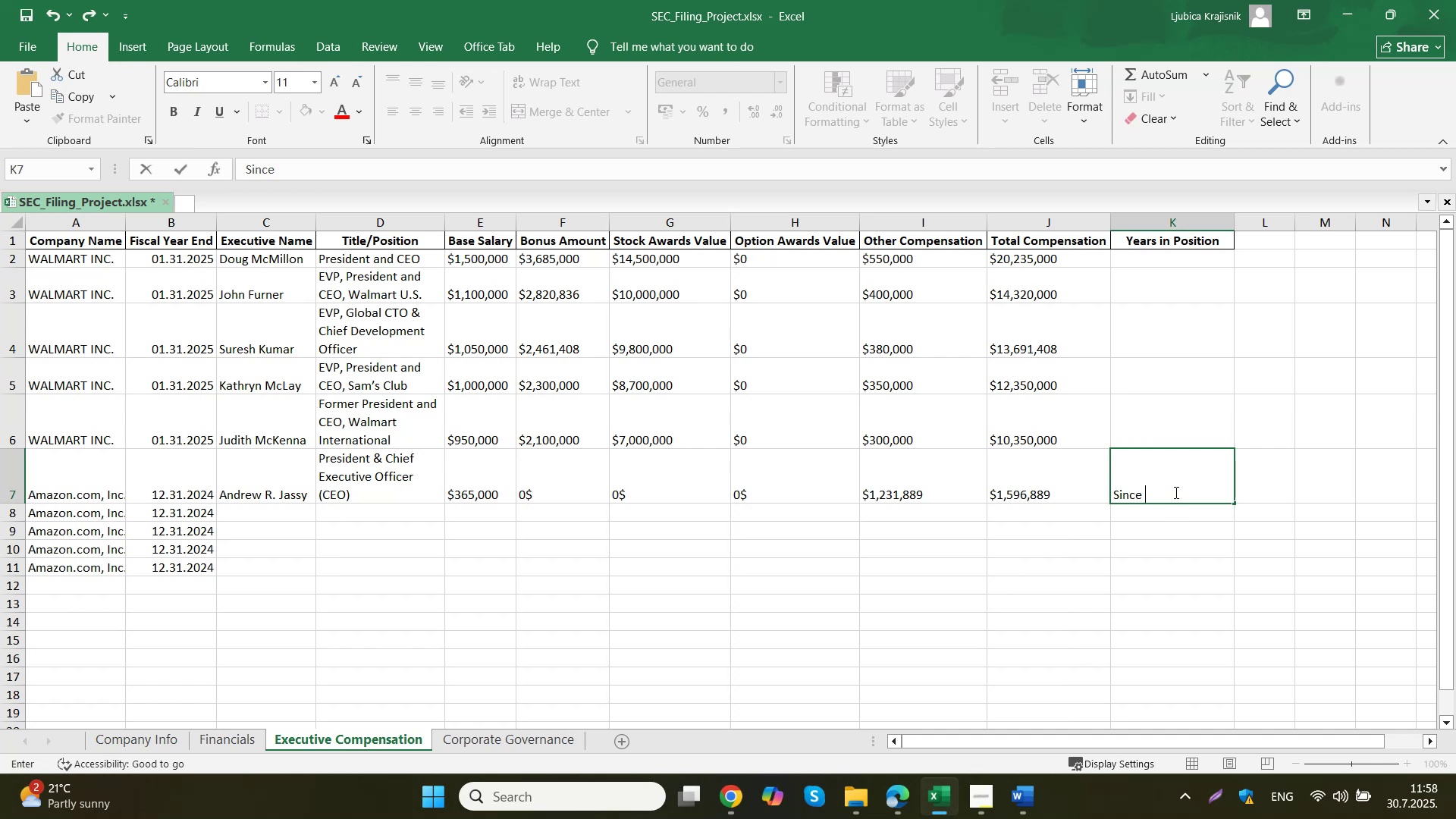 
wait(5.63)
 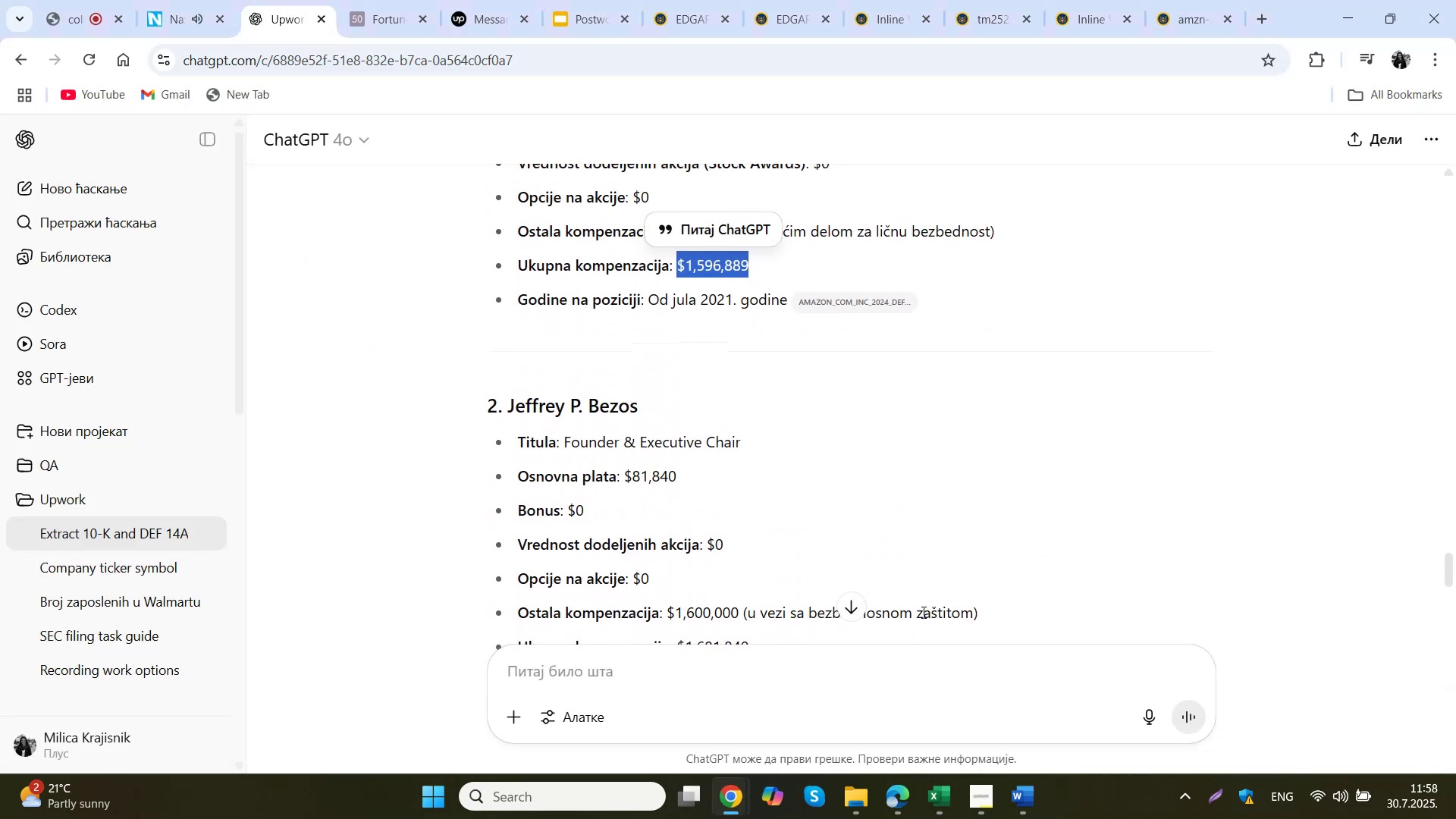 
type(July 2021)
 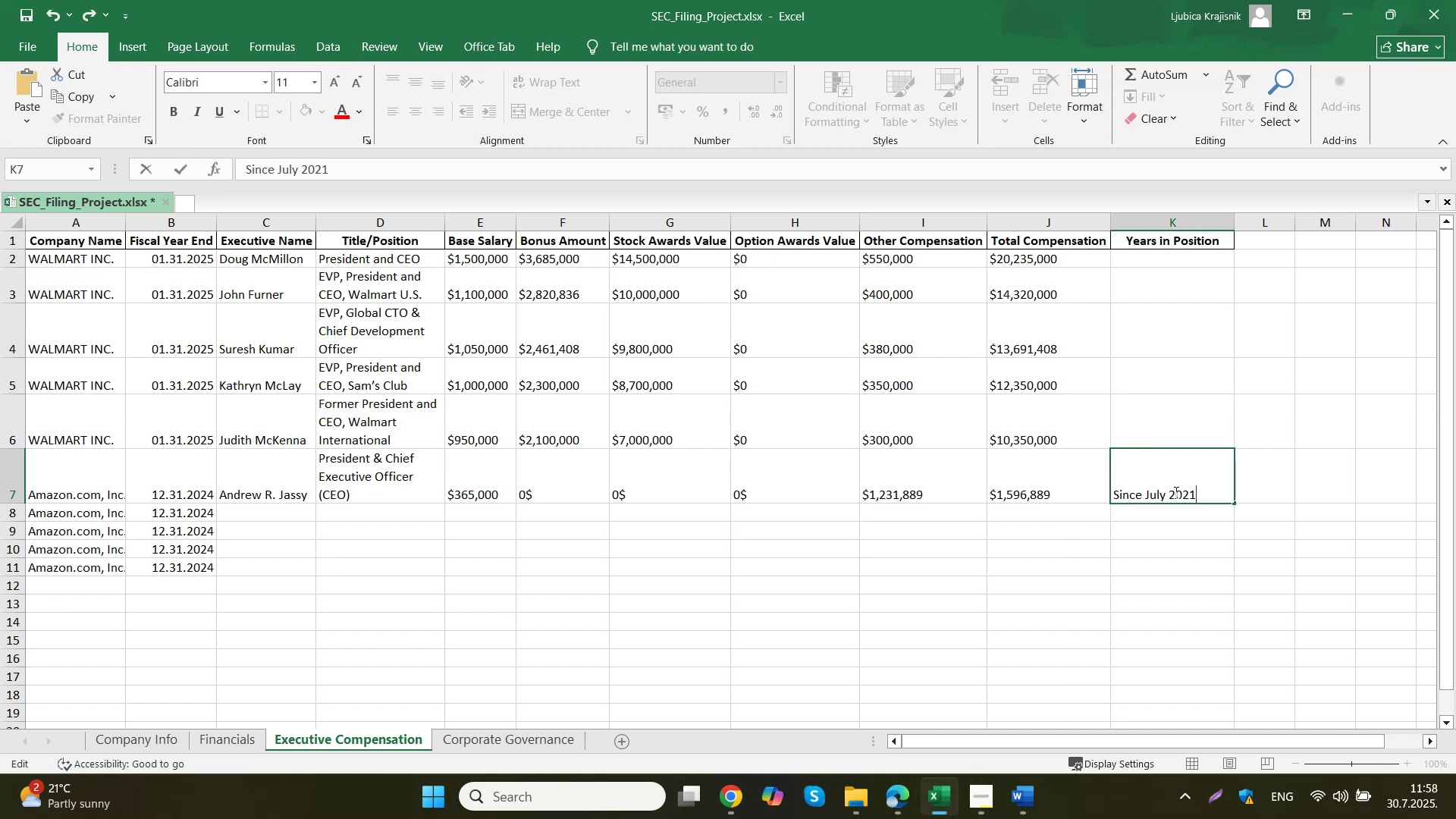 
left_click([1185, 543])
 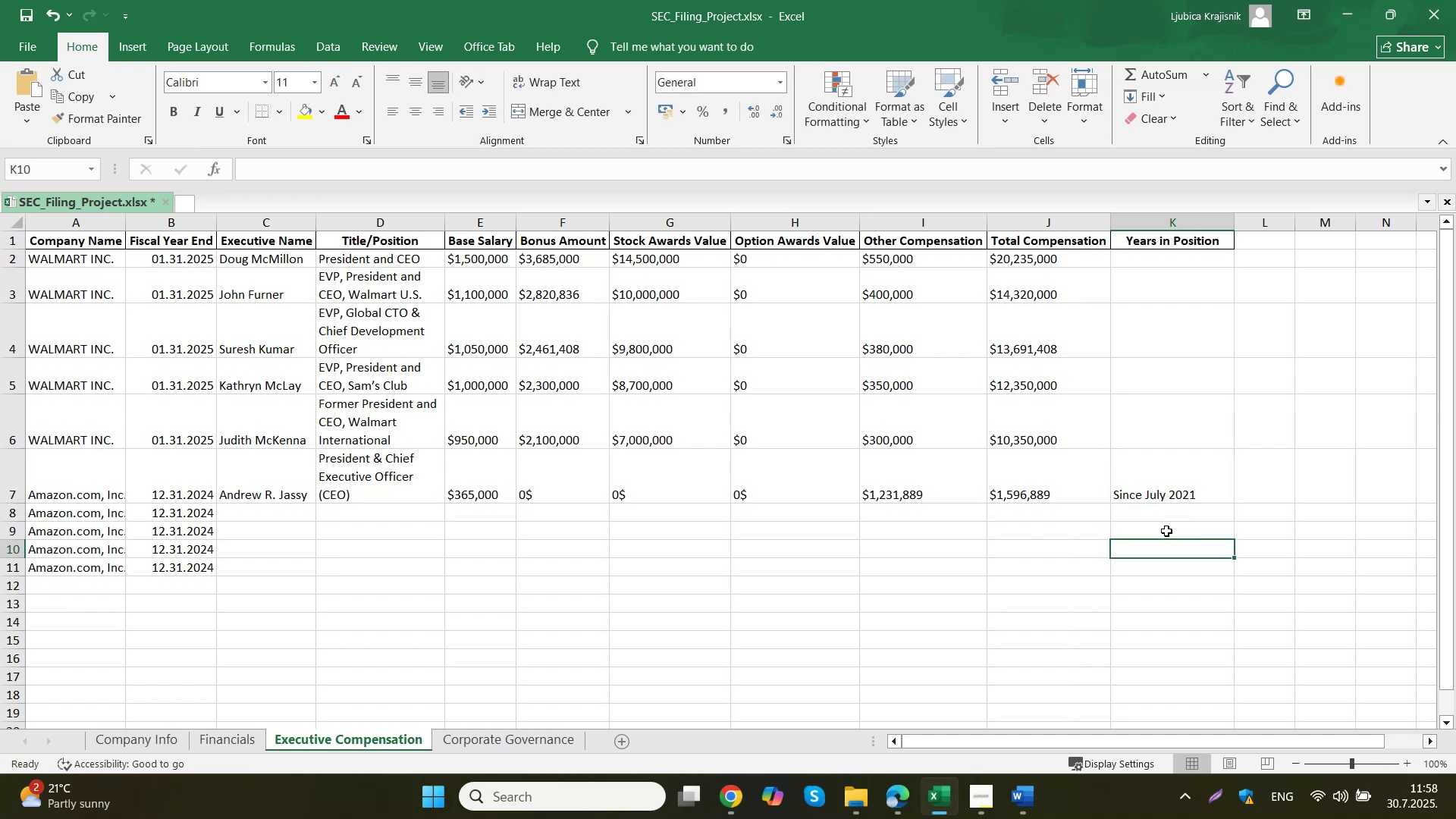 
left_click([1158, 488])
 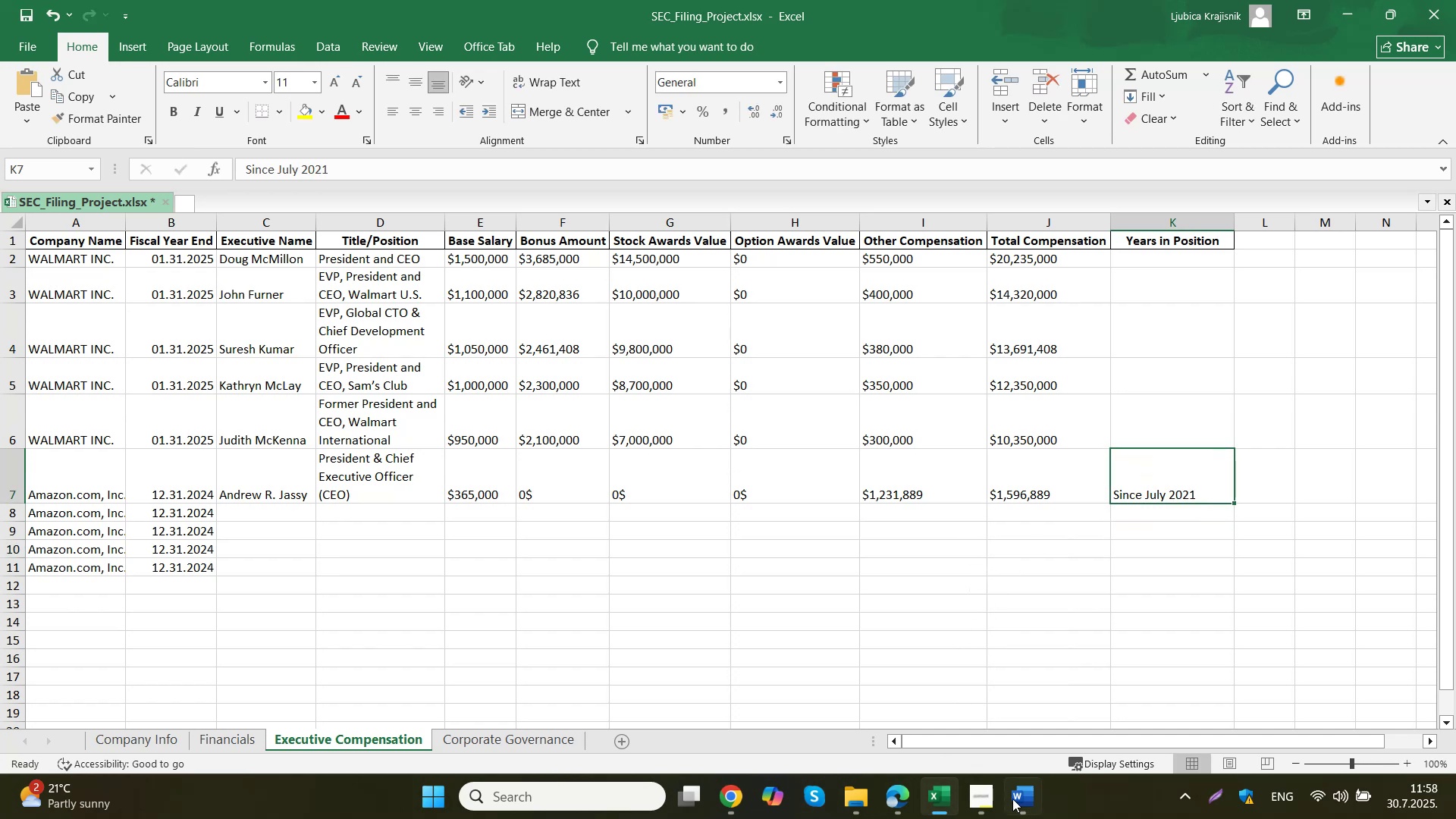 
left_click([909, 802])
 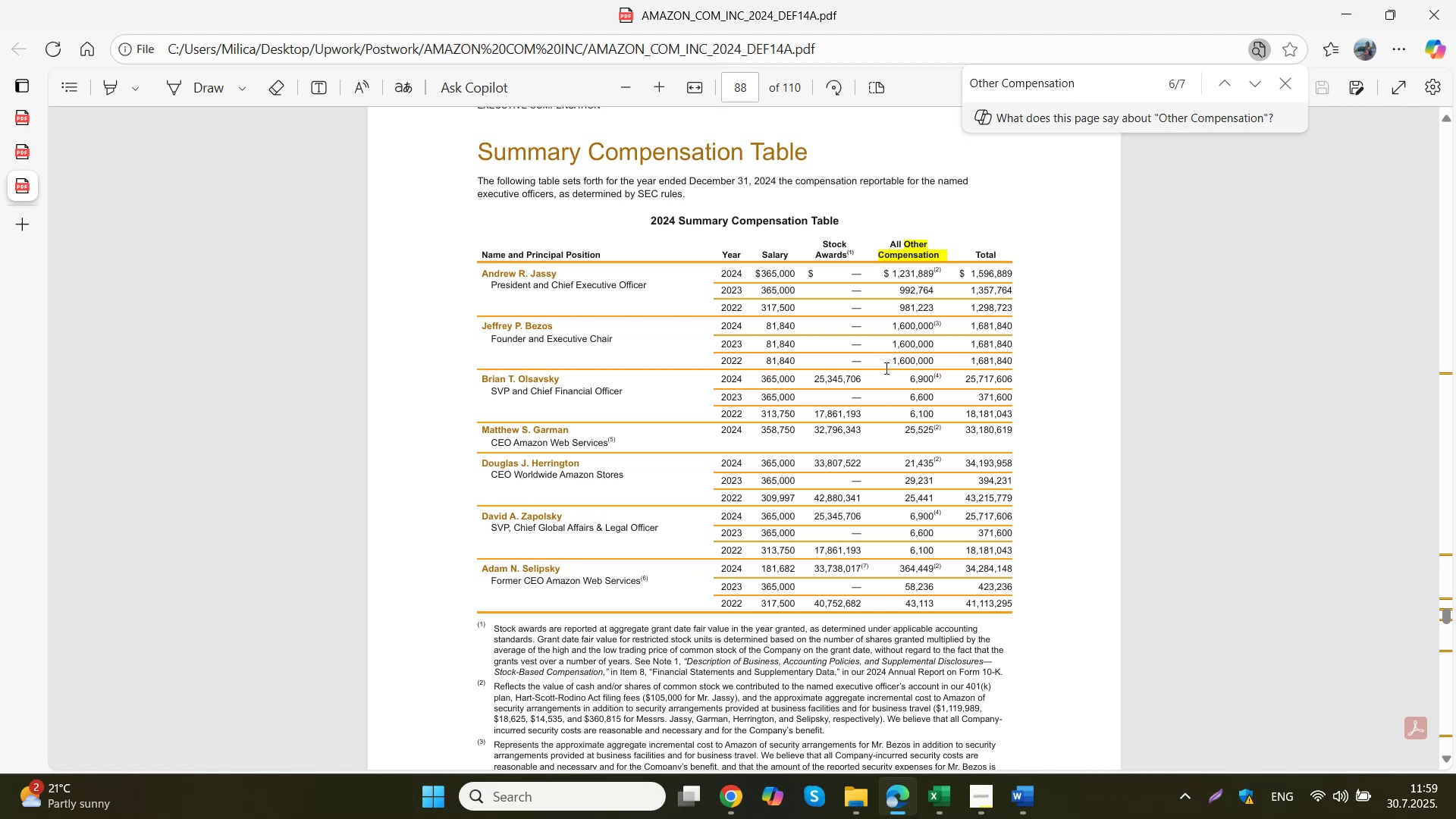 
scroll: coordinate [885, 368], scroll_direction: up, amount: 1.0
 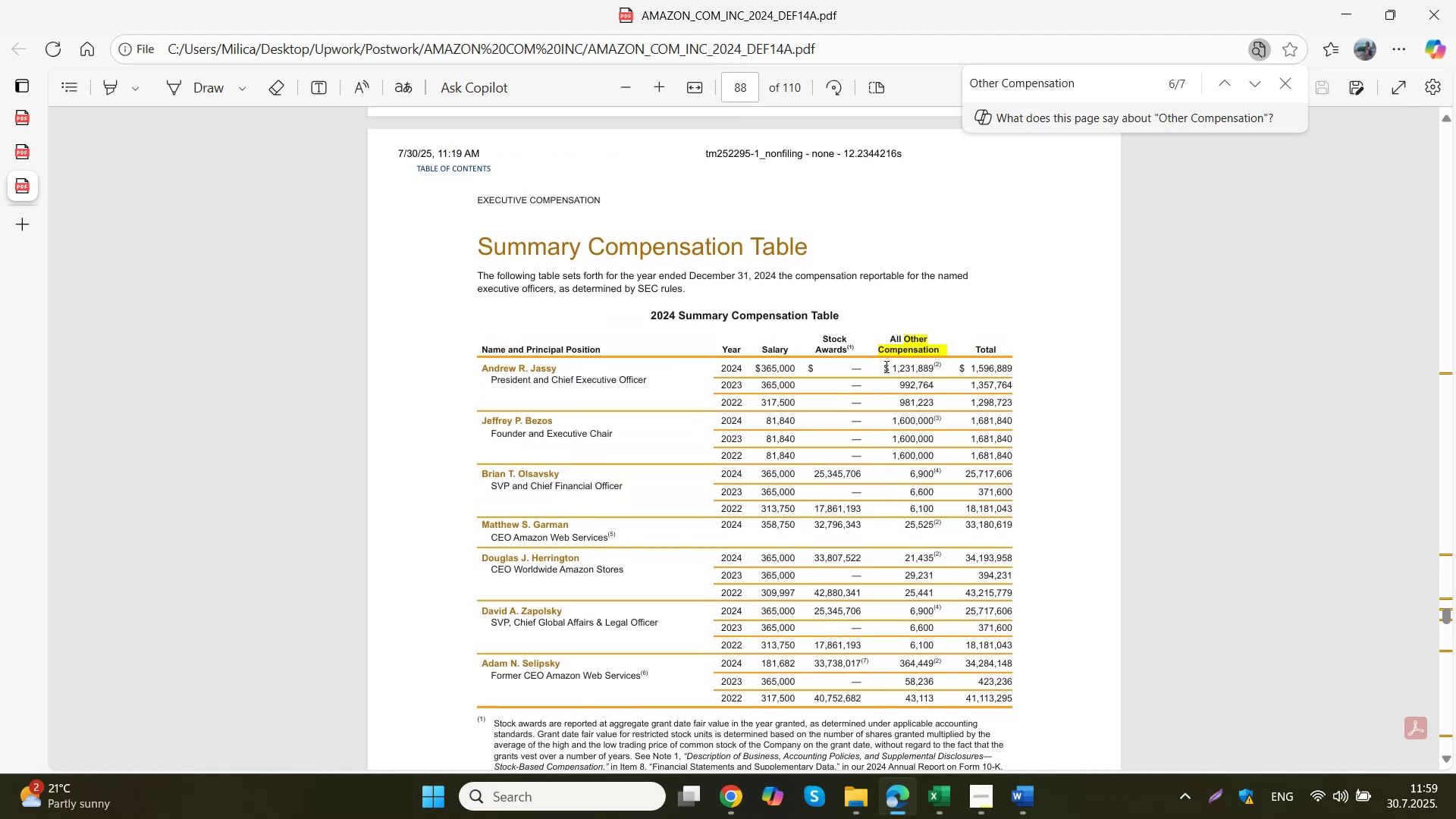 
scroll: coordinate [885, 369], scroll_direction: down, amount: 6.0
 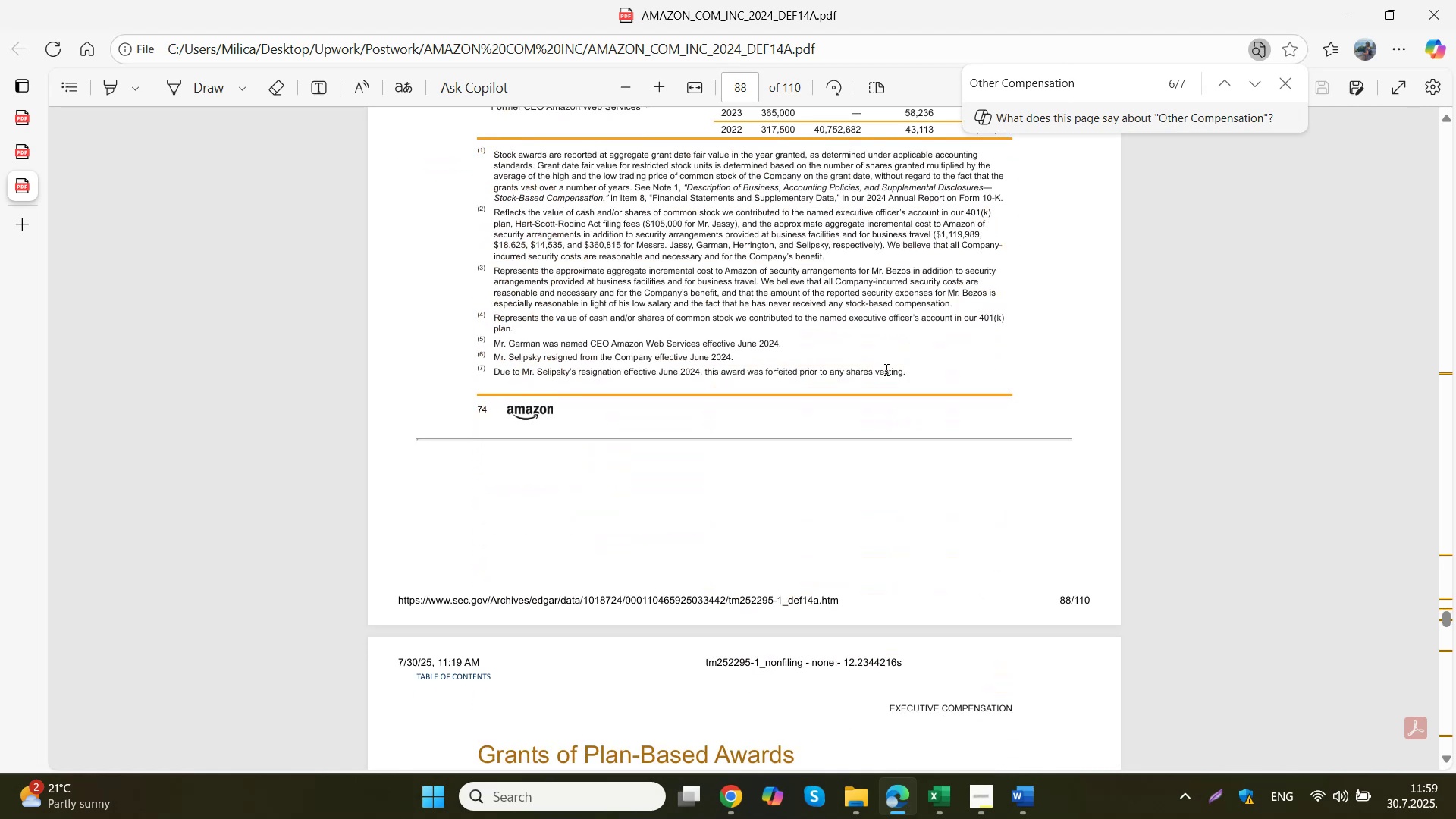 
scroll: coordinate [885, 369], scroll_direction: up, amount: 4.0
 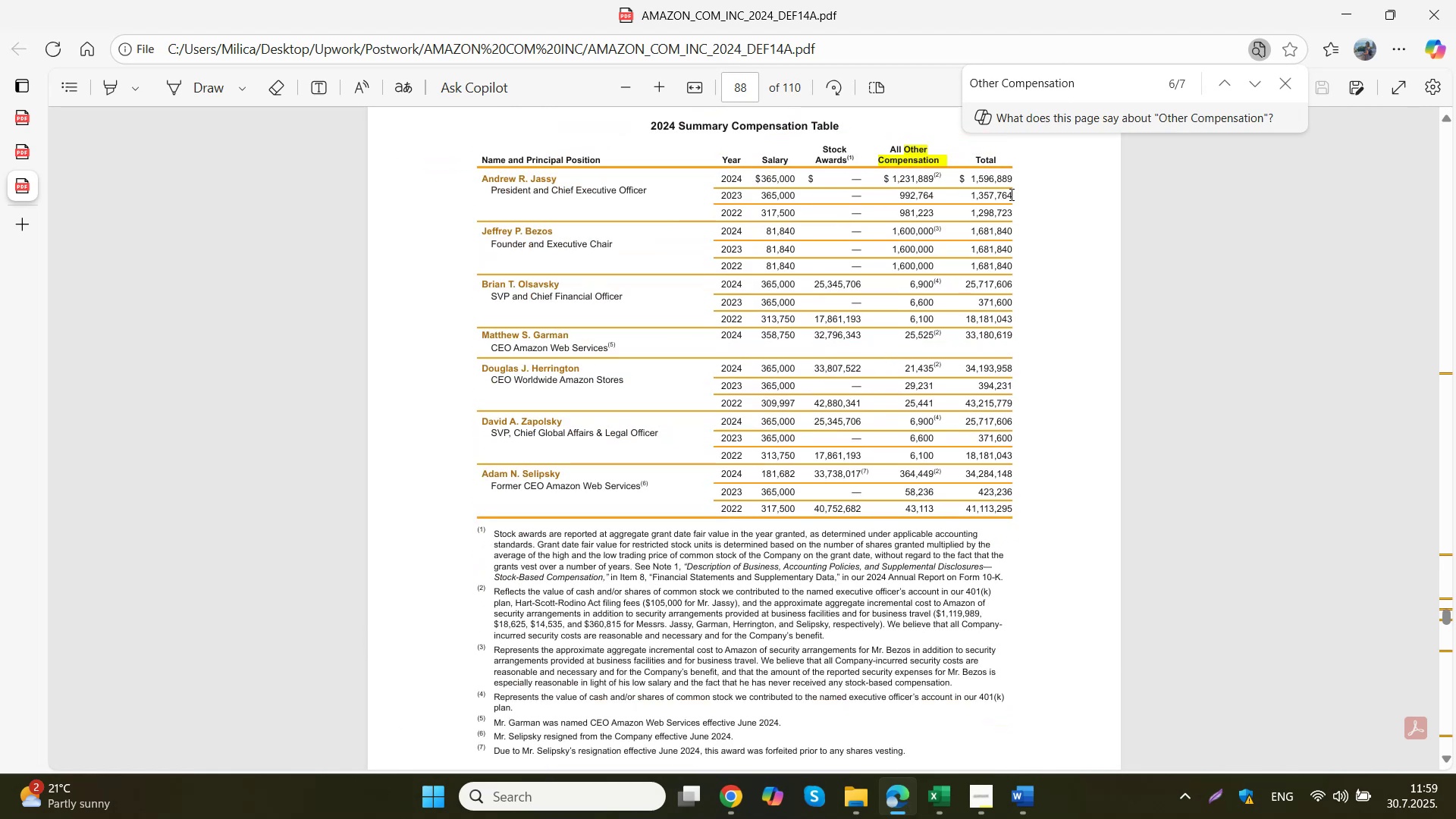 
left_click_drag(start_coordinate=[1087, 84], to_coordinate=[1062, 93])
 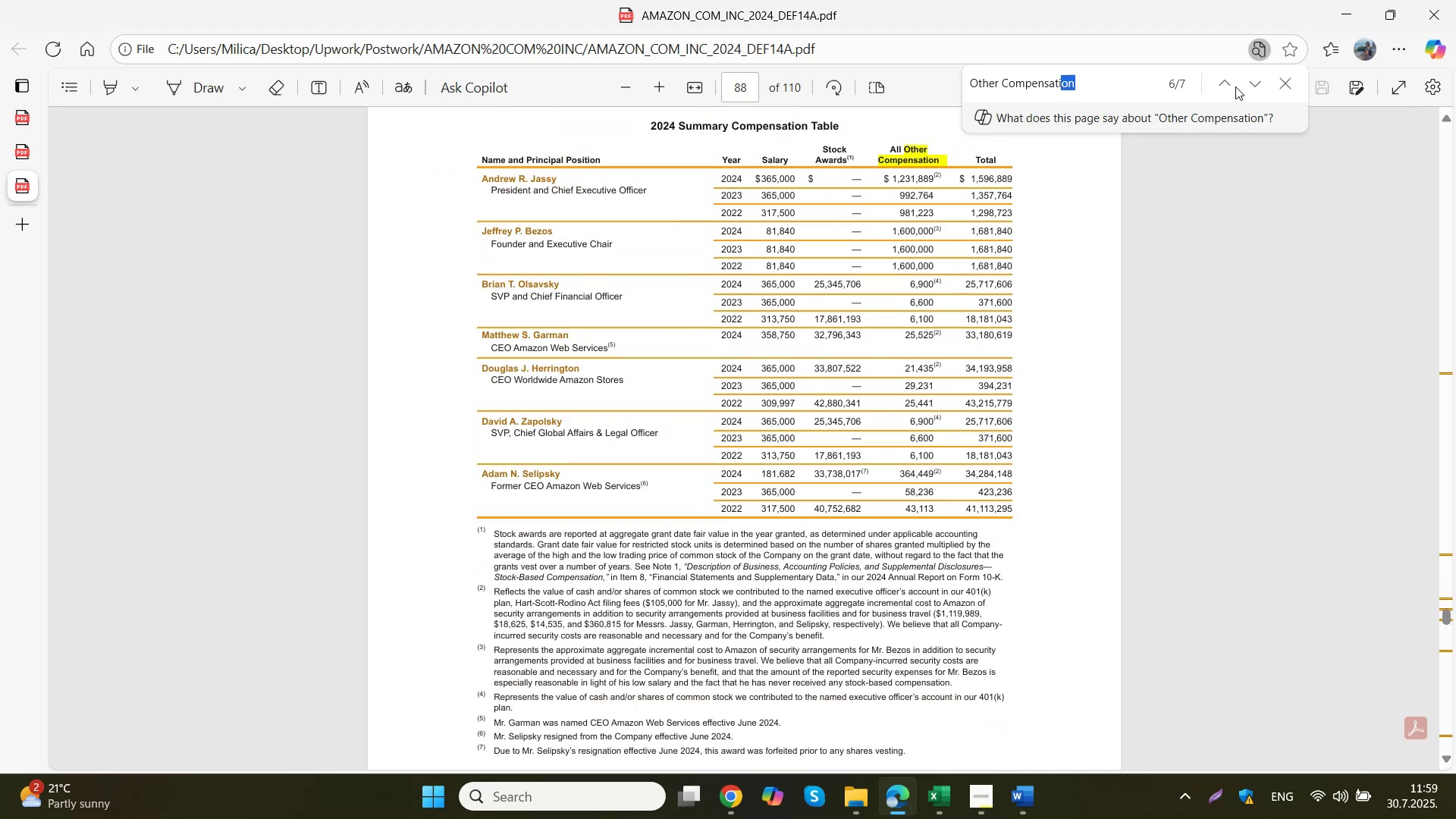 
left_click([1254, 81])
 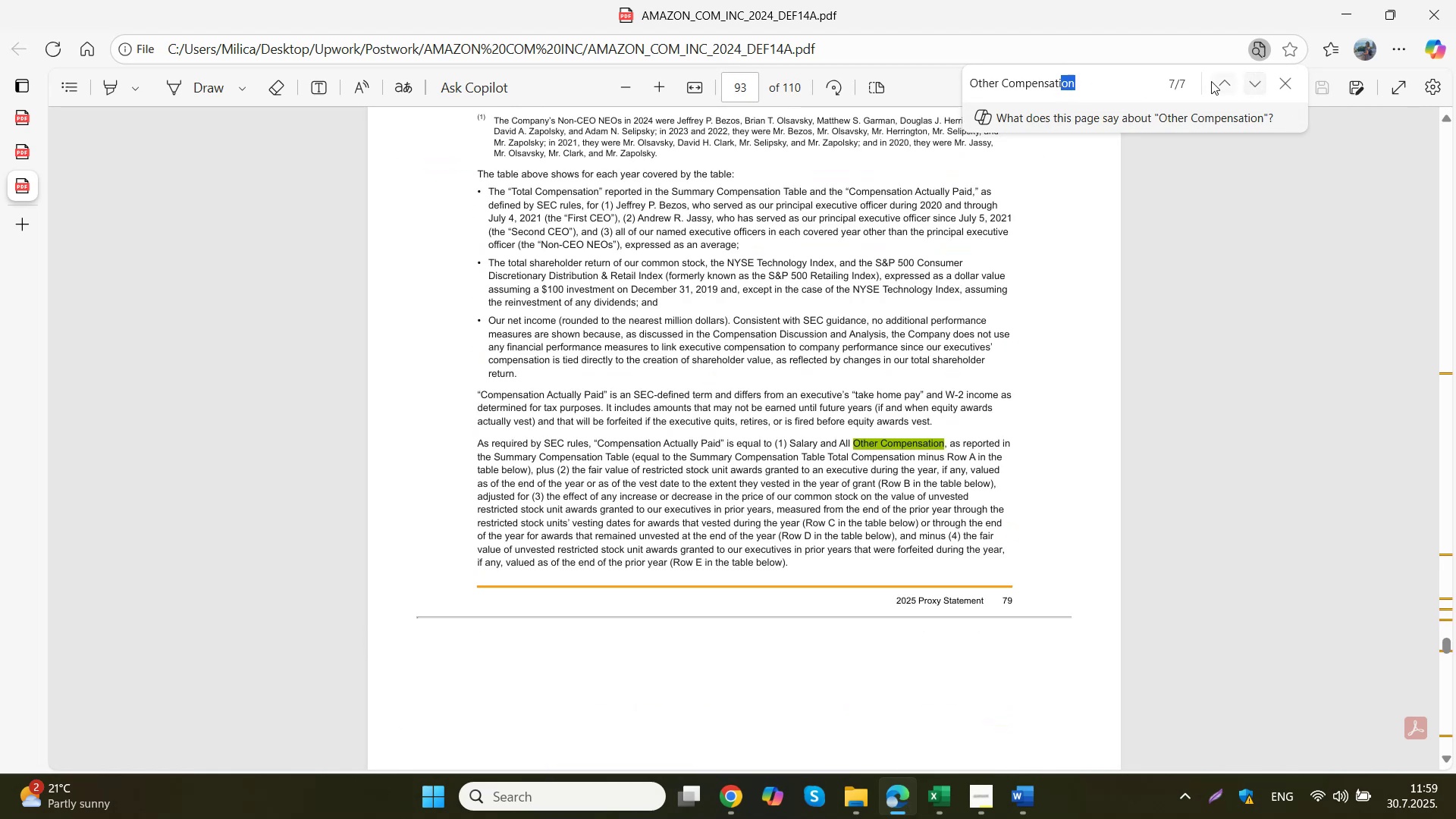 
left_click([1226, 86])
 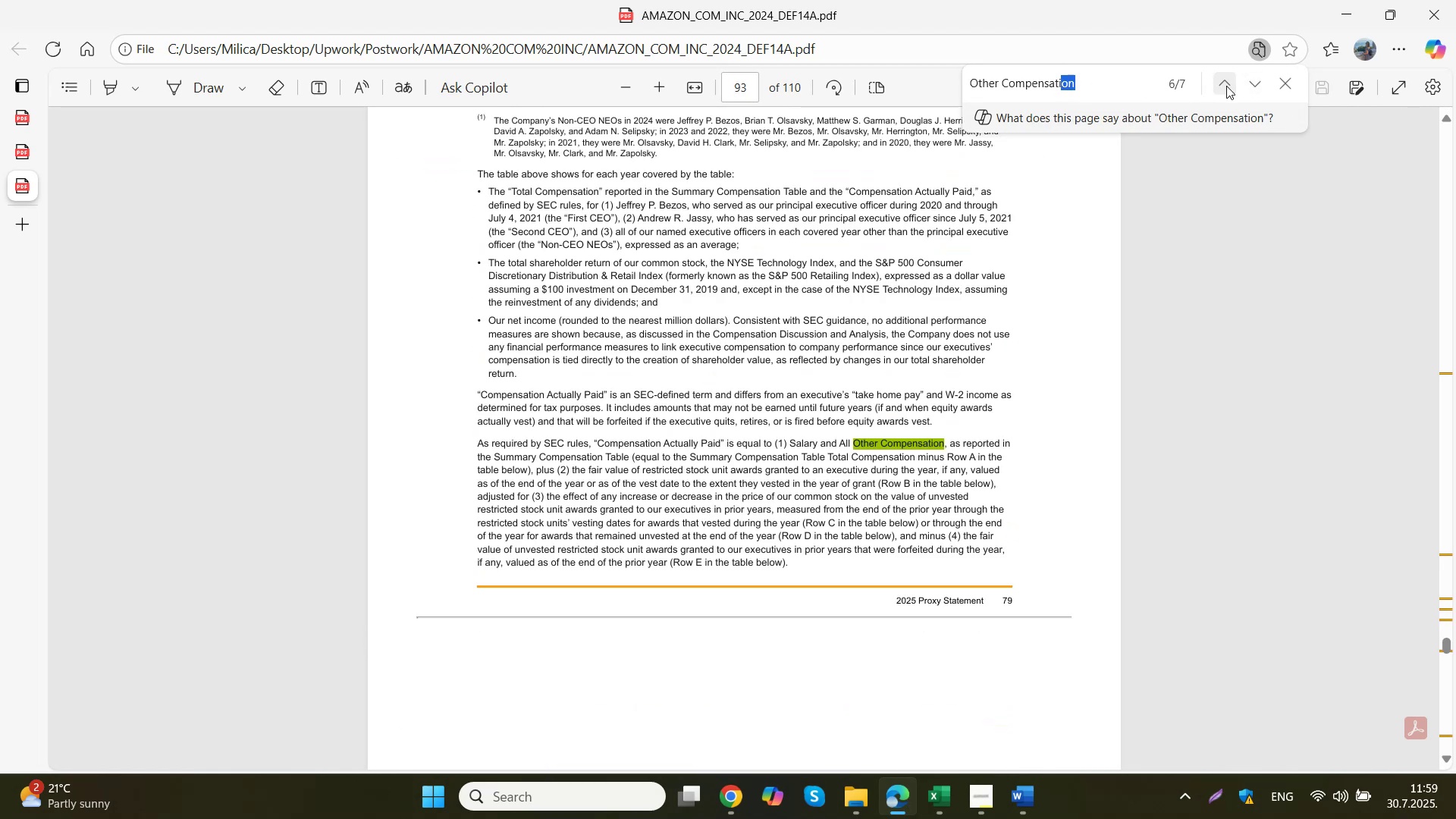 
scroll: coordinate [828, 256], scroll_direction: up, amount: 2.0
 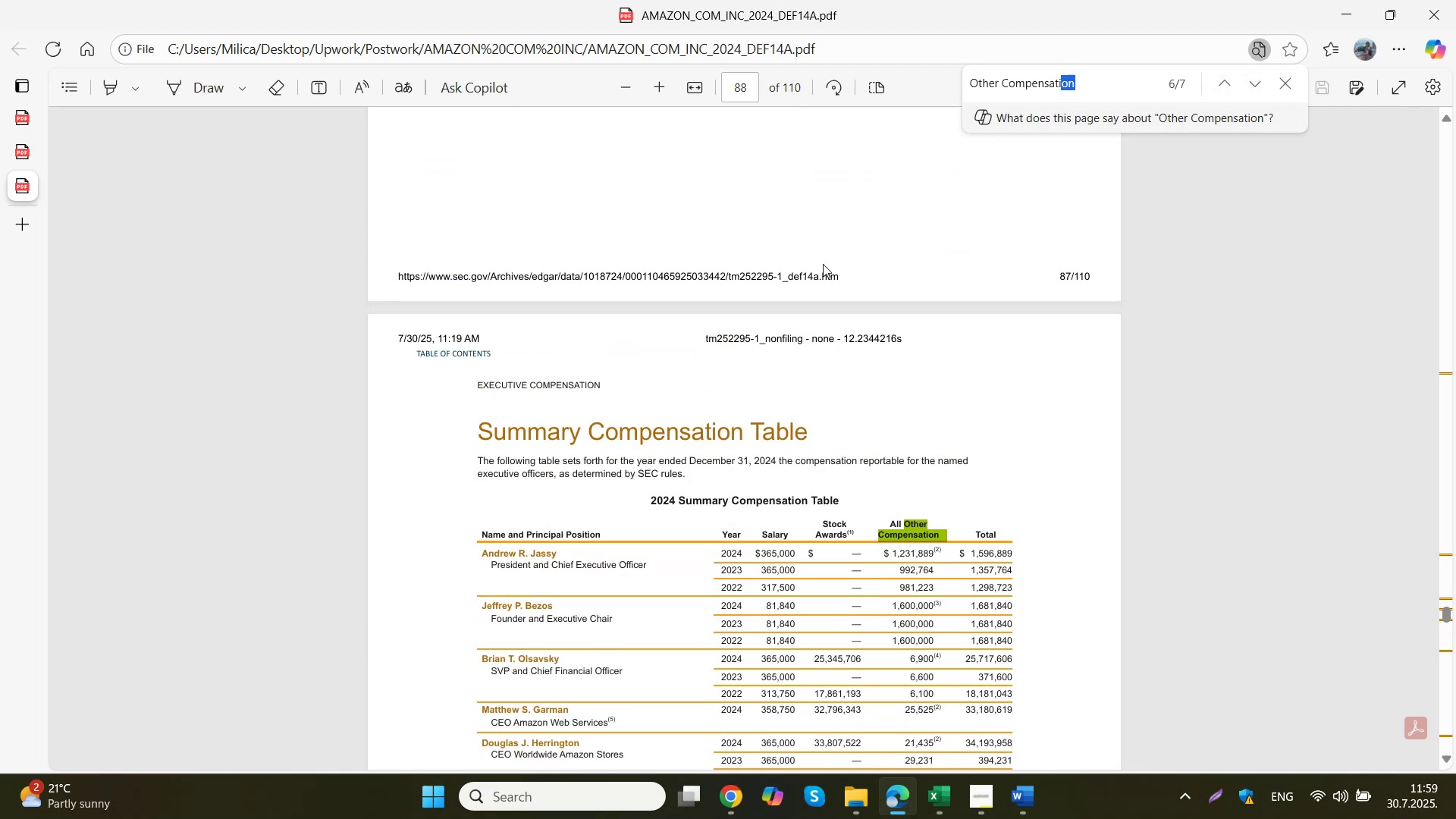 
scroll: coordinate [823, 265], scroll_direction: down, amount: 1.0
 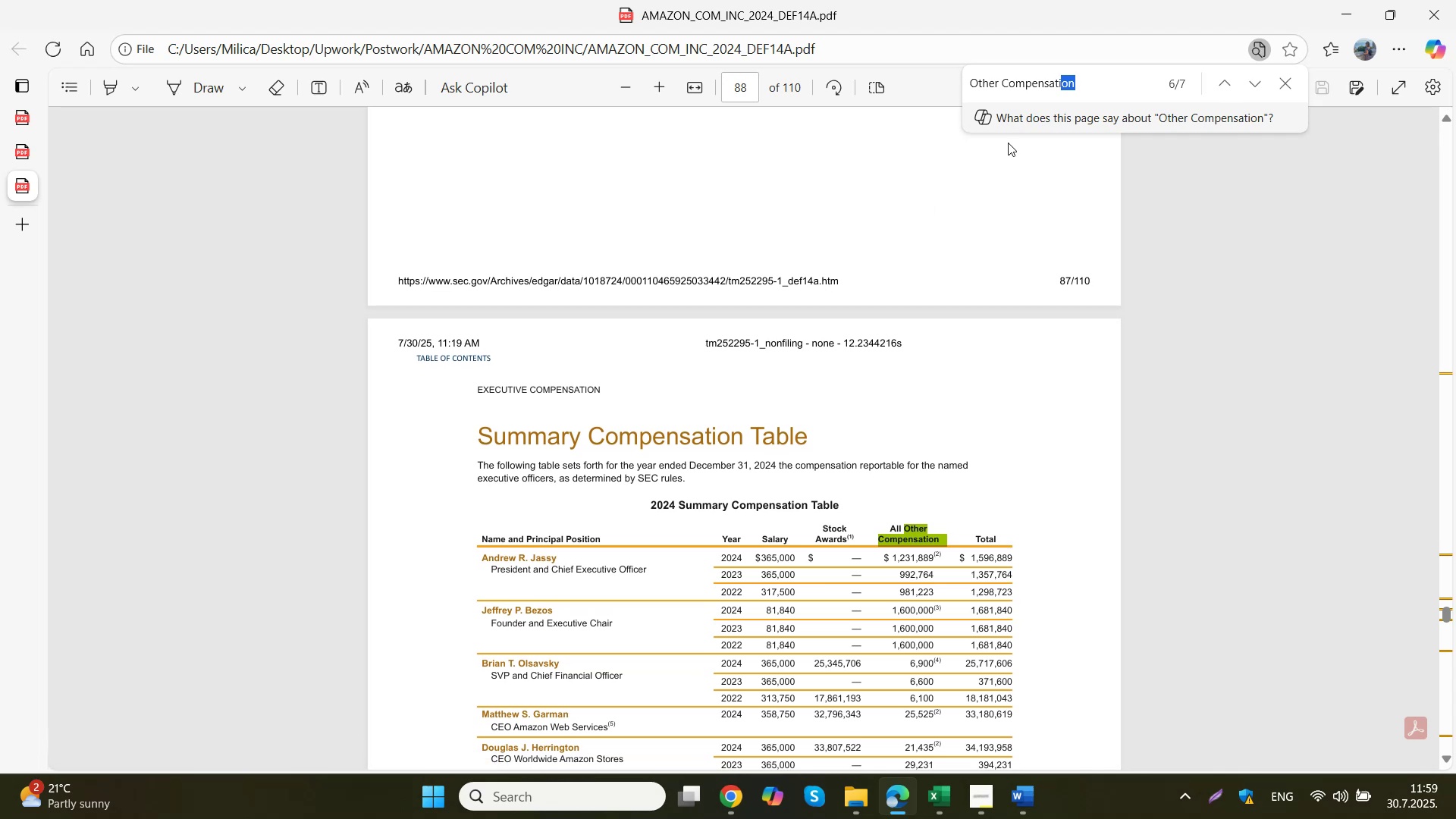 
left_click_drag(start_coordinate=[1086, 78], to_coordinate=[955, 95])
 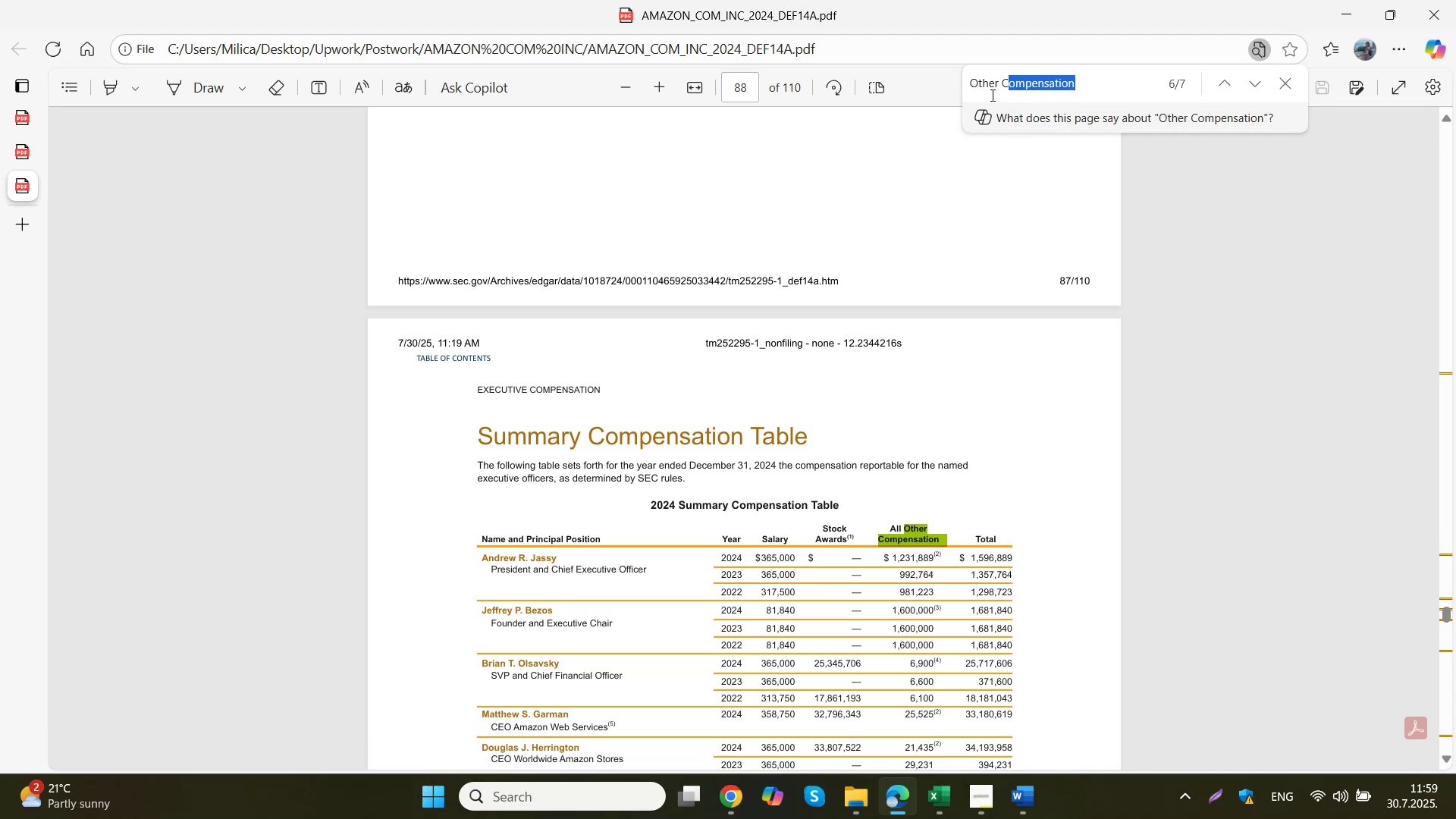 
type(Andrew r. jassy)
 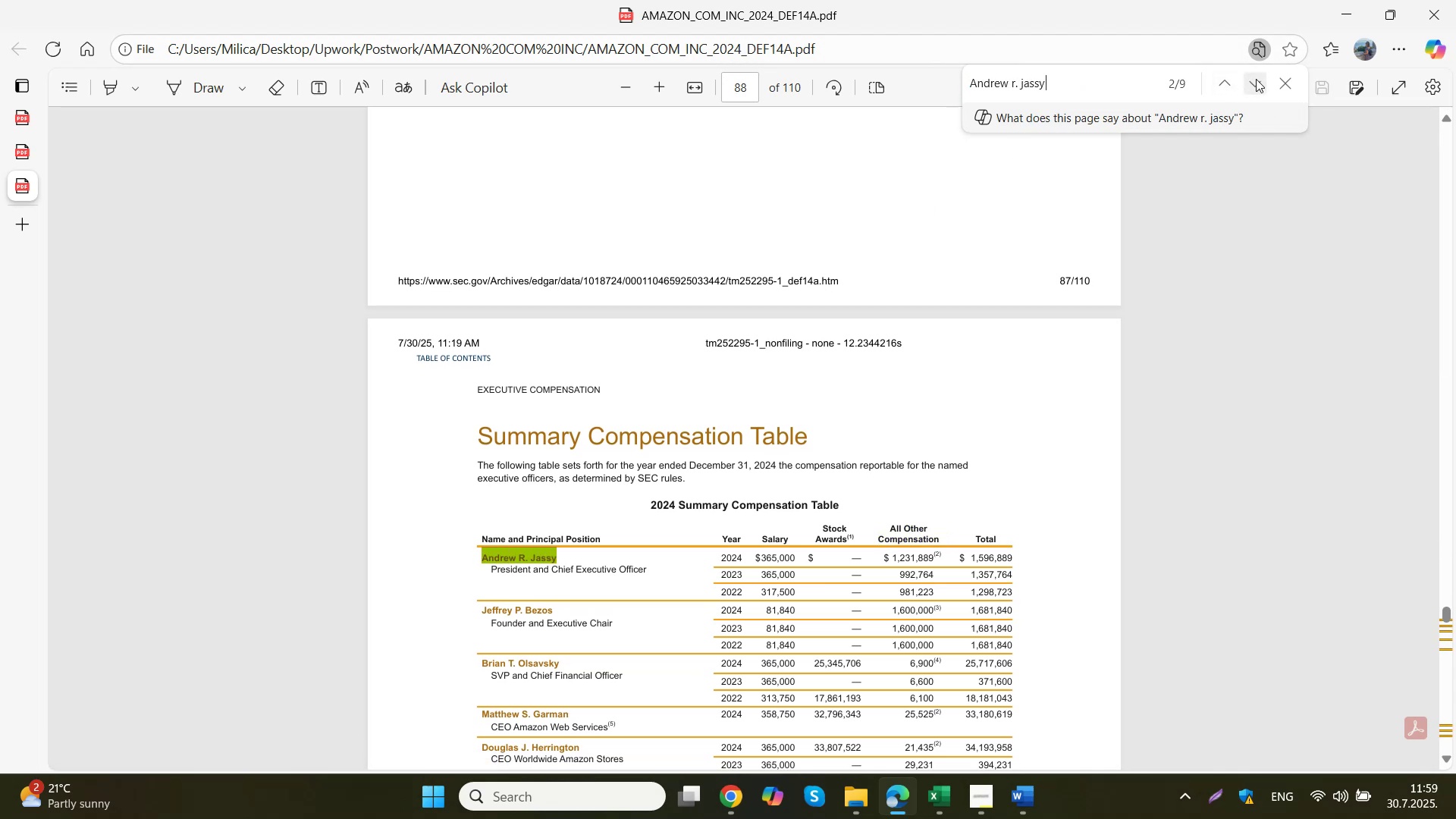 
left_click([1256, 79])
 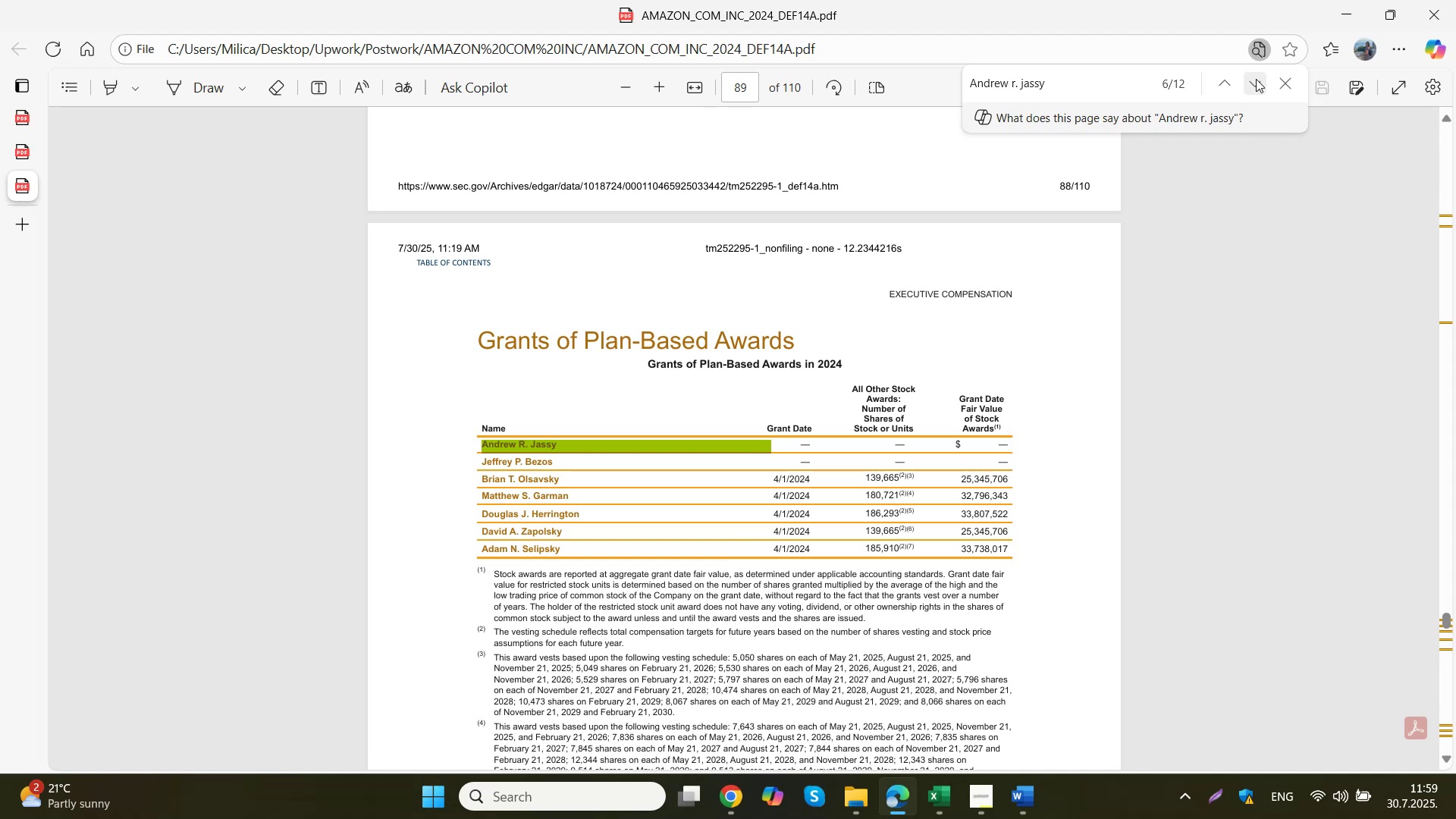 
left_click([1256, 79])
 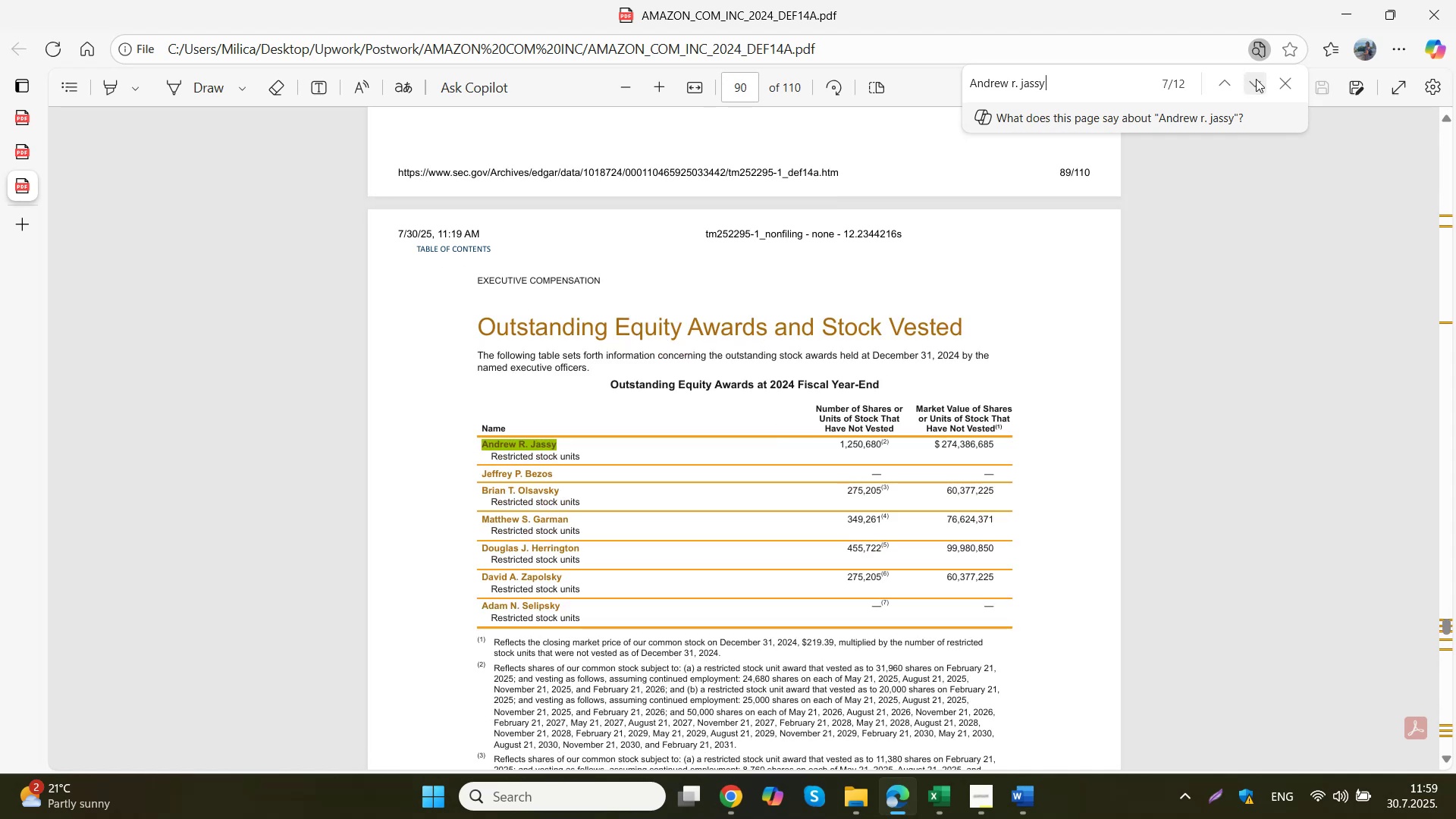 
left_click([1256, 79])
 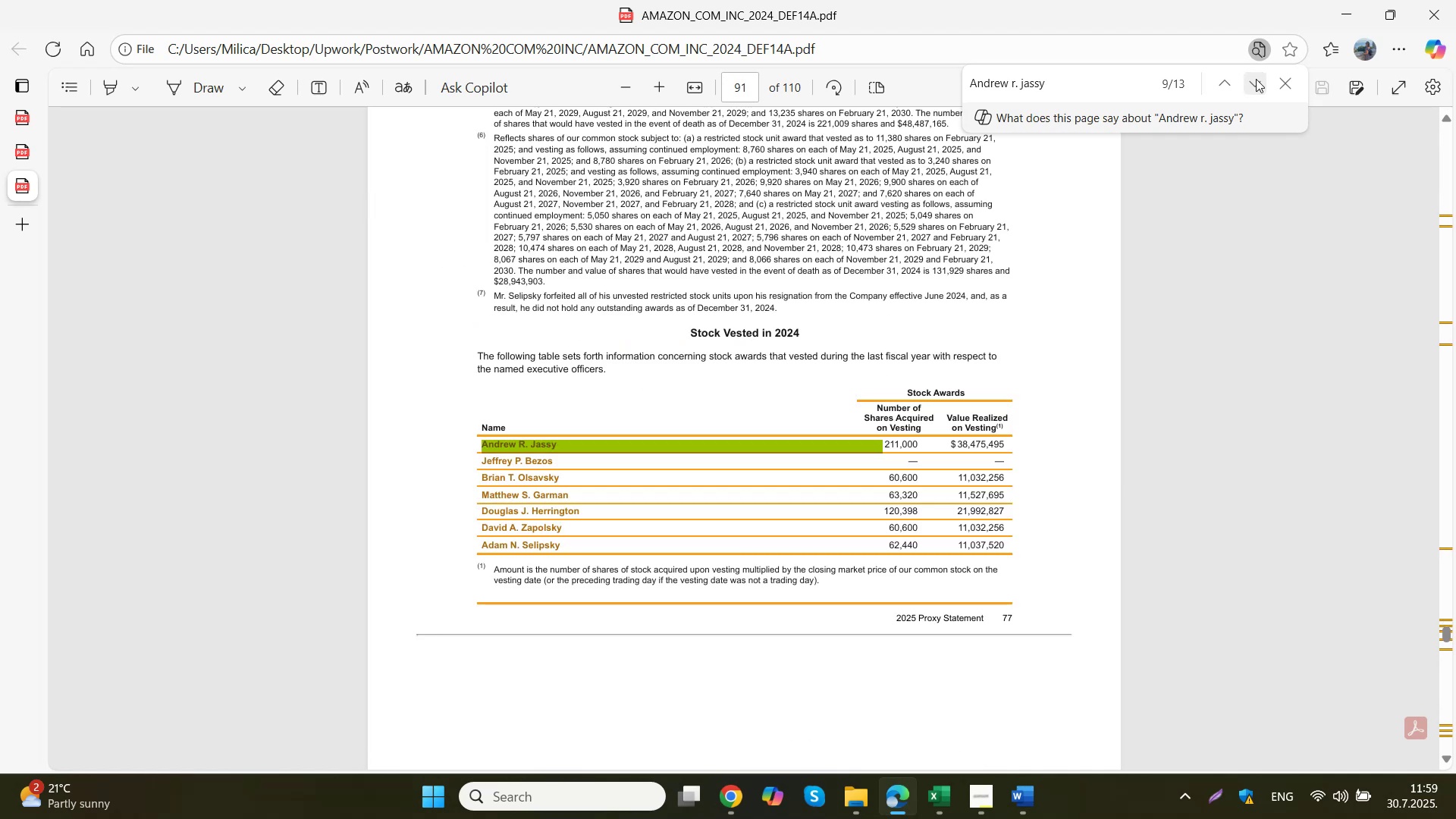 
left_click([1256, 79])
 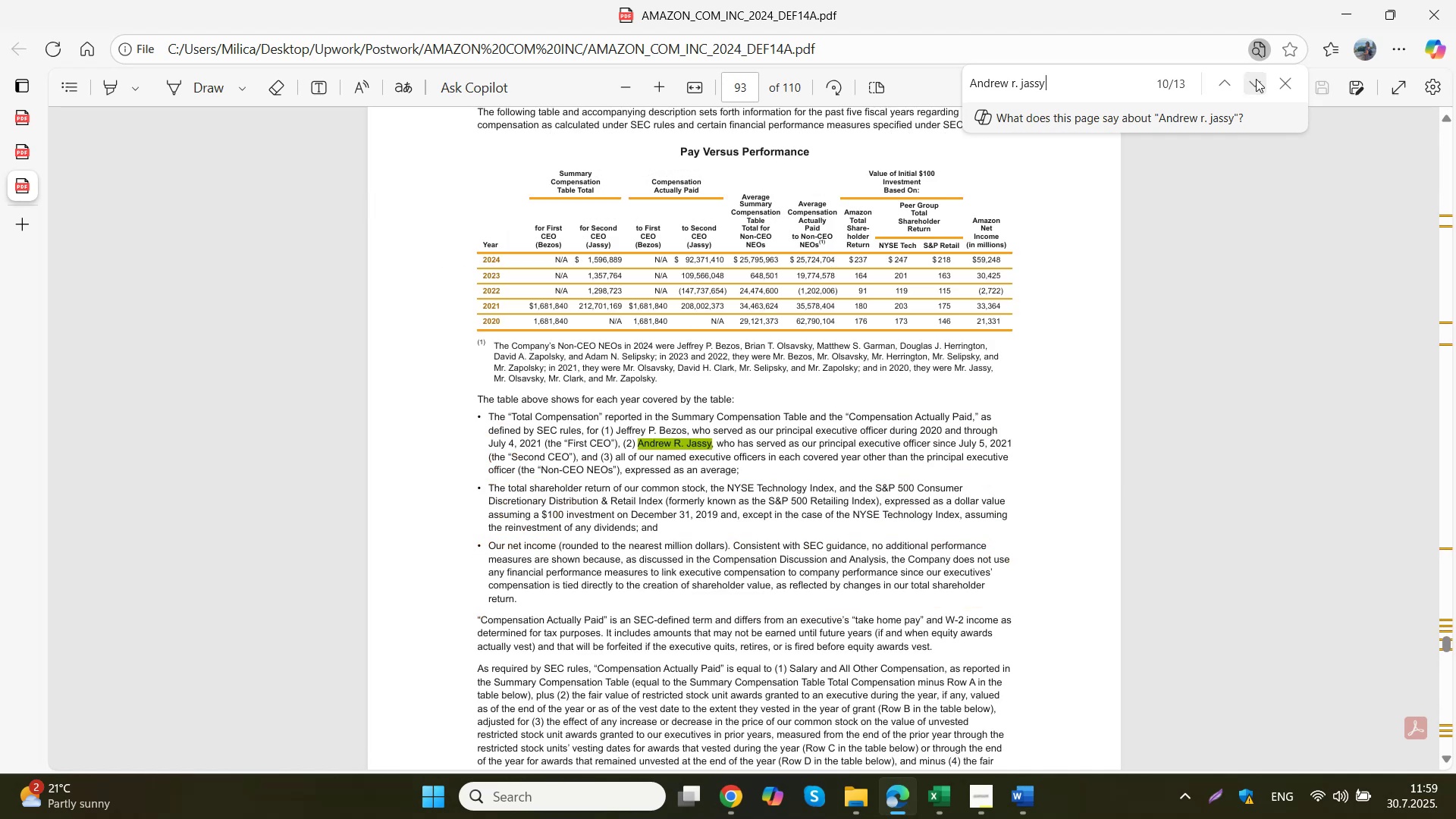 
left_click([1256, 79])
 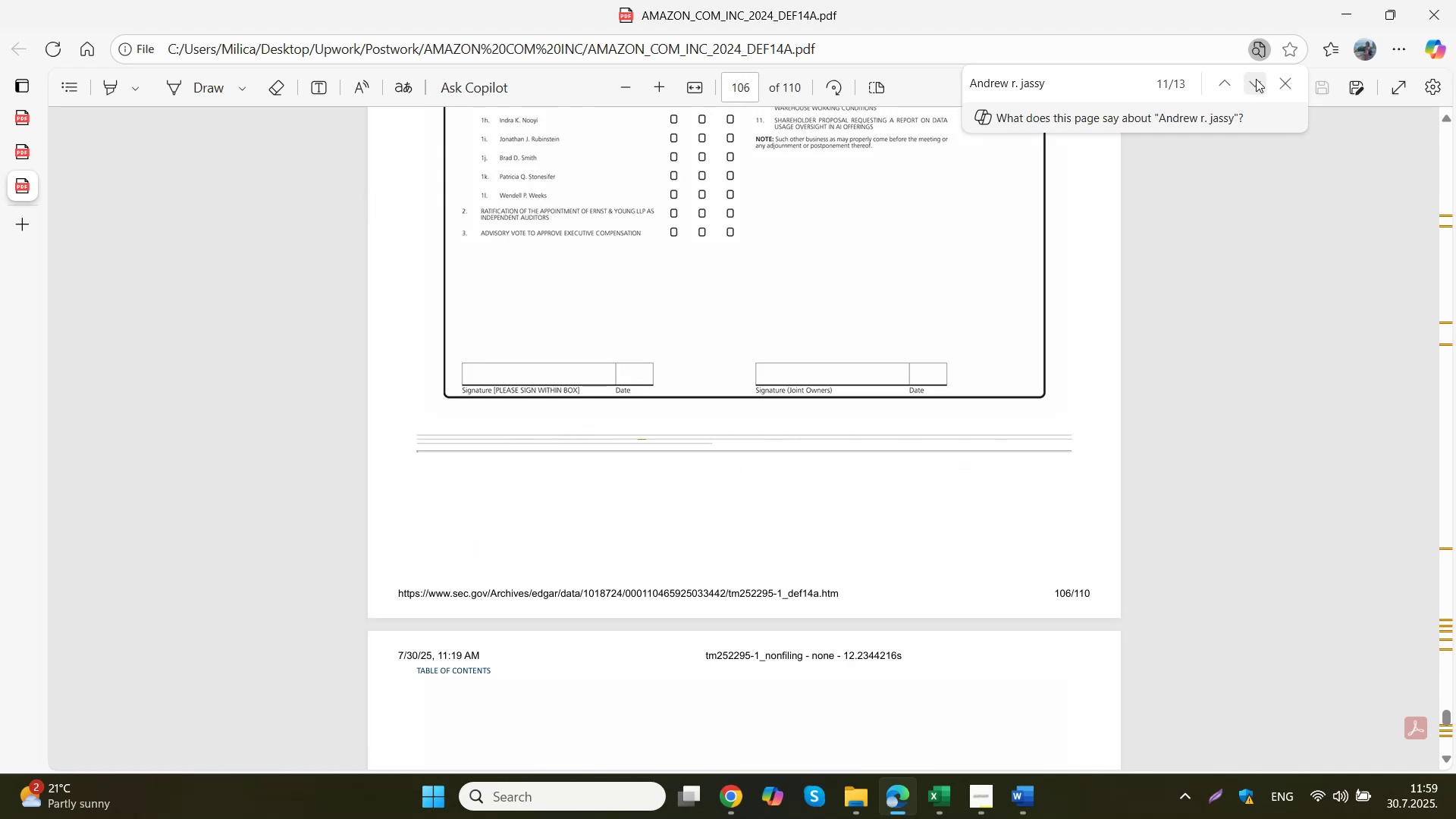 
left_click([1256, 79])
 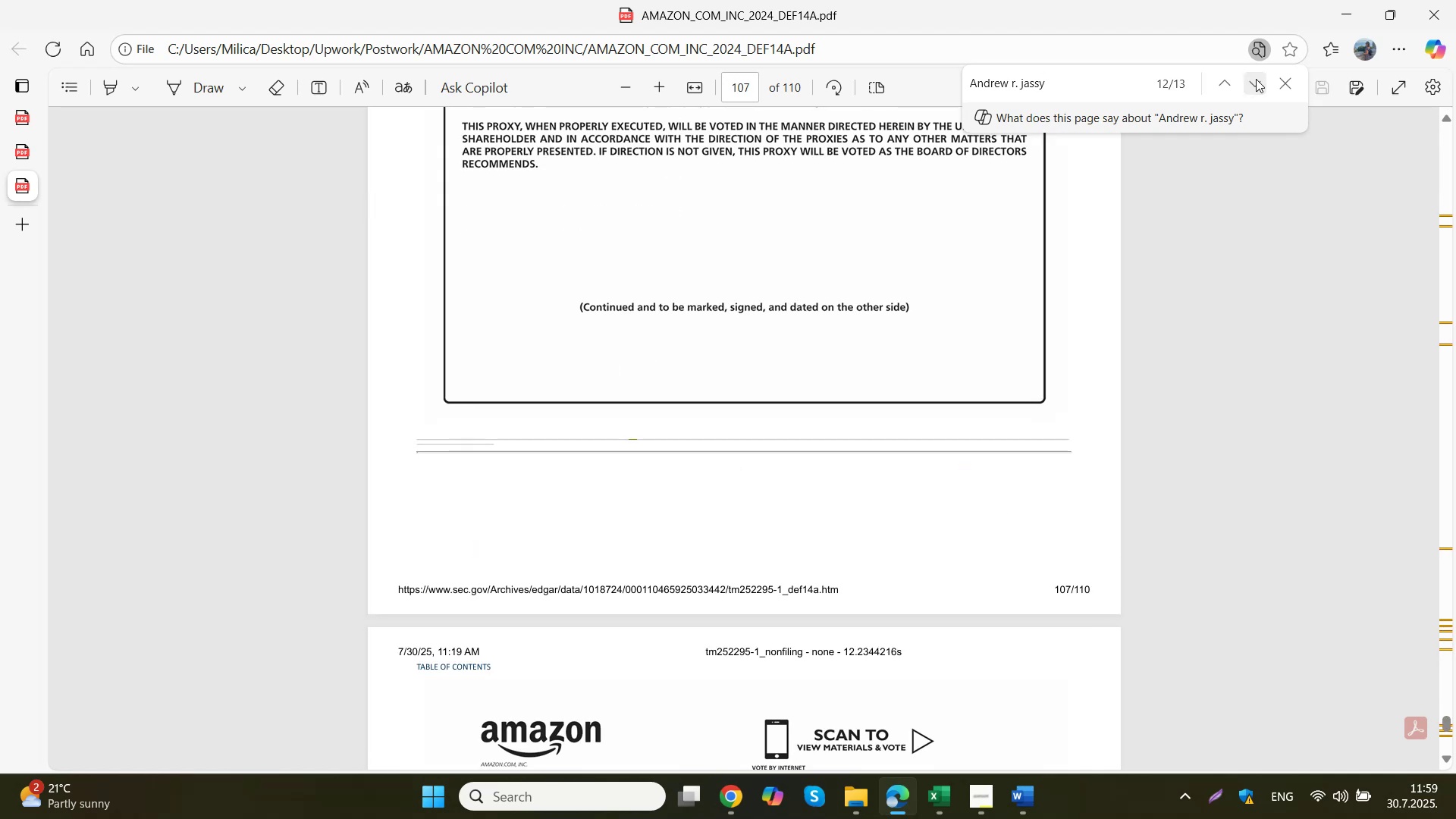 
left_click([1256, 79])
 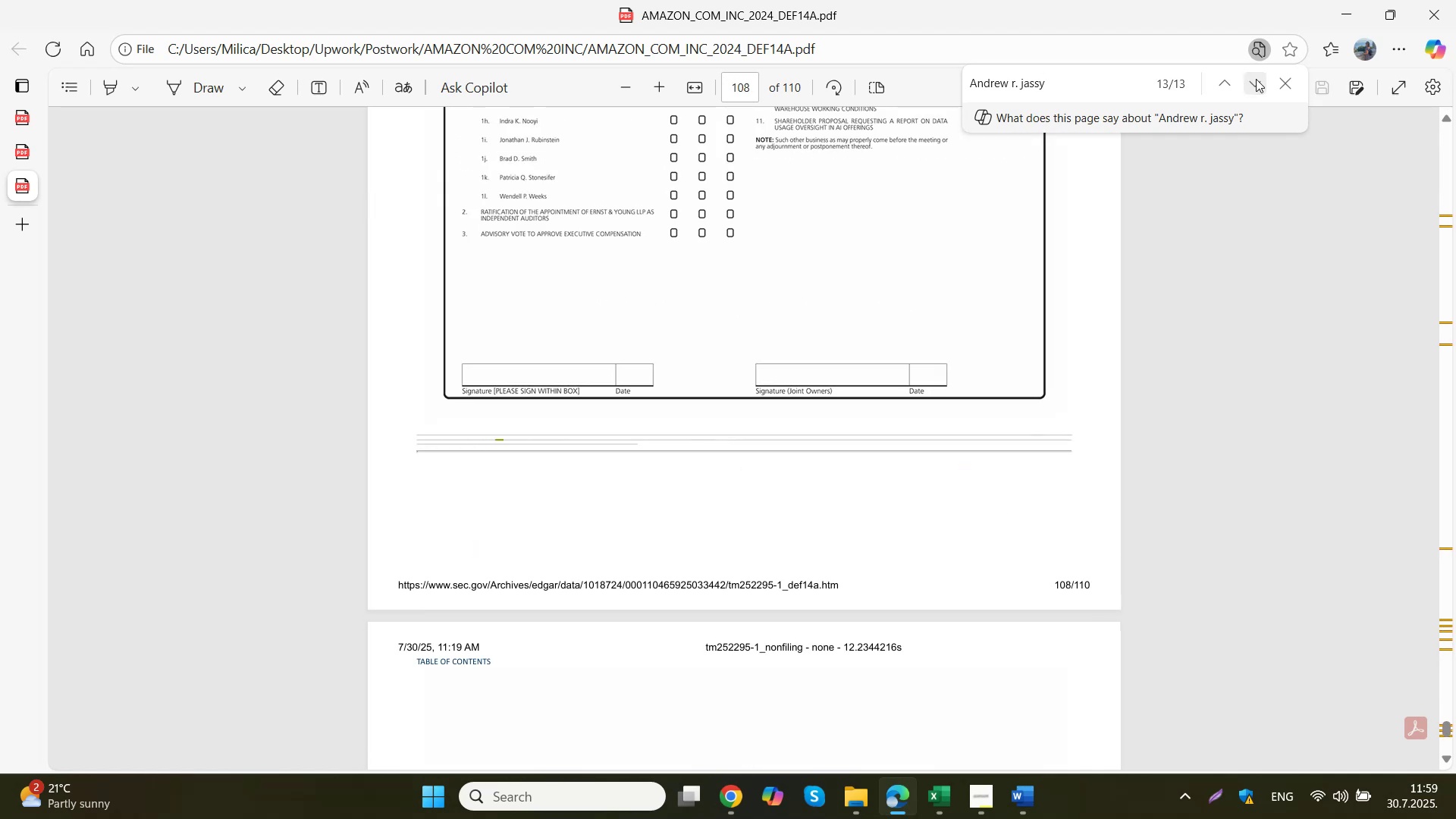 
left_click([1256, 79])
 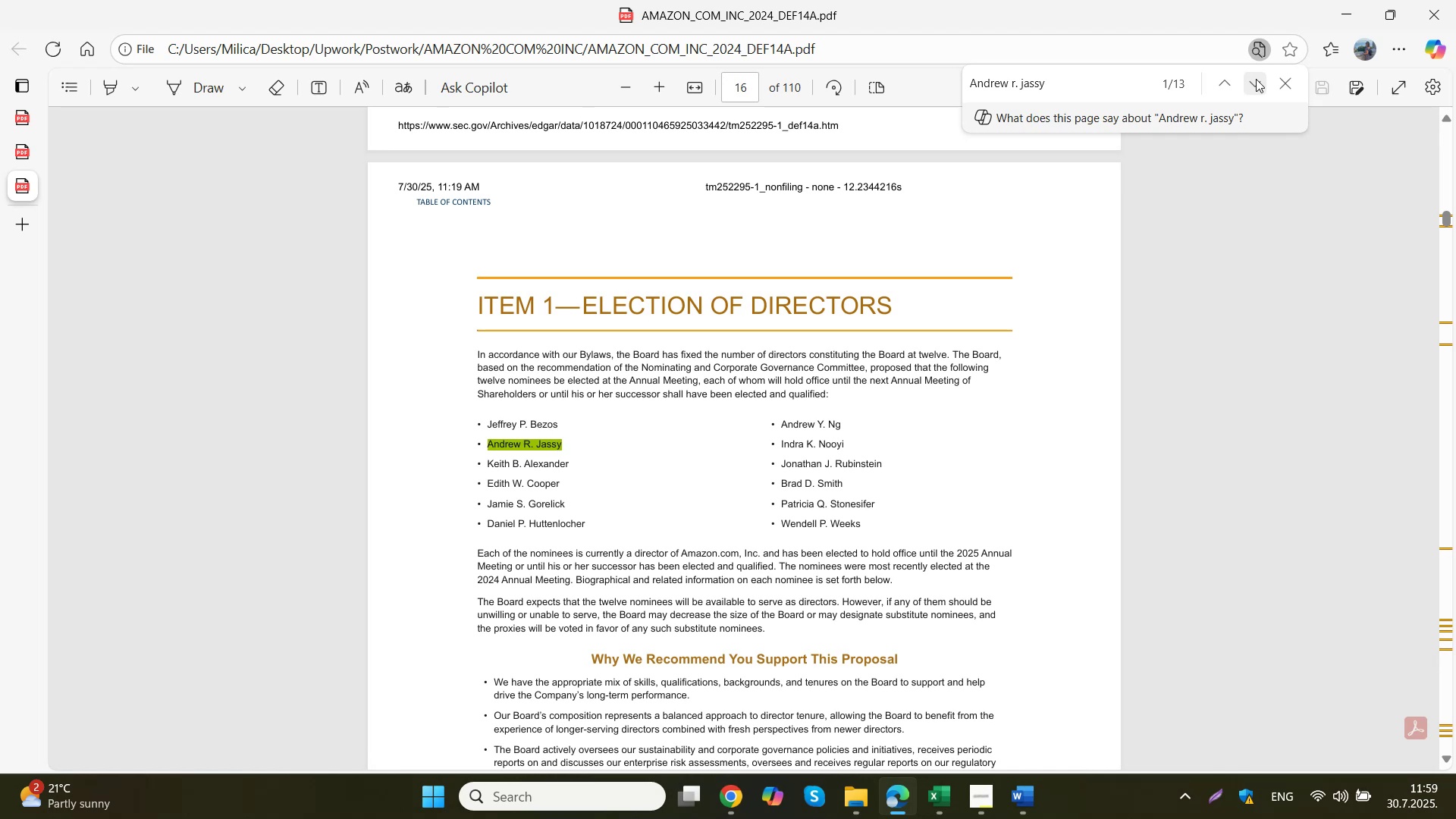 
left_click([1256, 79])
 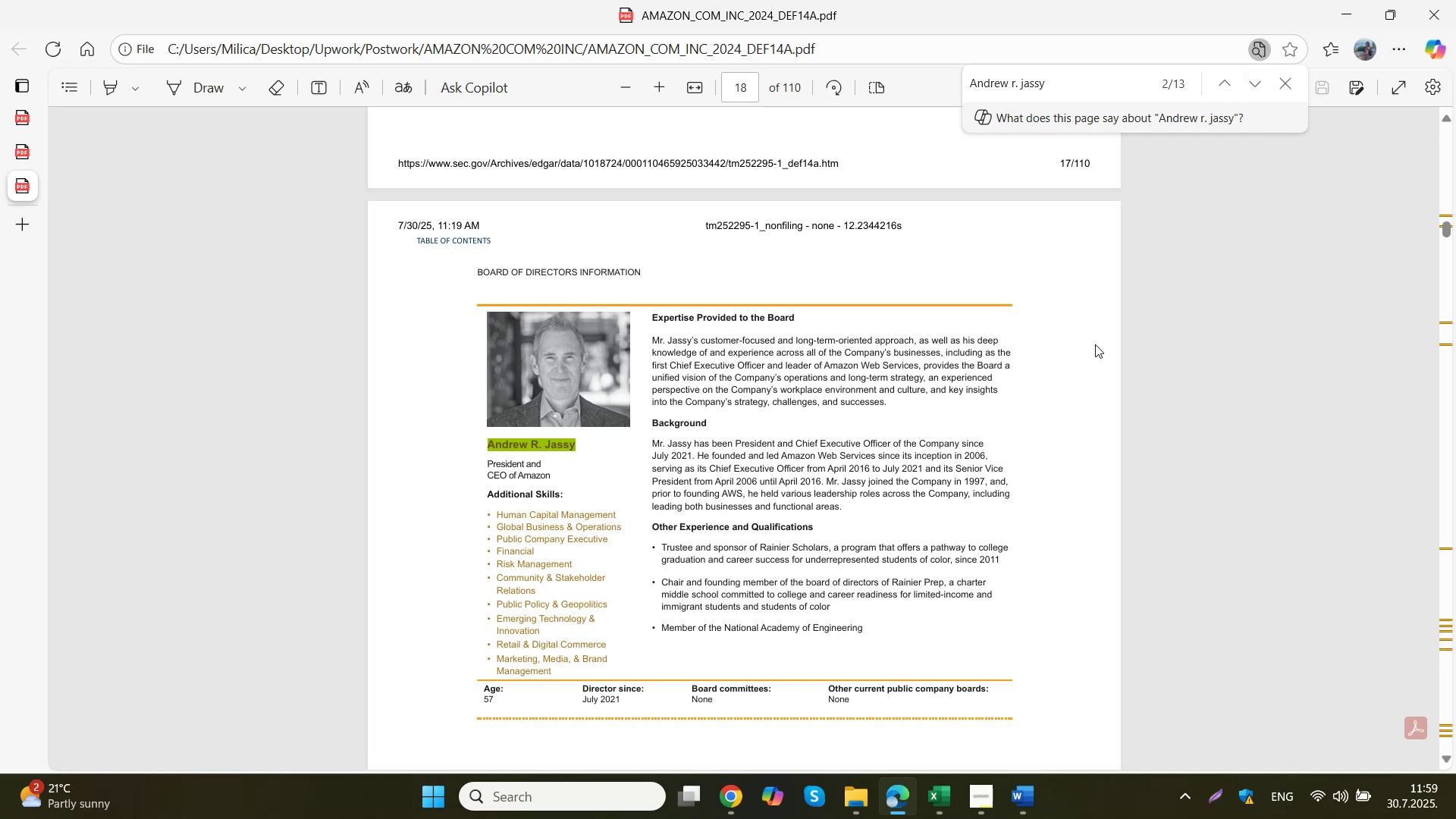 
wait(20.68)
 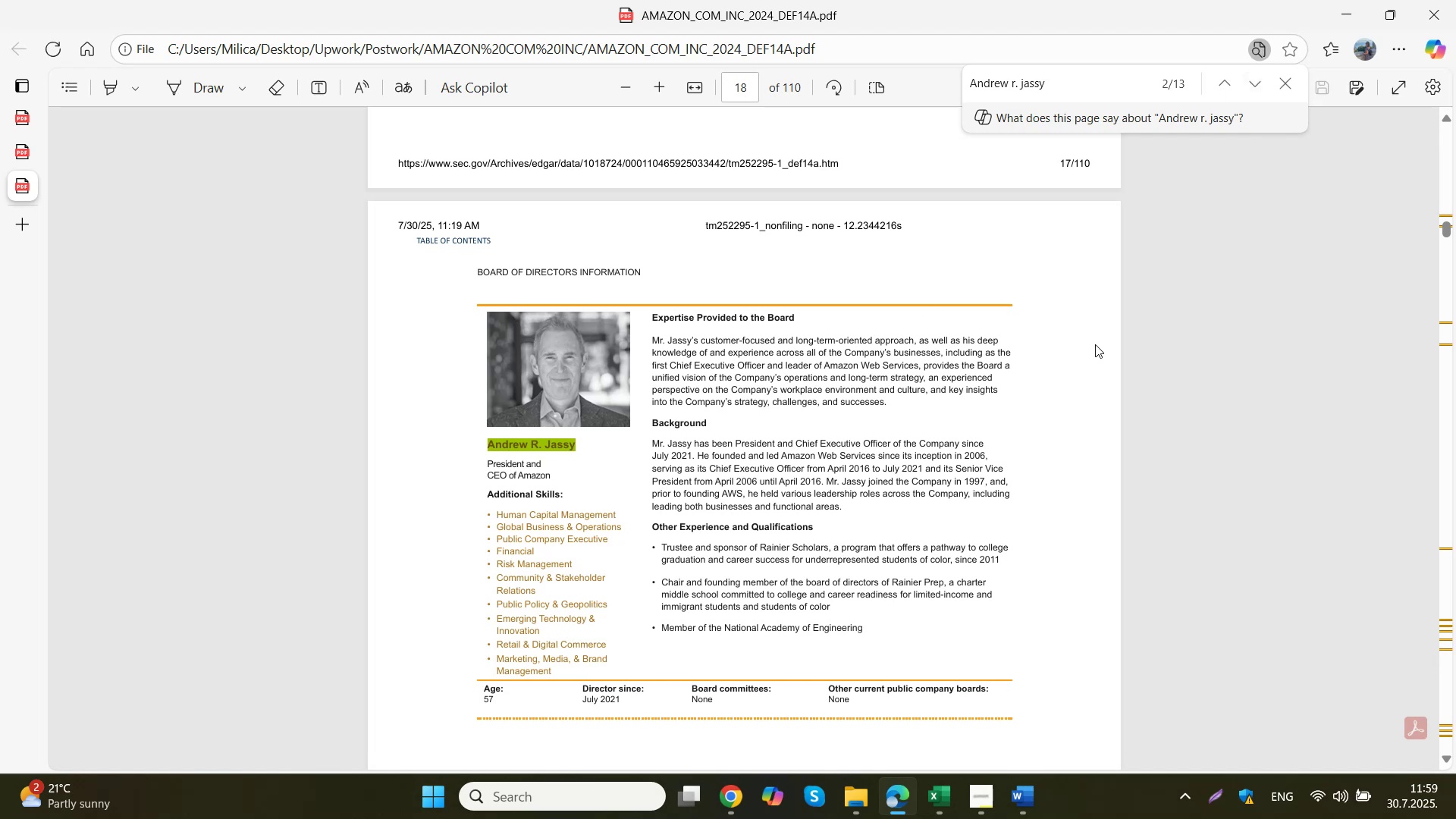 
left_click([943, 795])
 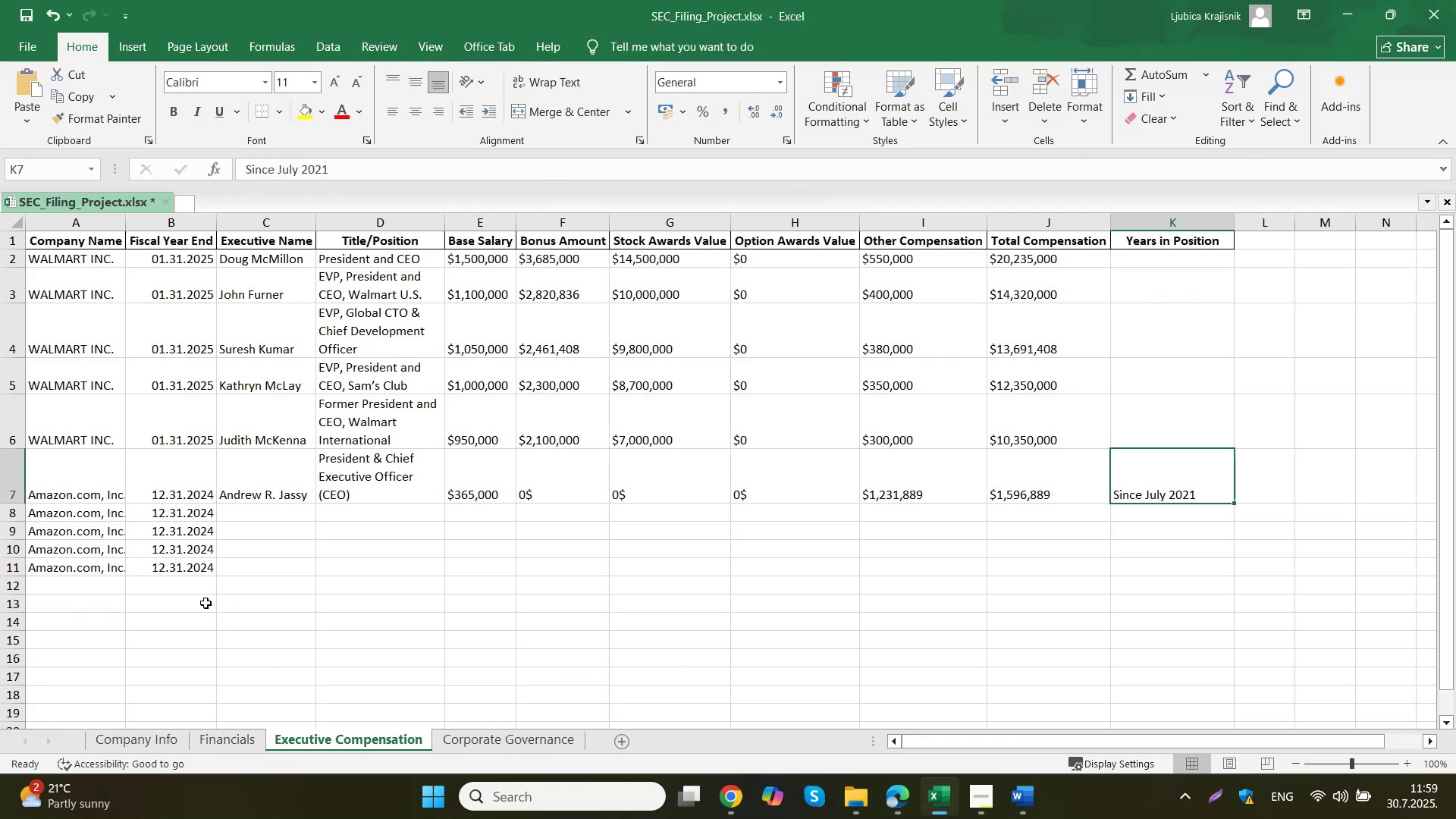 
left_click([267, 515])
 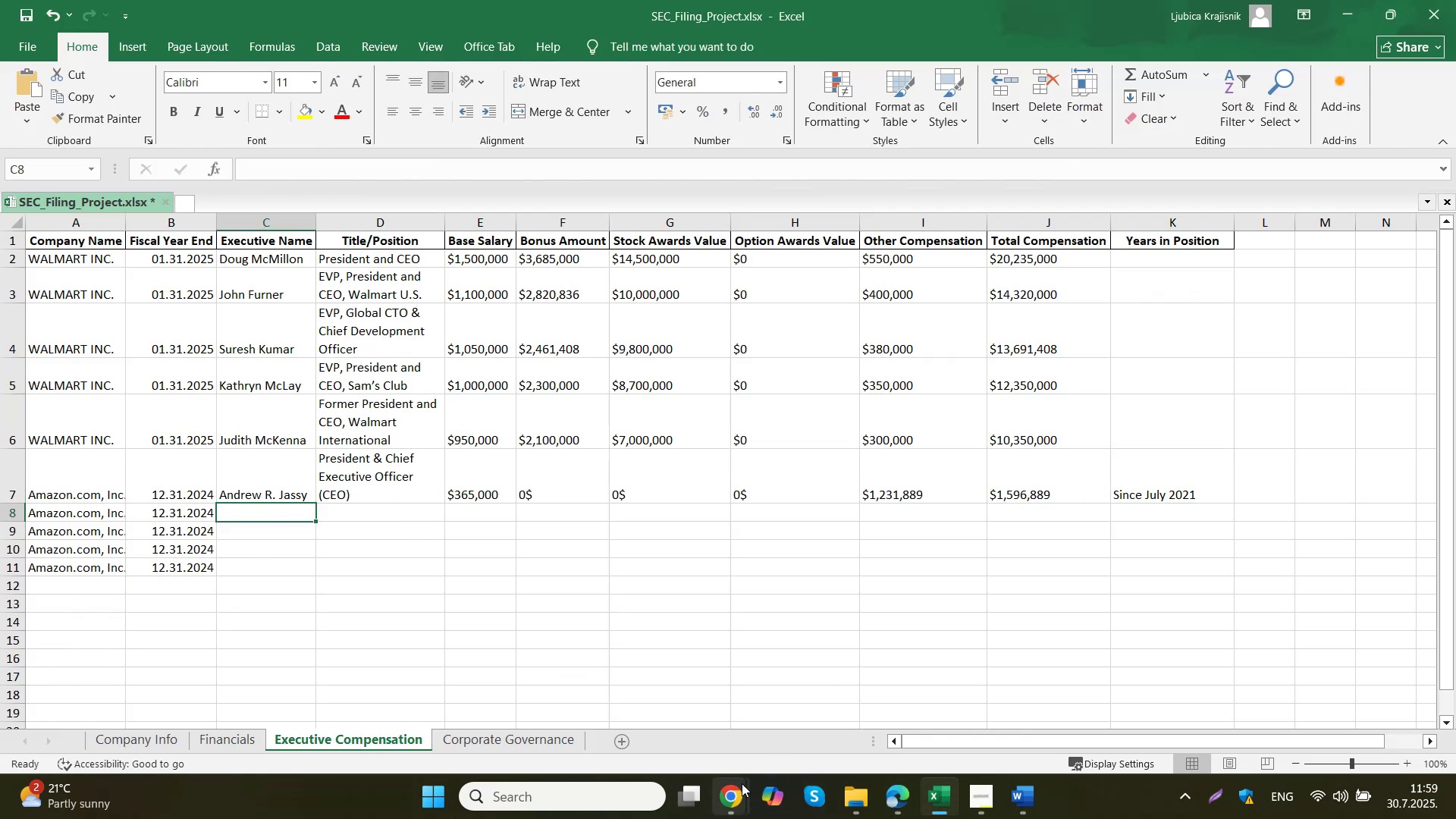 
double_click([676, 692])
 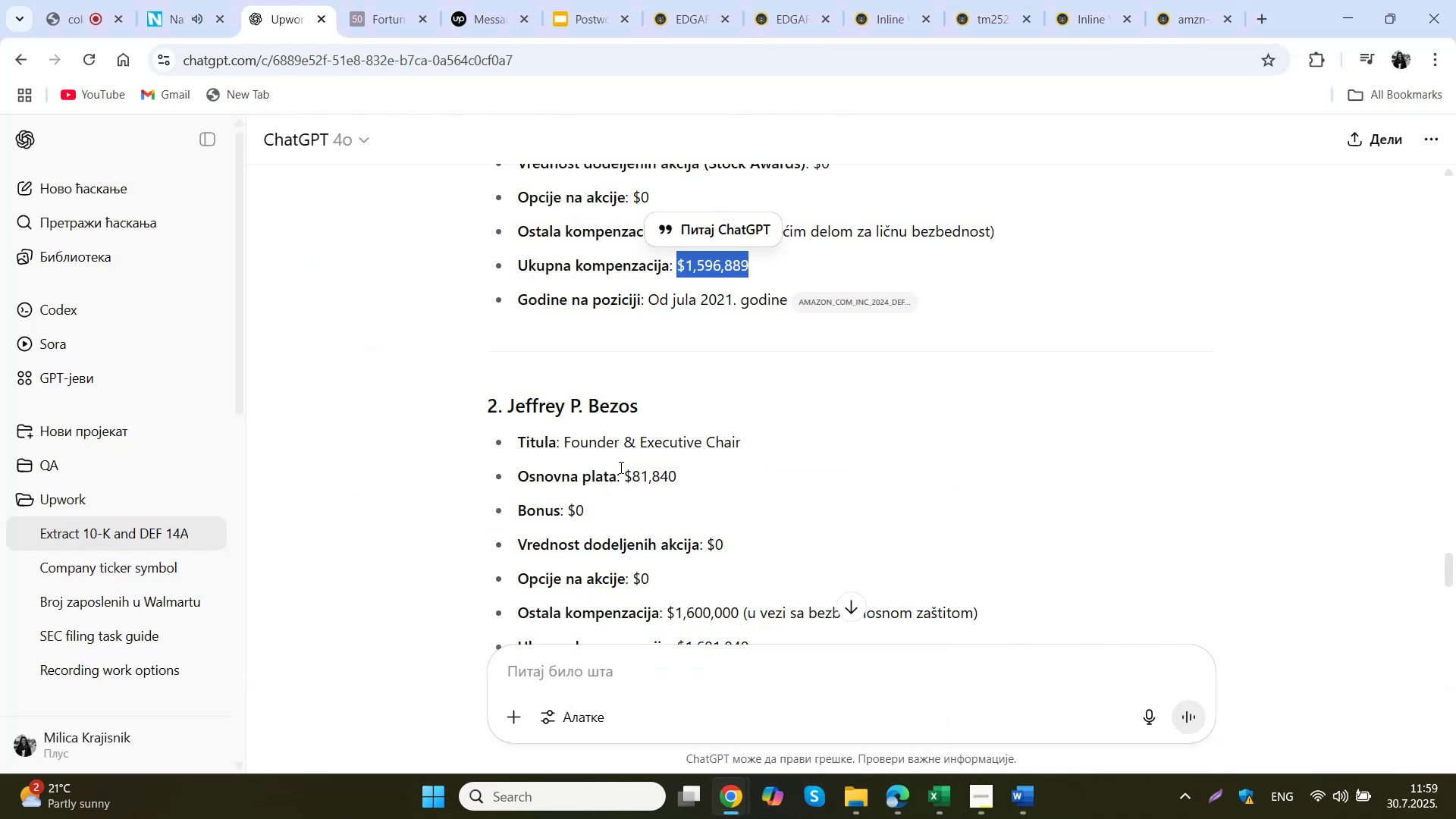 
left_click_drag(start_coordinate=[642, 403], to_coordinate=[510, 406])
 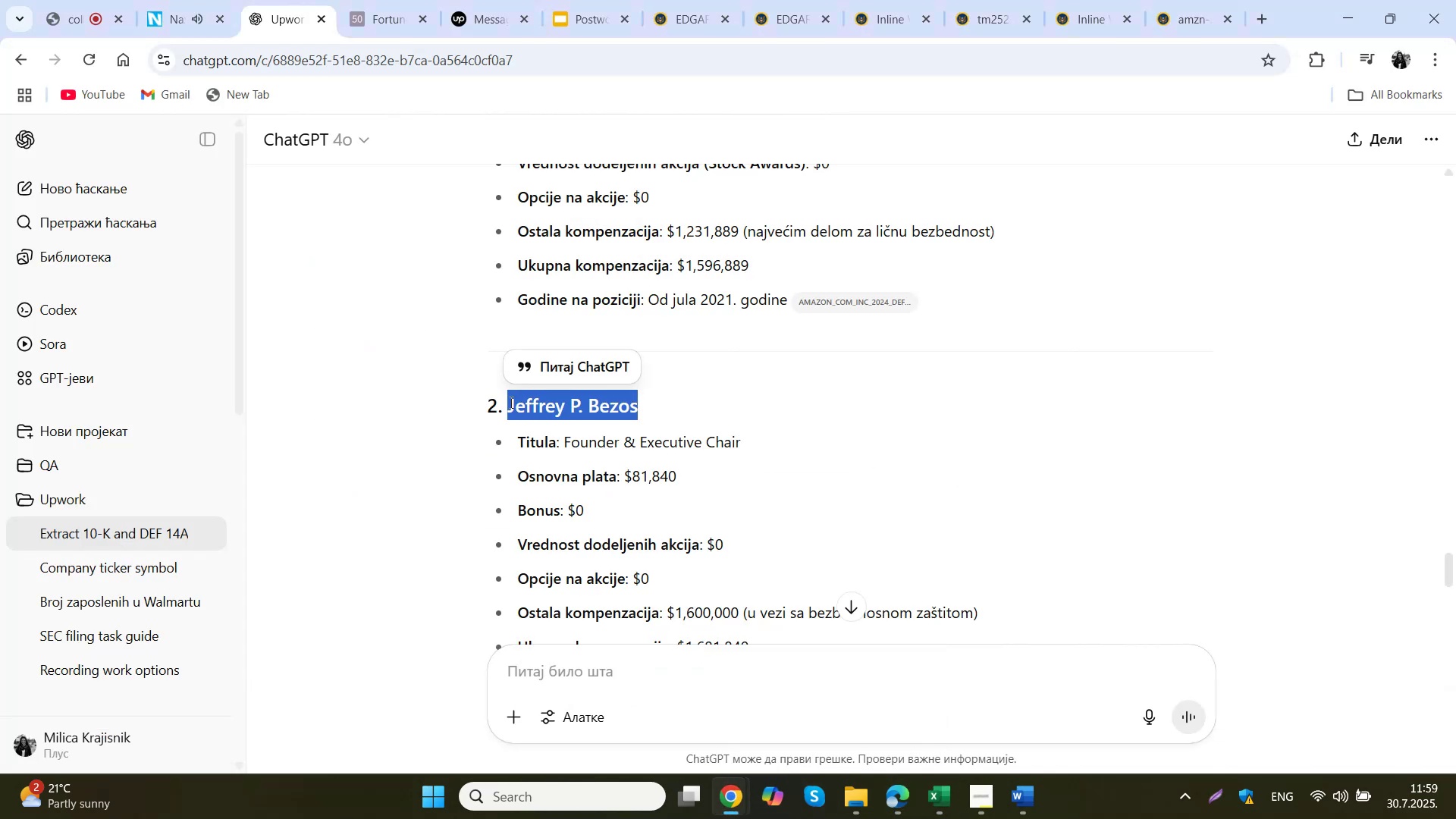 
key(Control+C)
 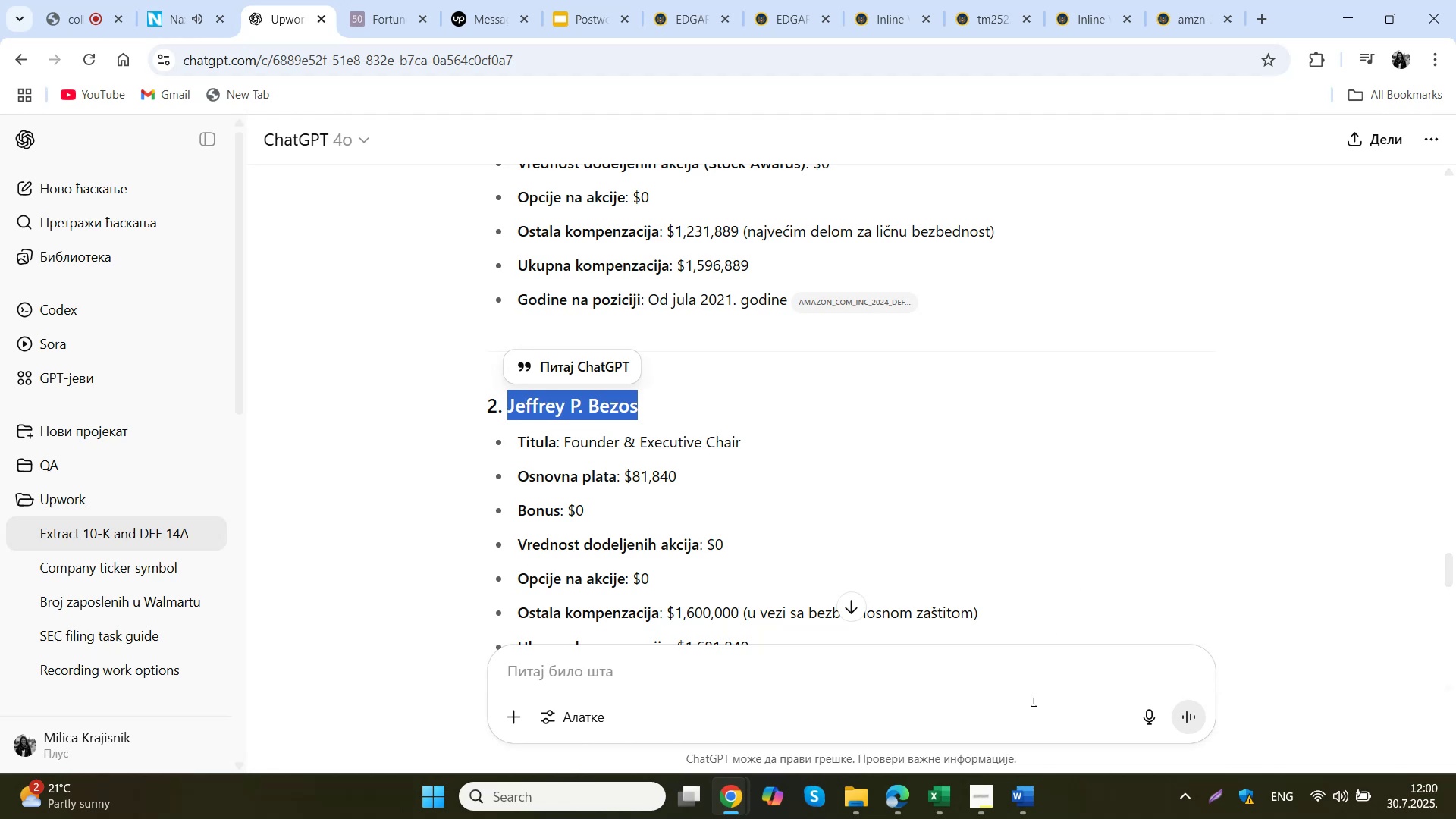 
left_click([940, 801])
 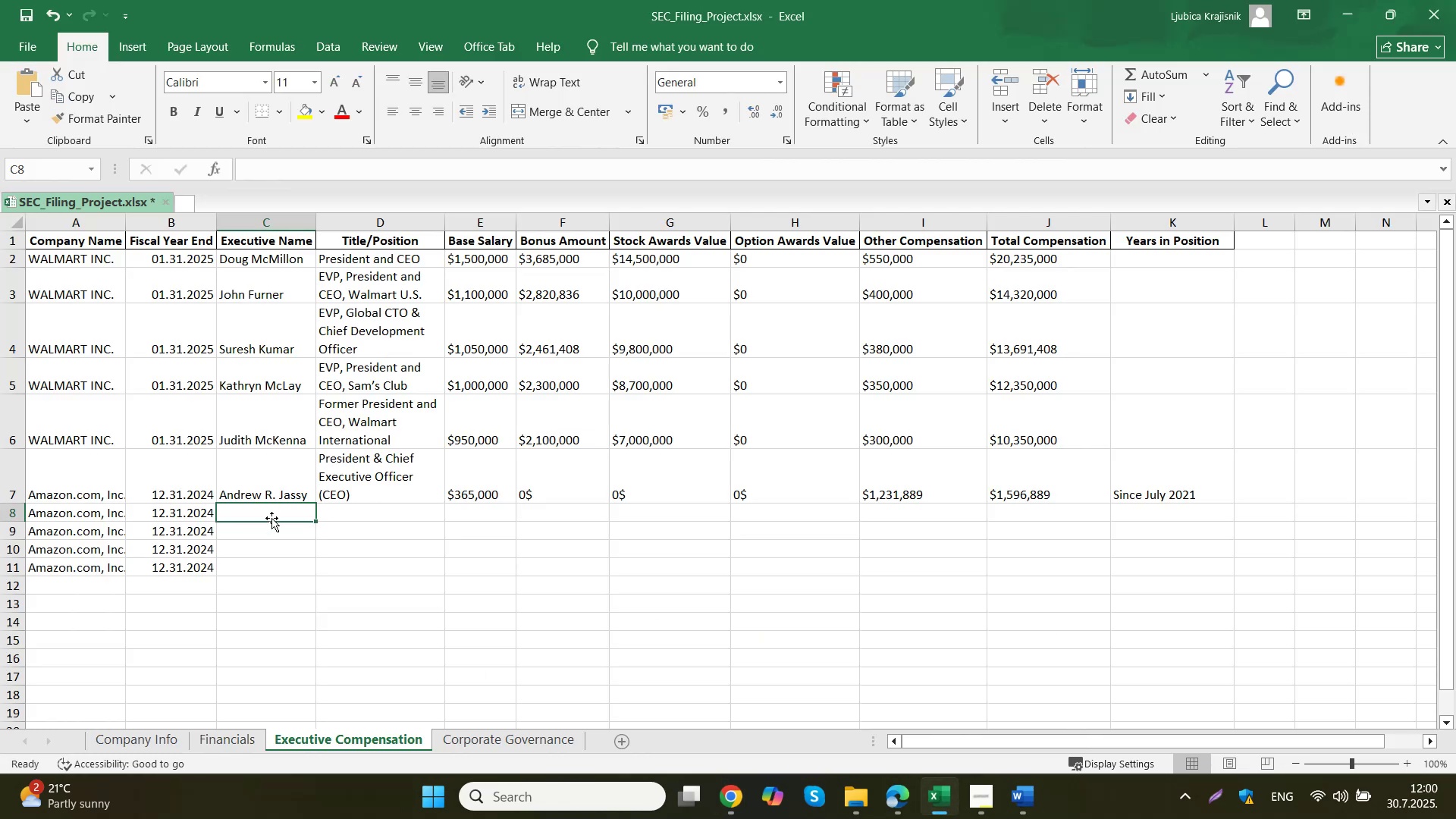 
double_click([271, 513])
 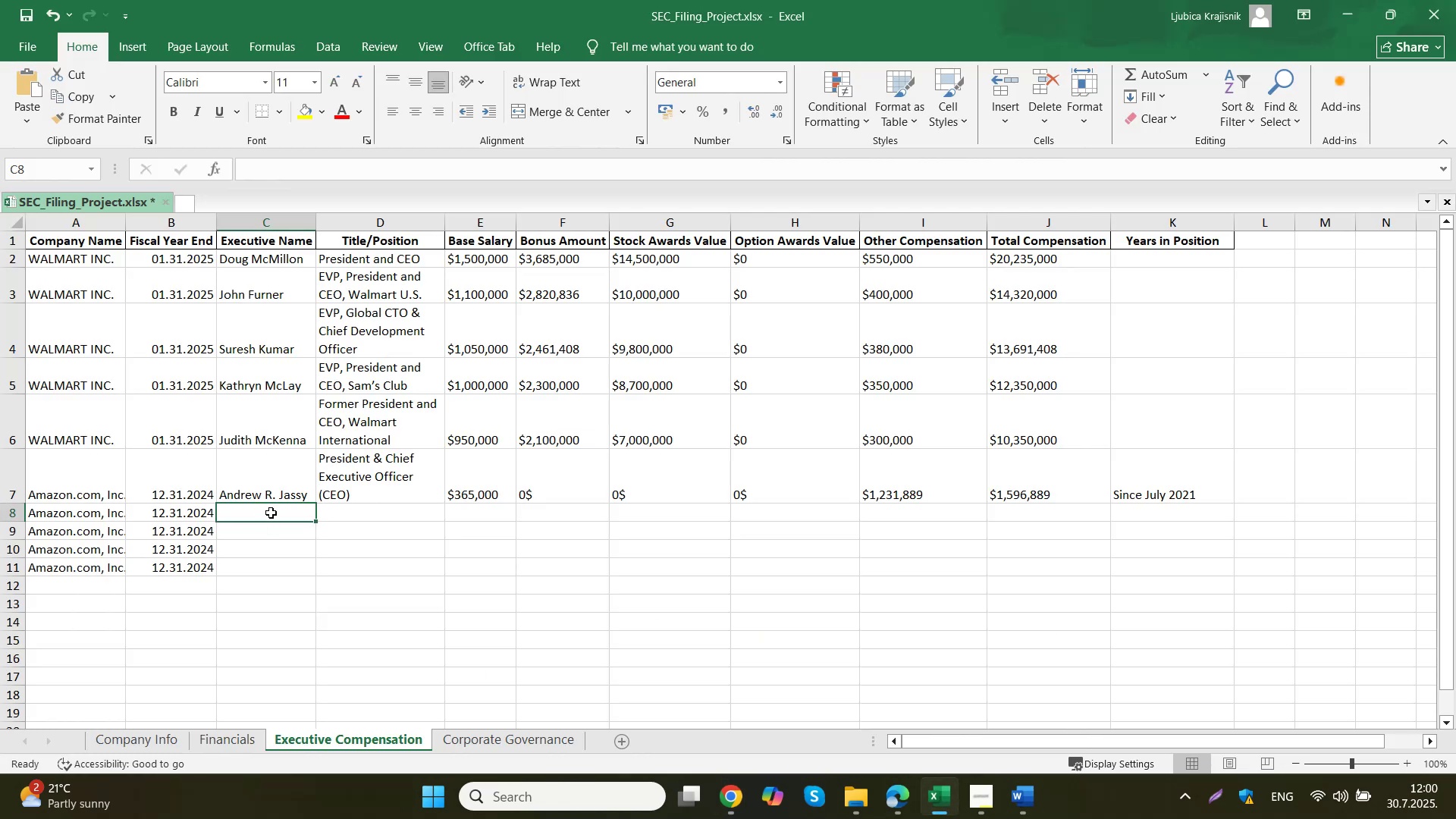 
key(Control+ControlLeft)
 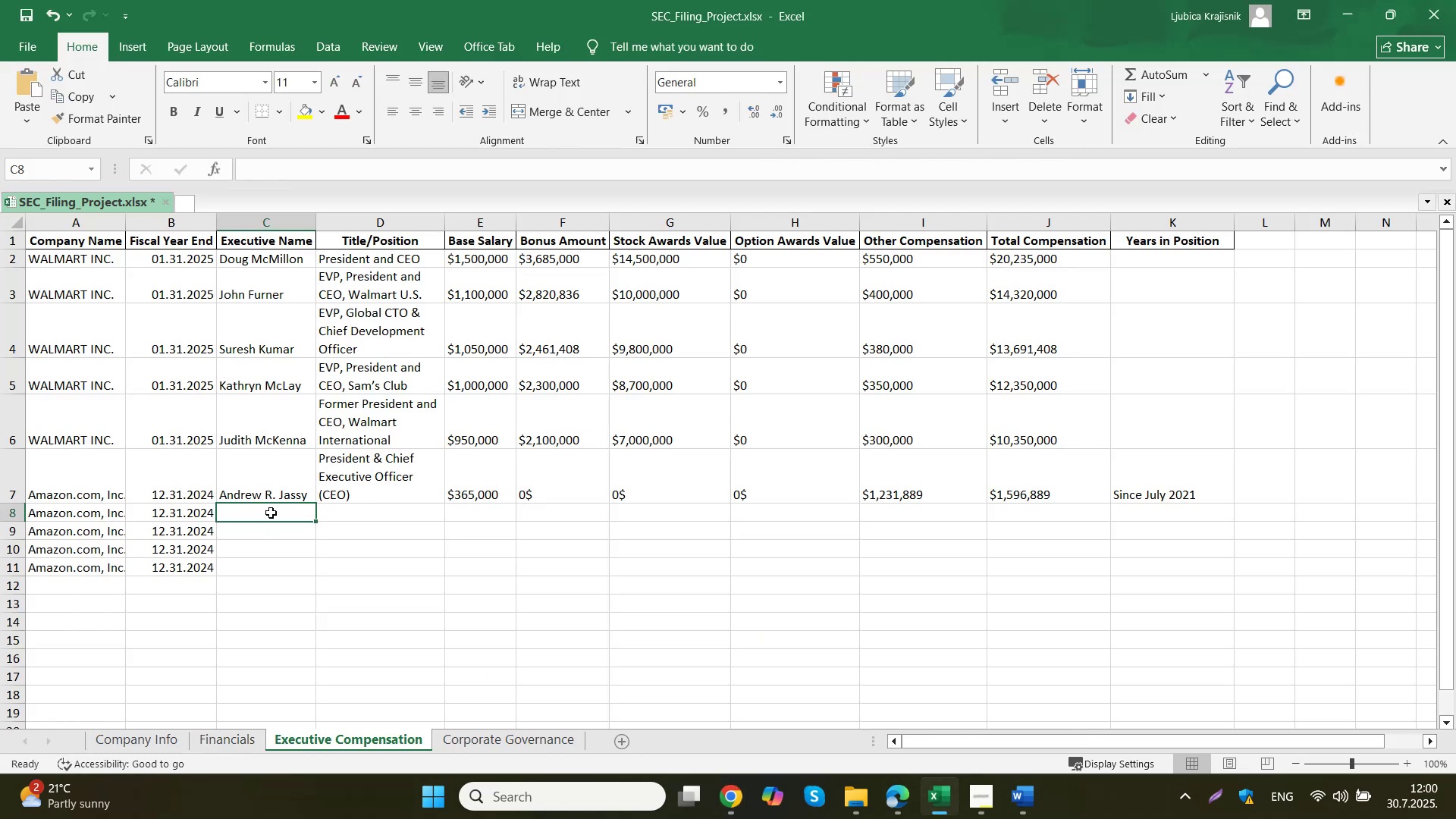 
key(Control+V)
 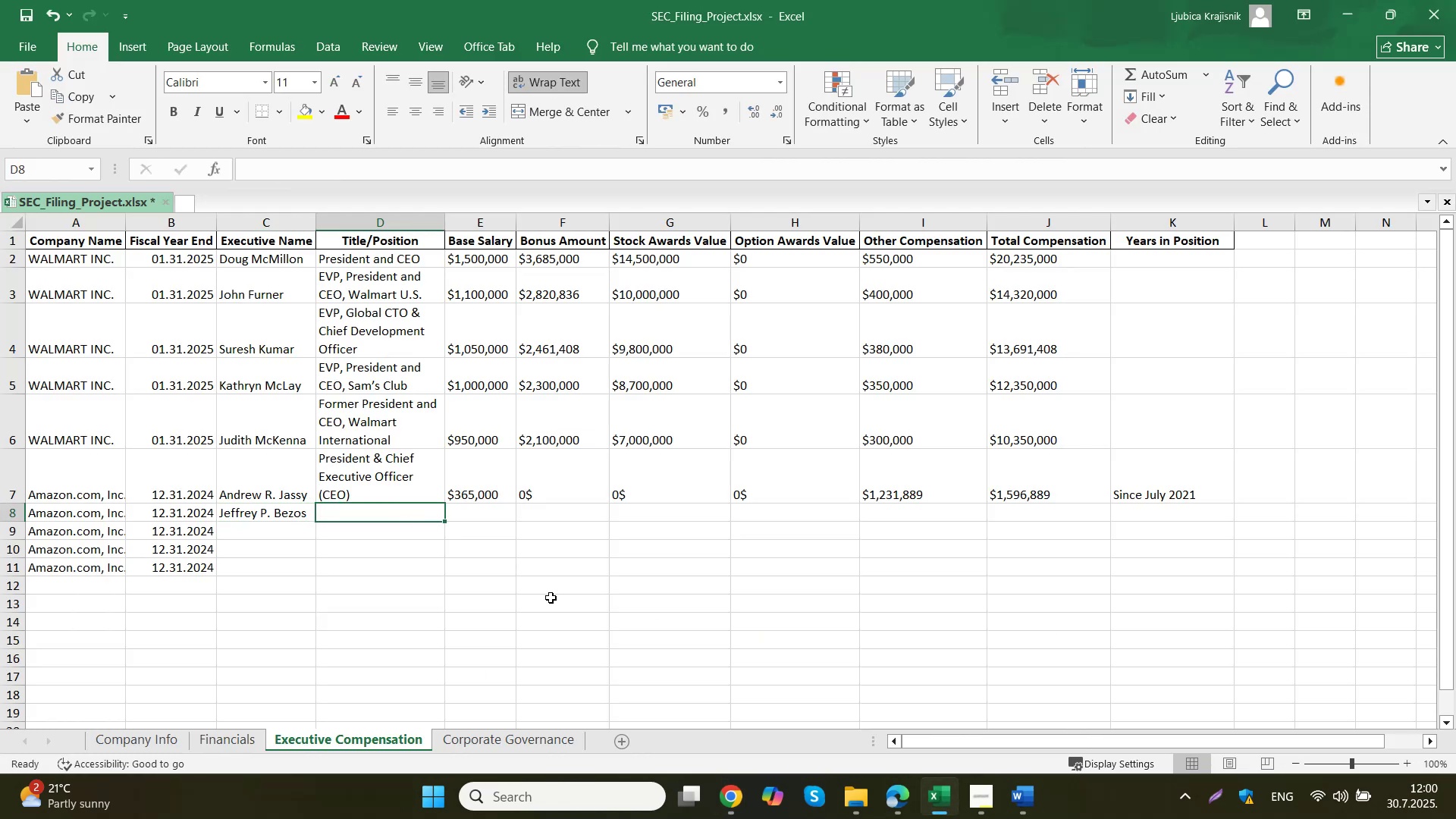 
left_click([728, 810])
 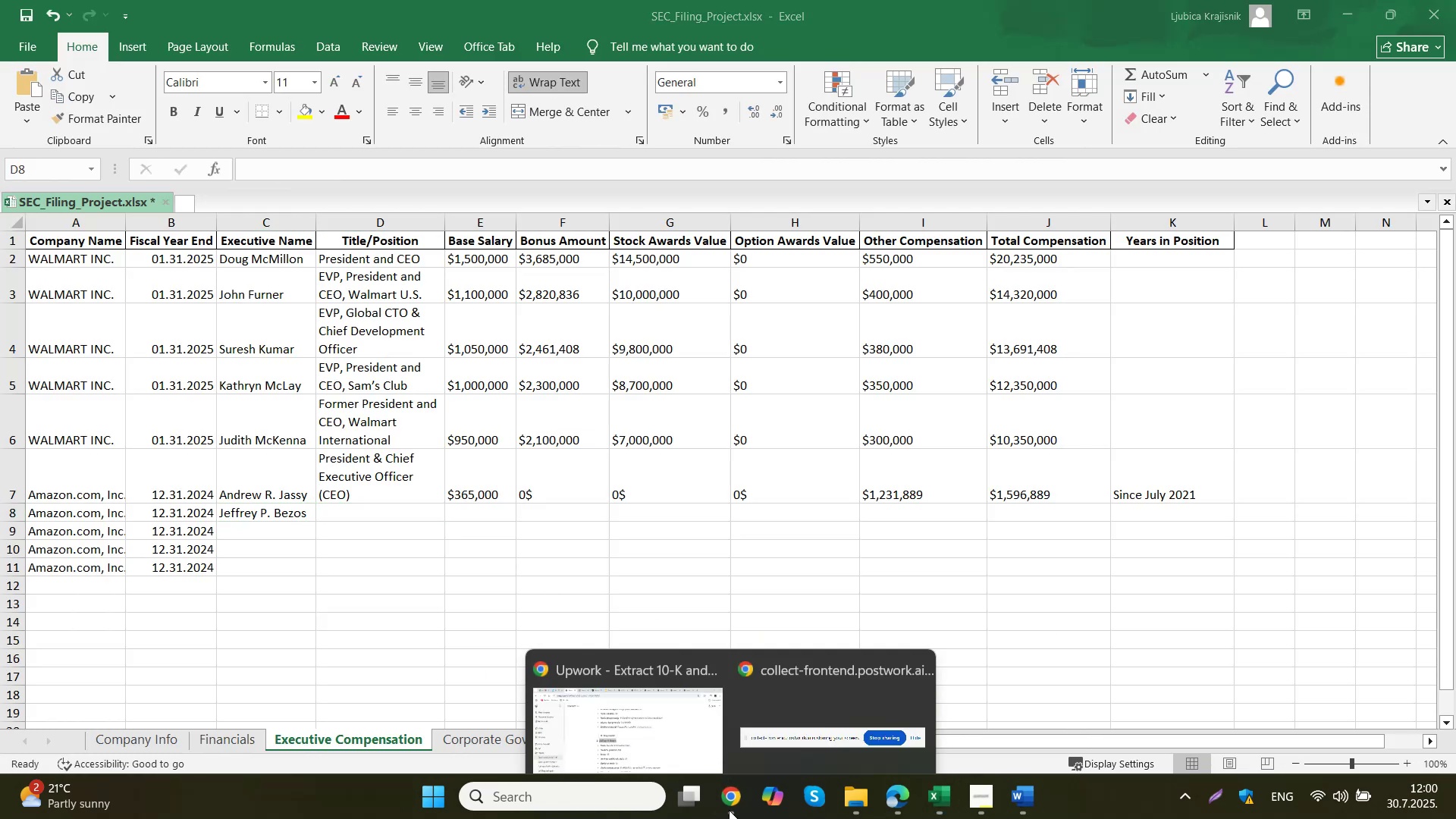 
left_click([679, 723])
 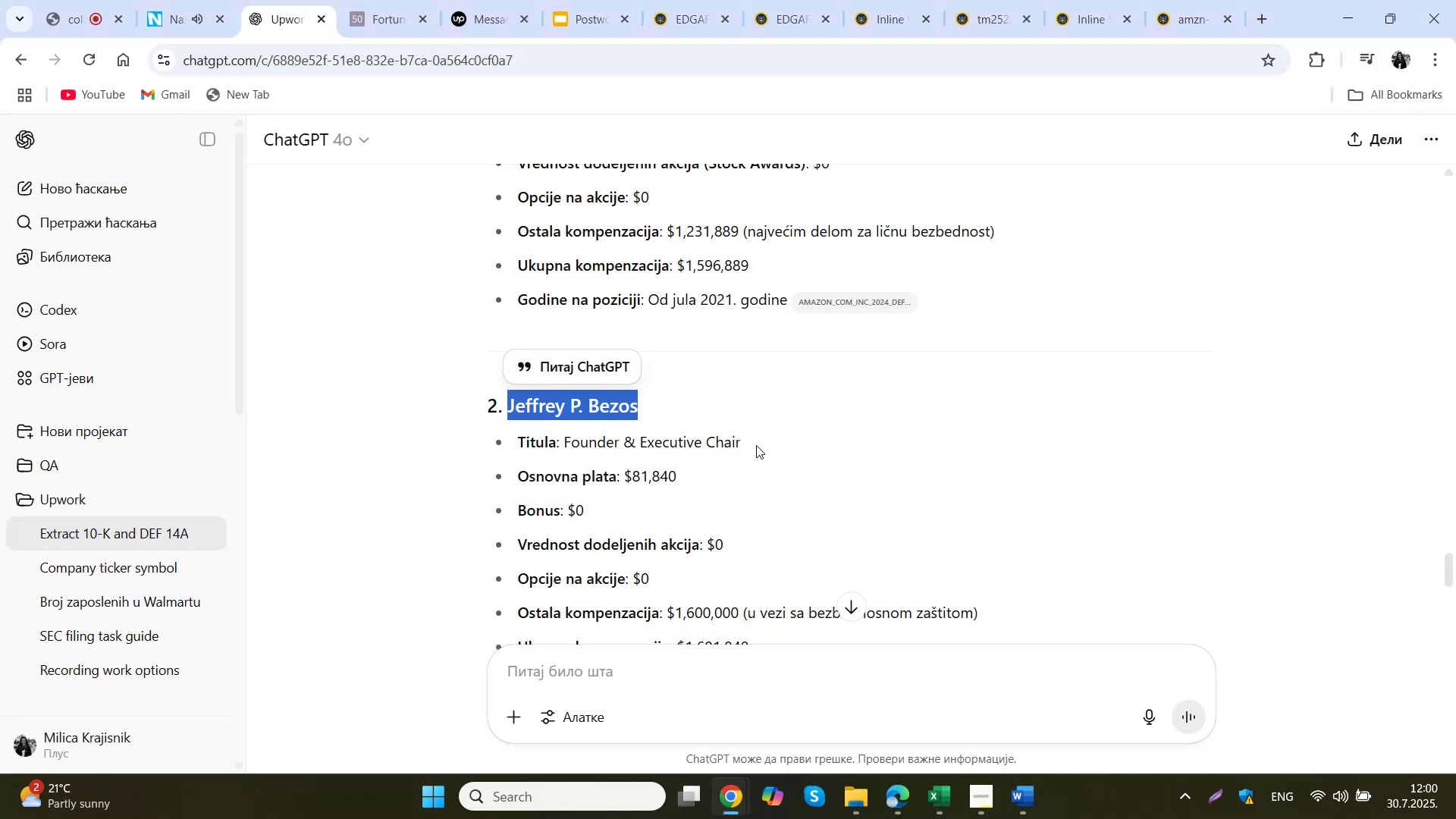 
left_click_drag(start_coordinate=[755, 445], to_coordinate=[566, 445])
 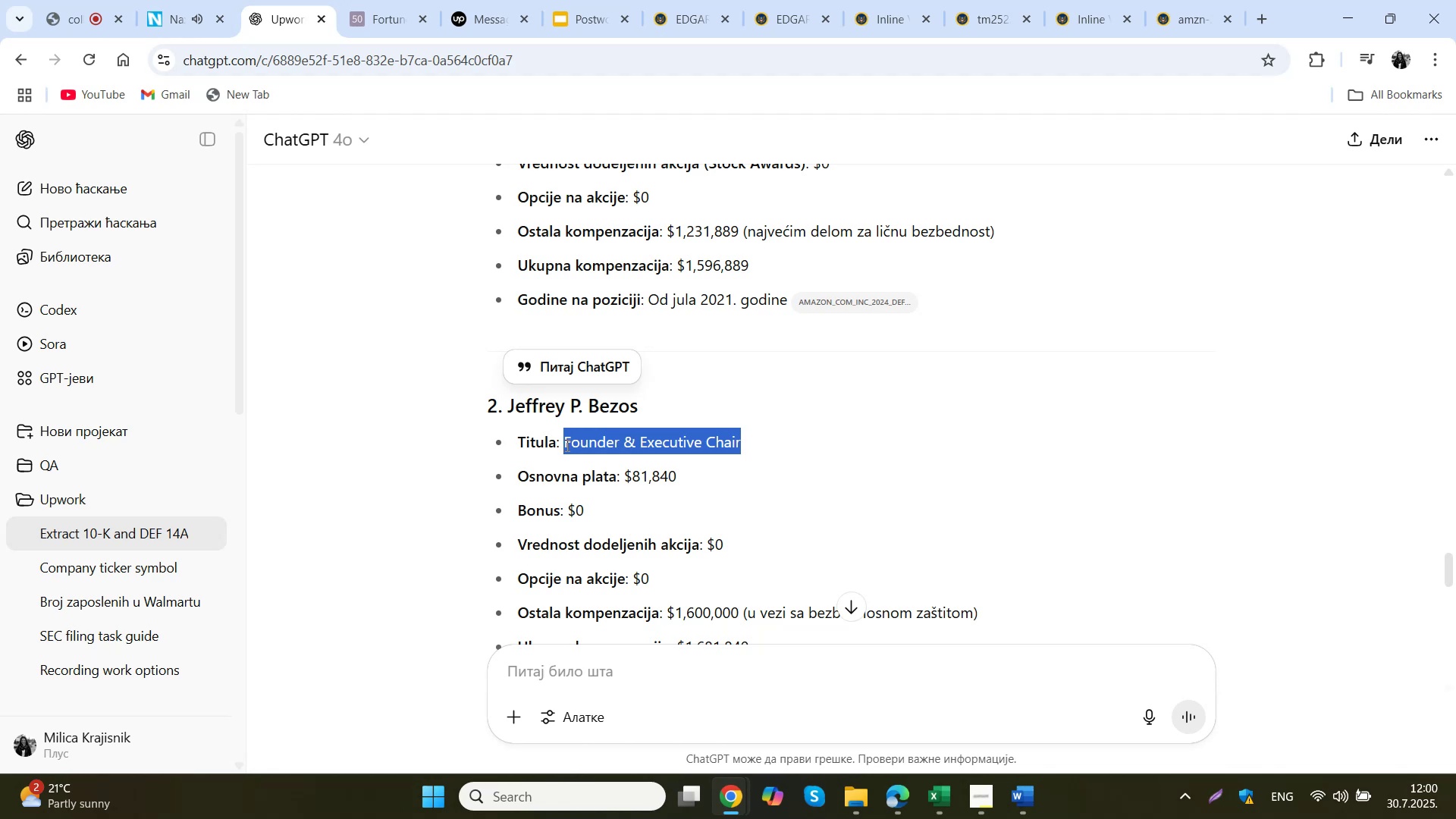 
key(Control+ControlLeft)
 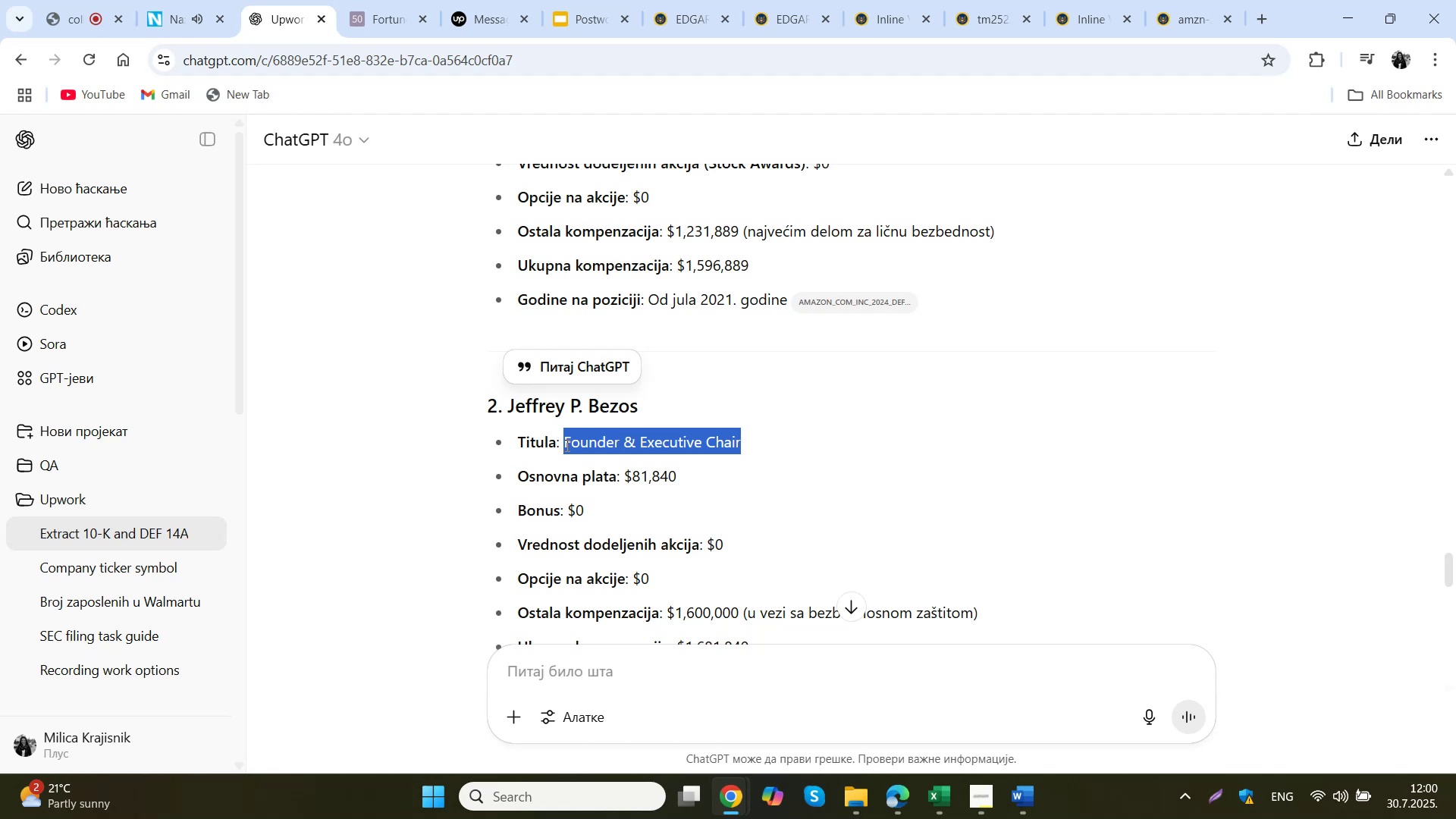 
key(Control+C)
 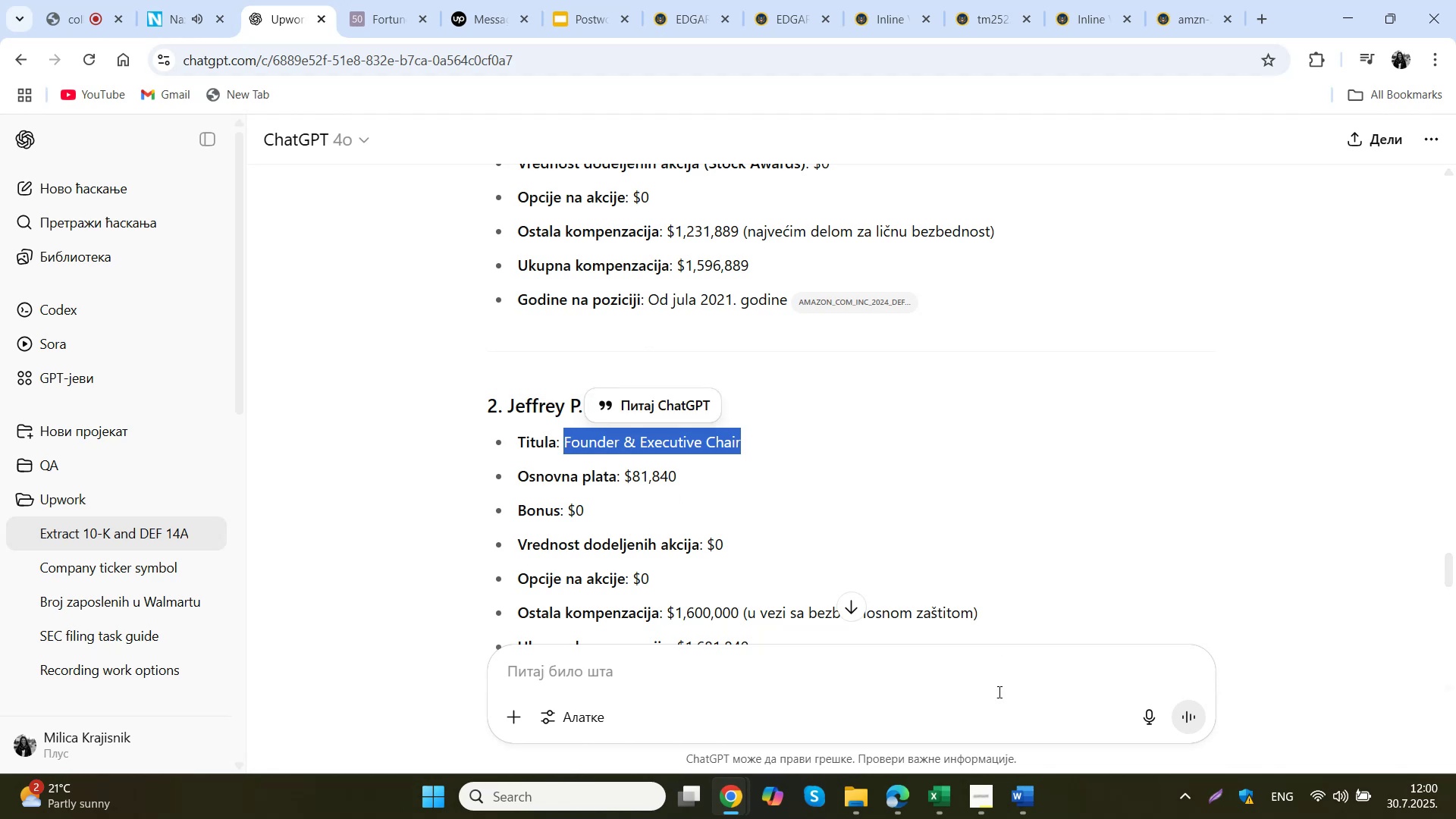 
left_click([947, 793])
 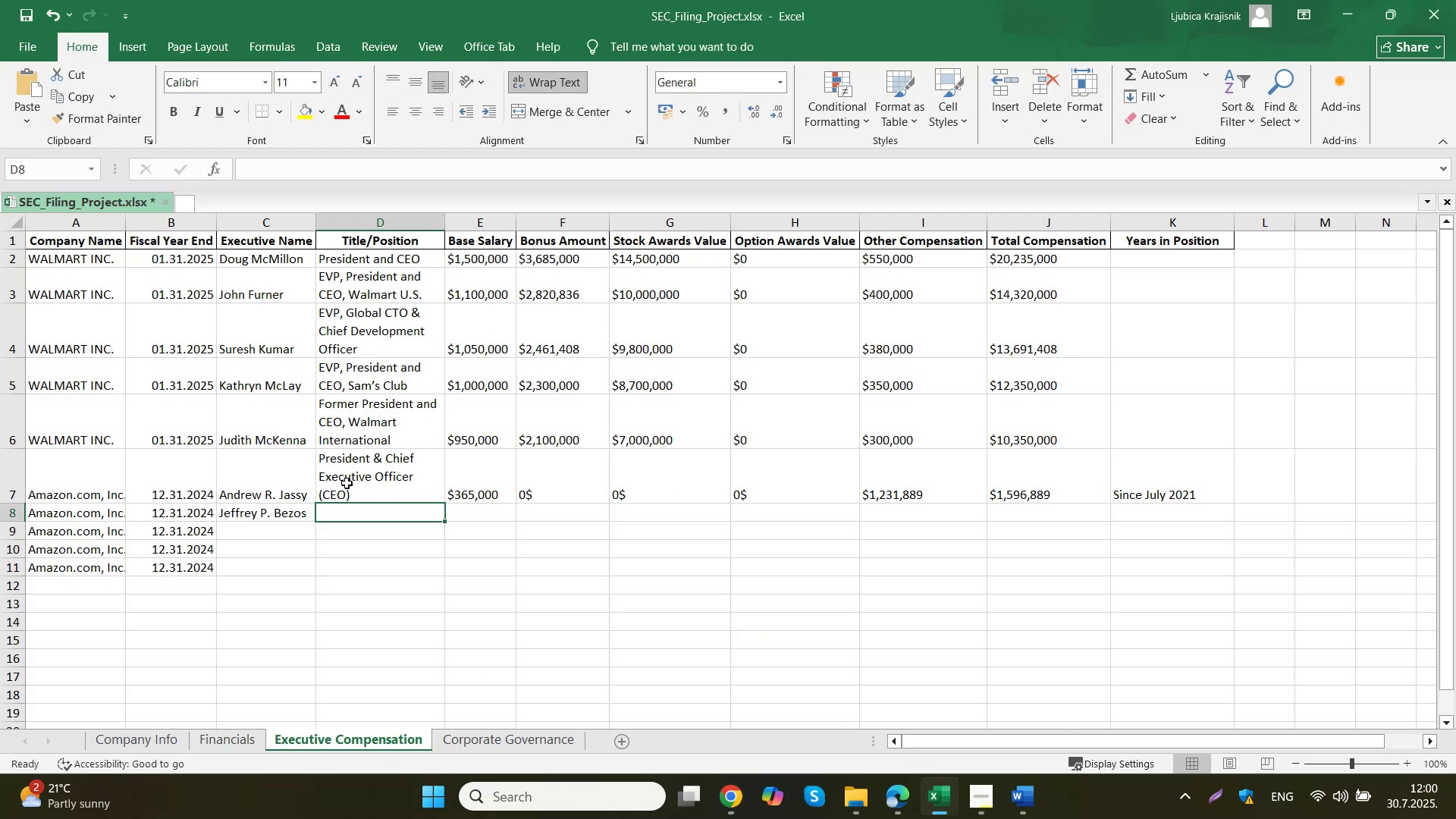 
double_click([351, 508])
 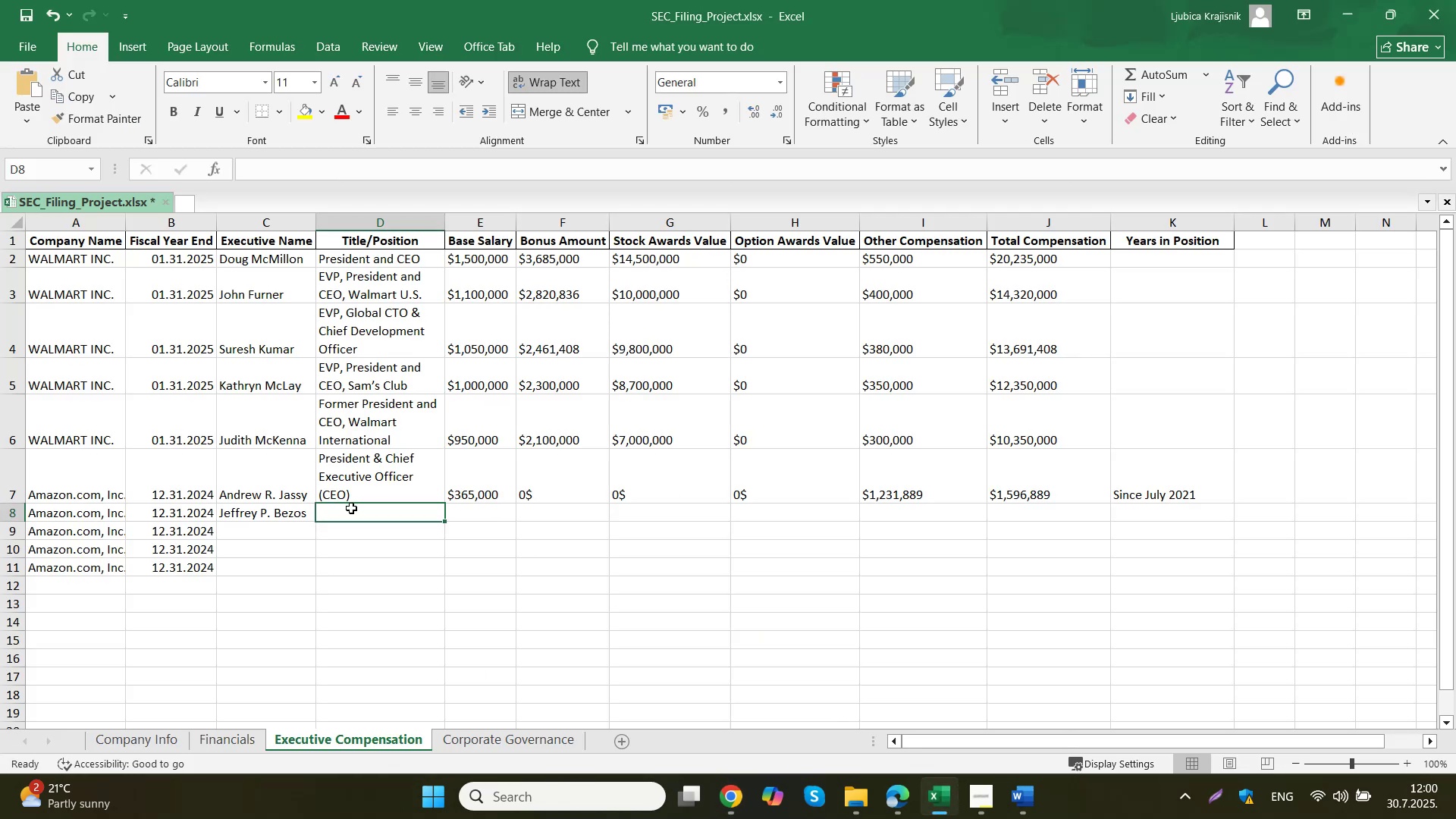 
key(Control+ControlLeft)
 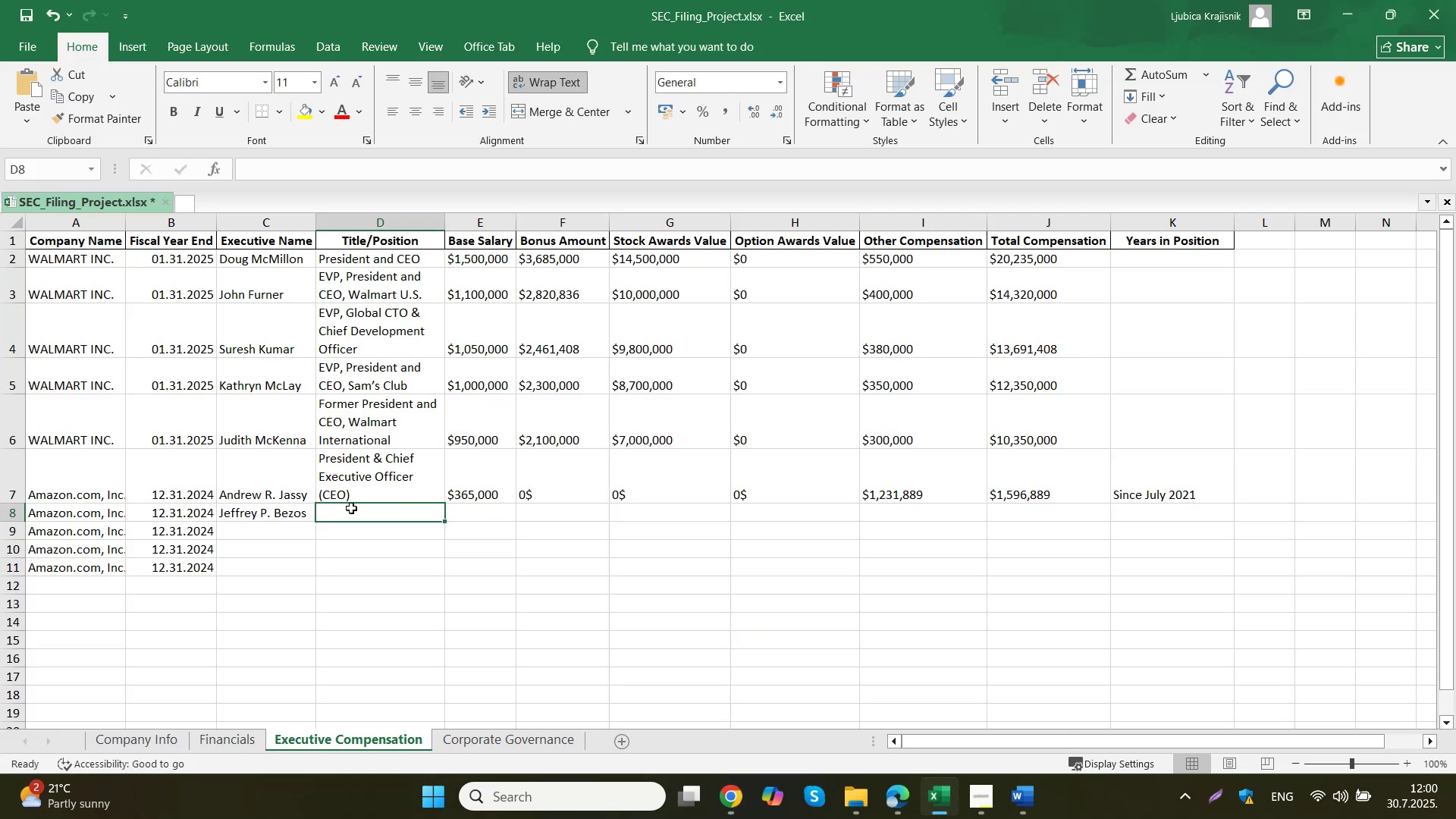 
key(Control+V)
 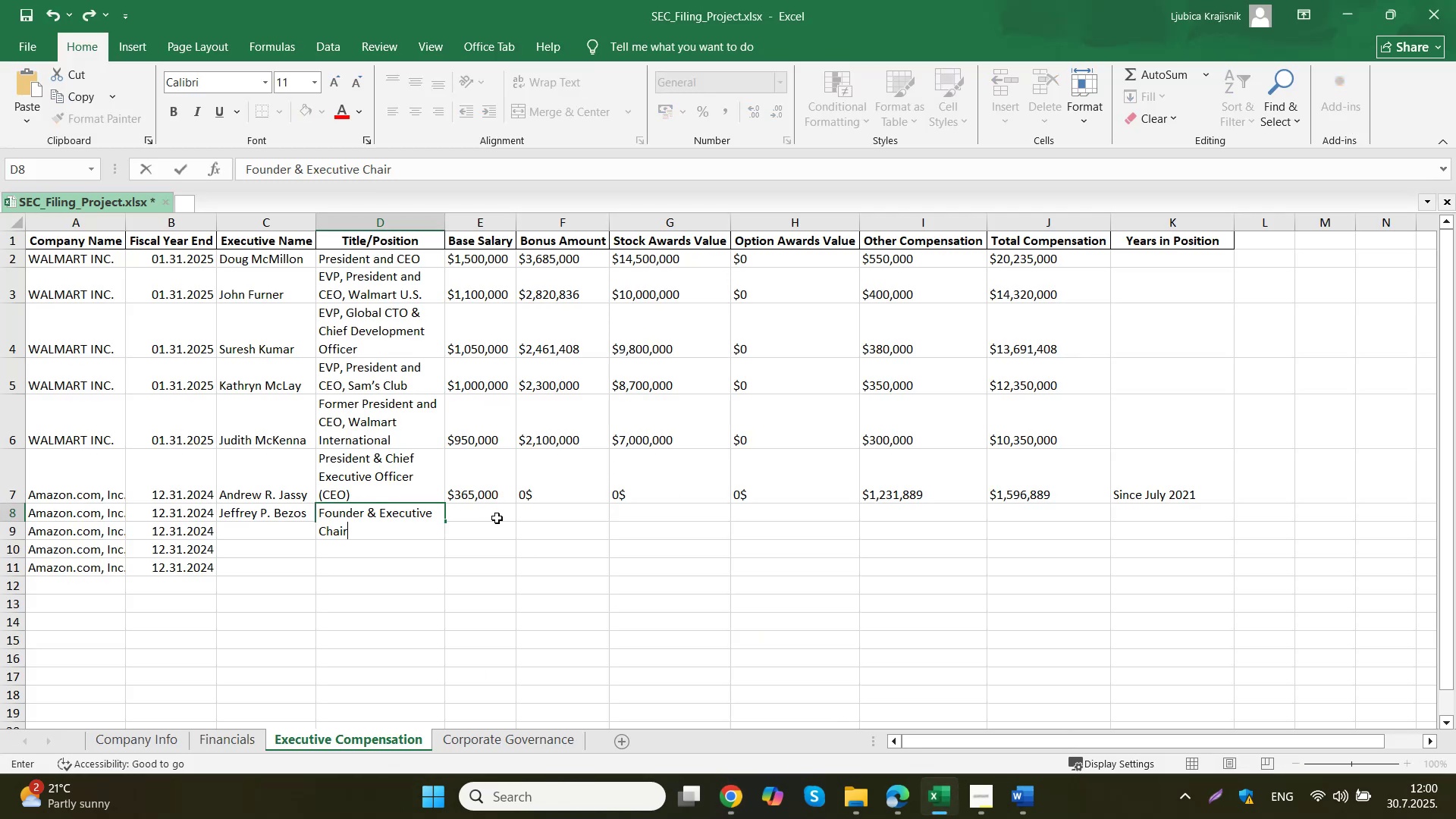 
left_click([507, 513])
 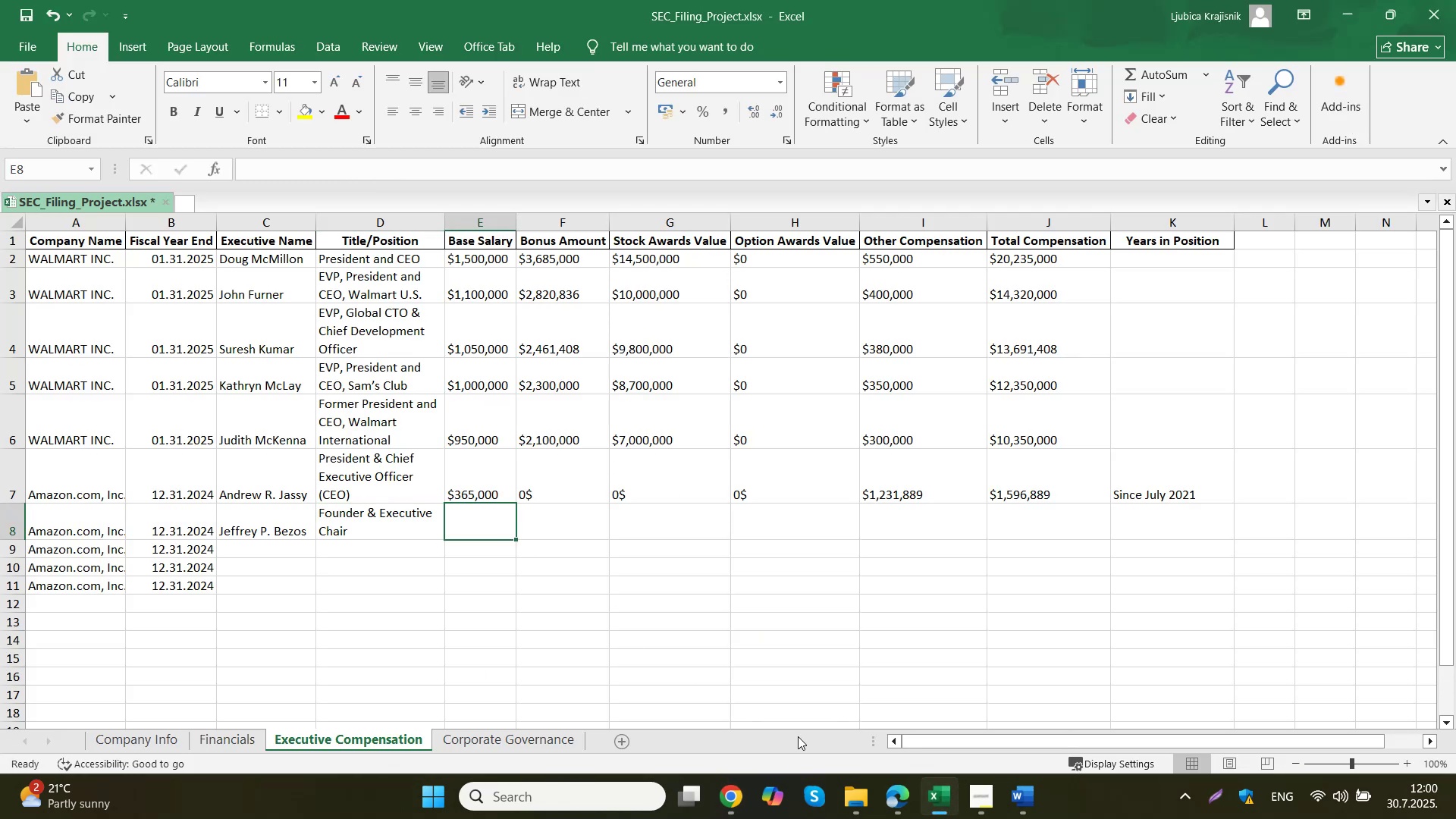 
left_click([735, 798])
 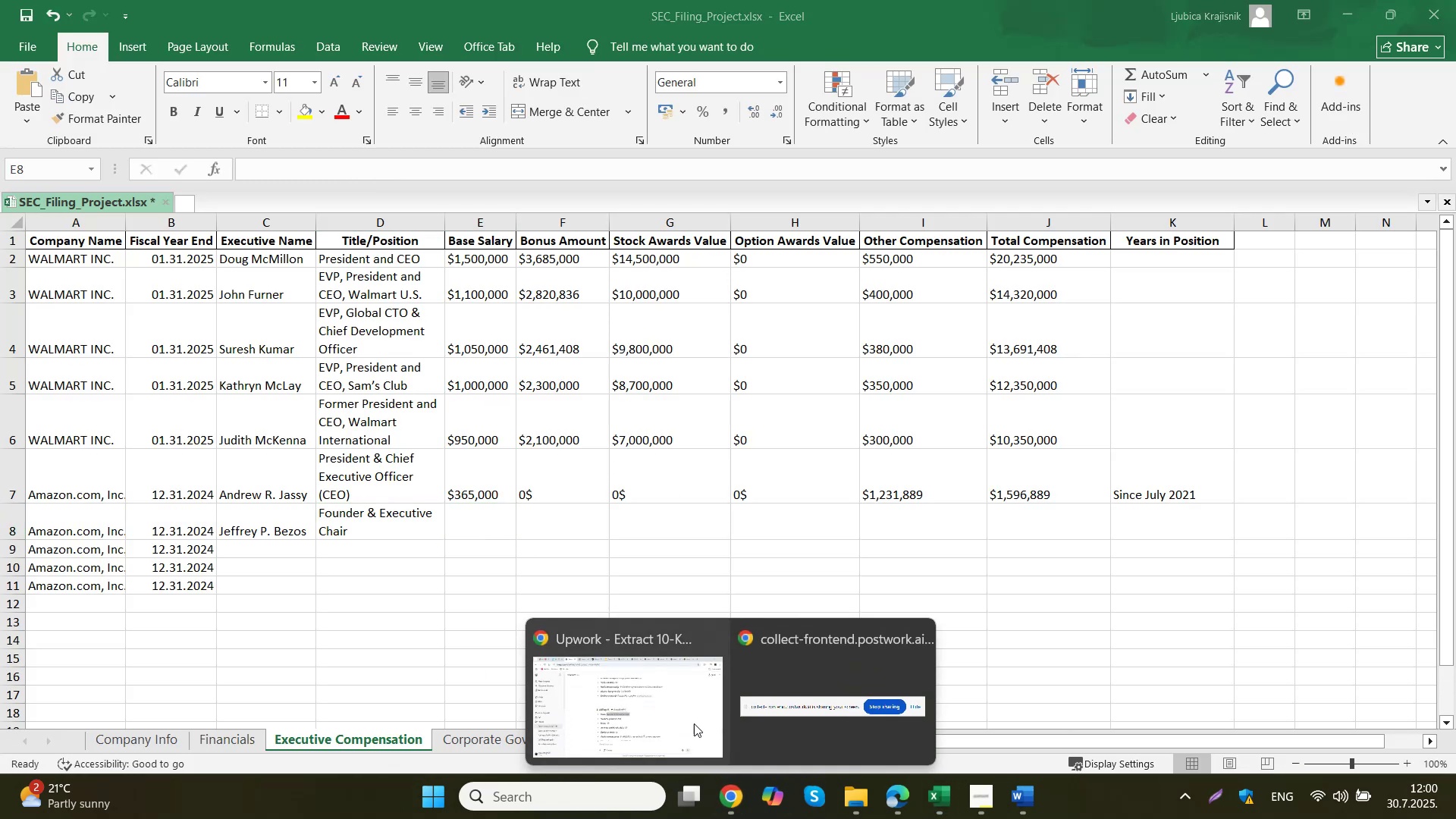 
left_click([602, 690])
 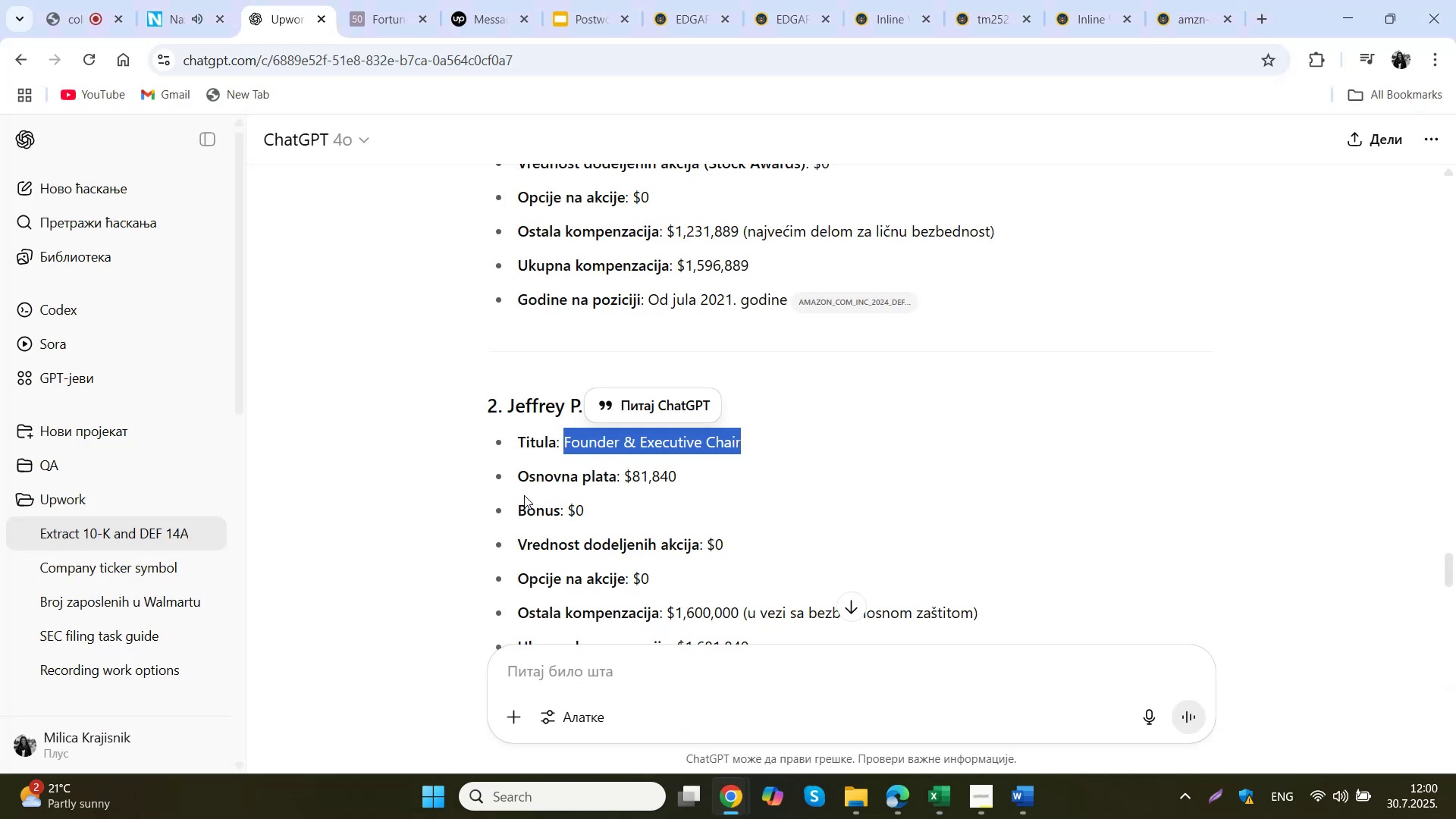 
scroll: coordinate [683, 477], scroll_direction: down, amount: 1.0
 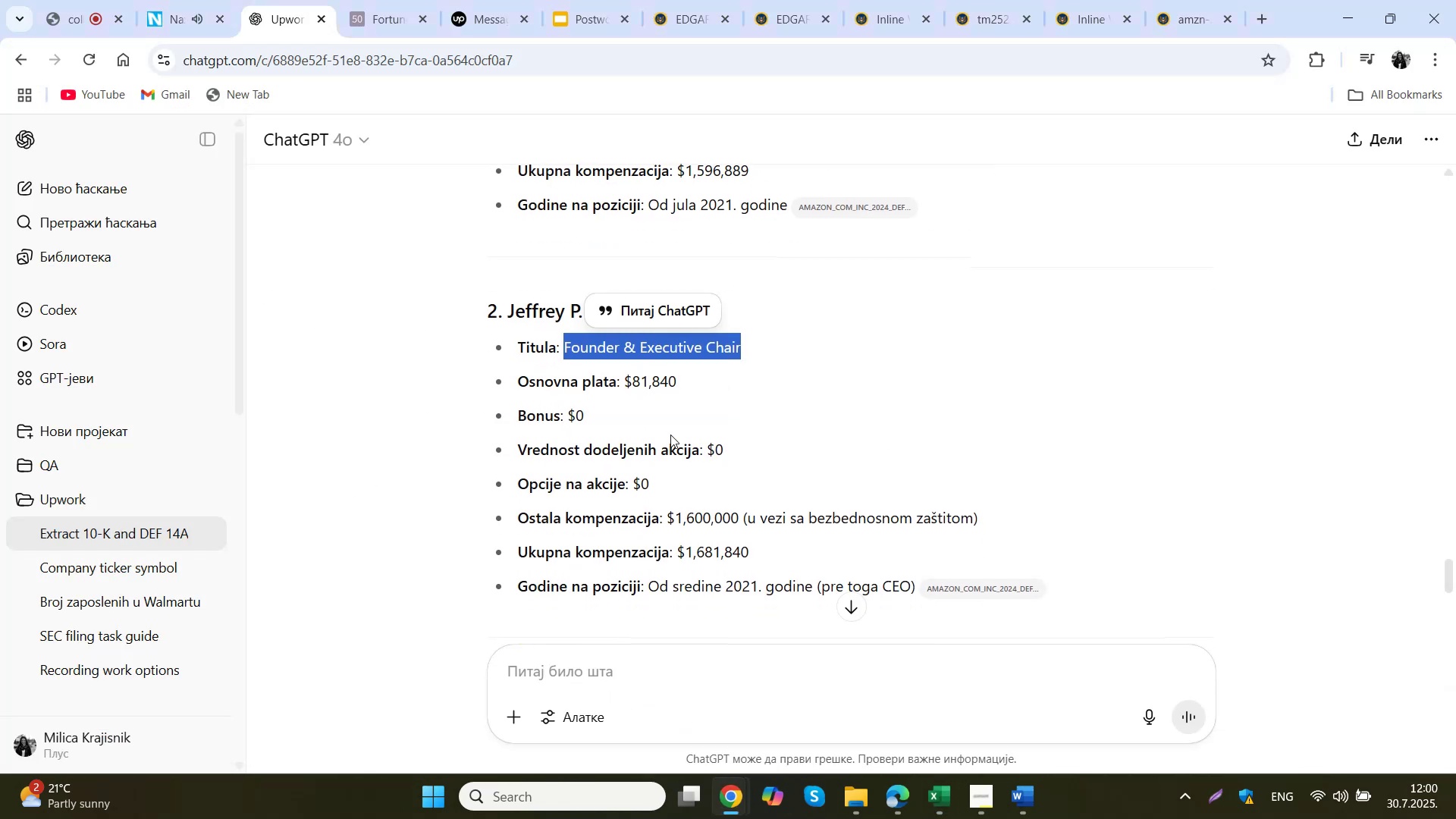 
left_click_drag(start_coordinate=[689, 382], to_coordinate=[623, 387])
 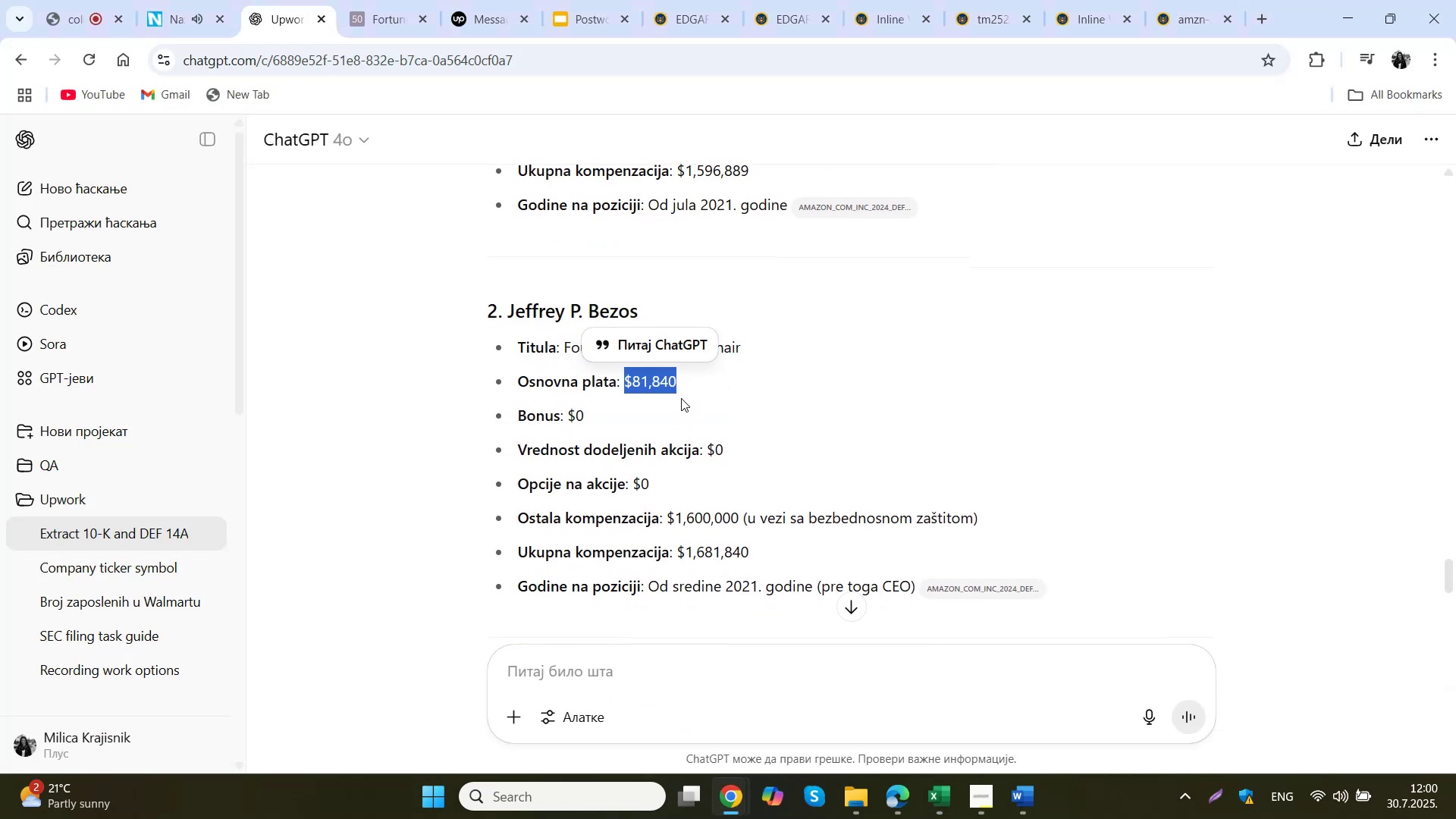 
key(Control+ControlLeft)
 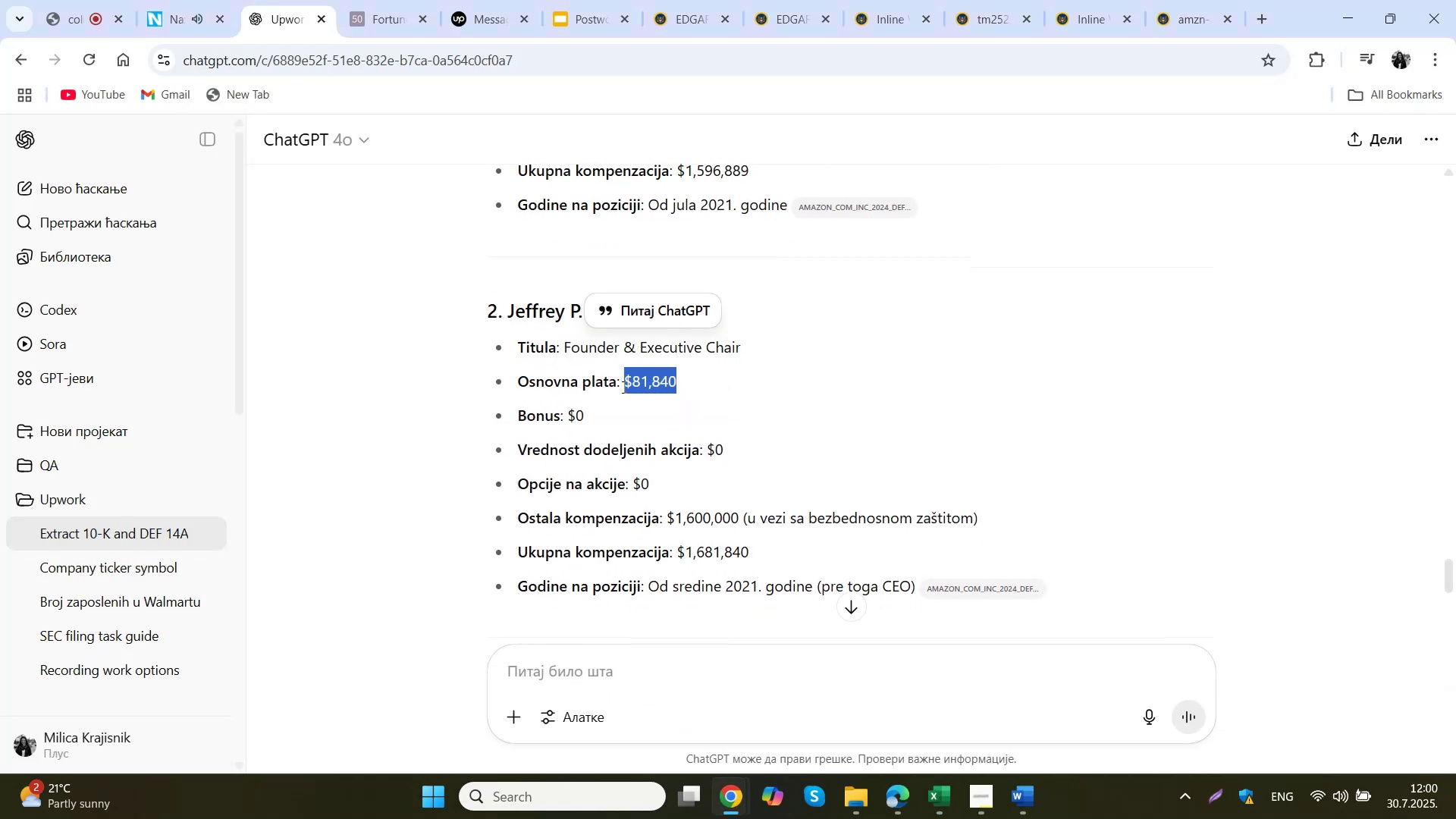 
key(Control+C)
 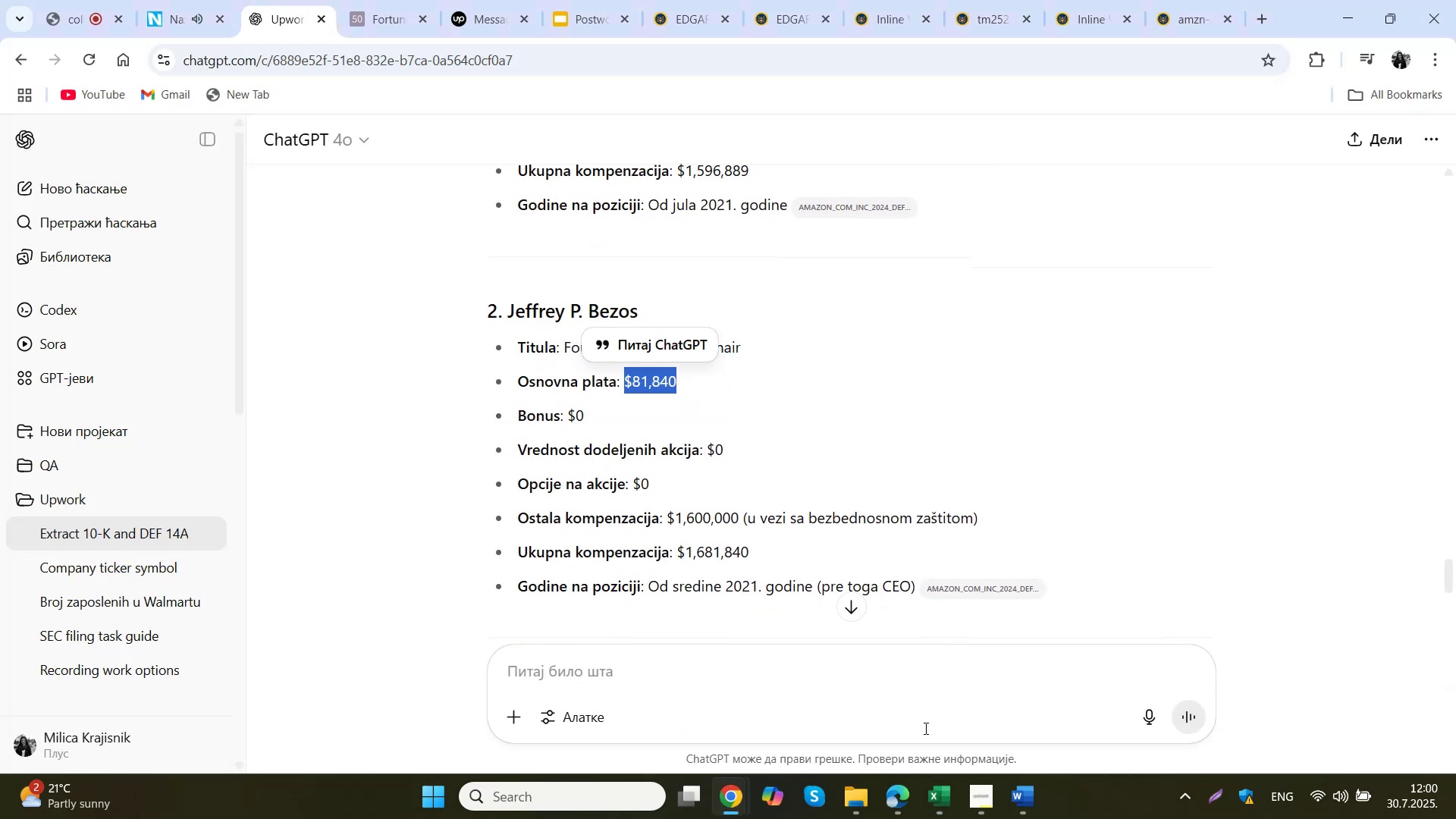 
left_click([943, 812])
 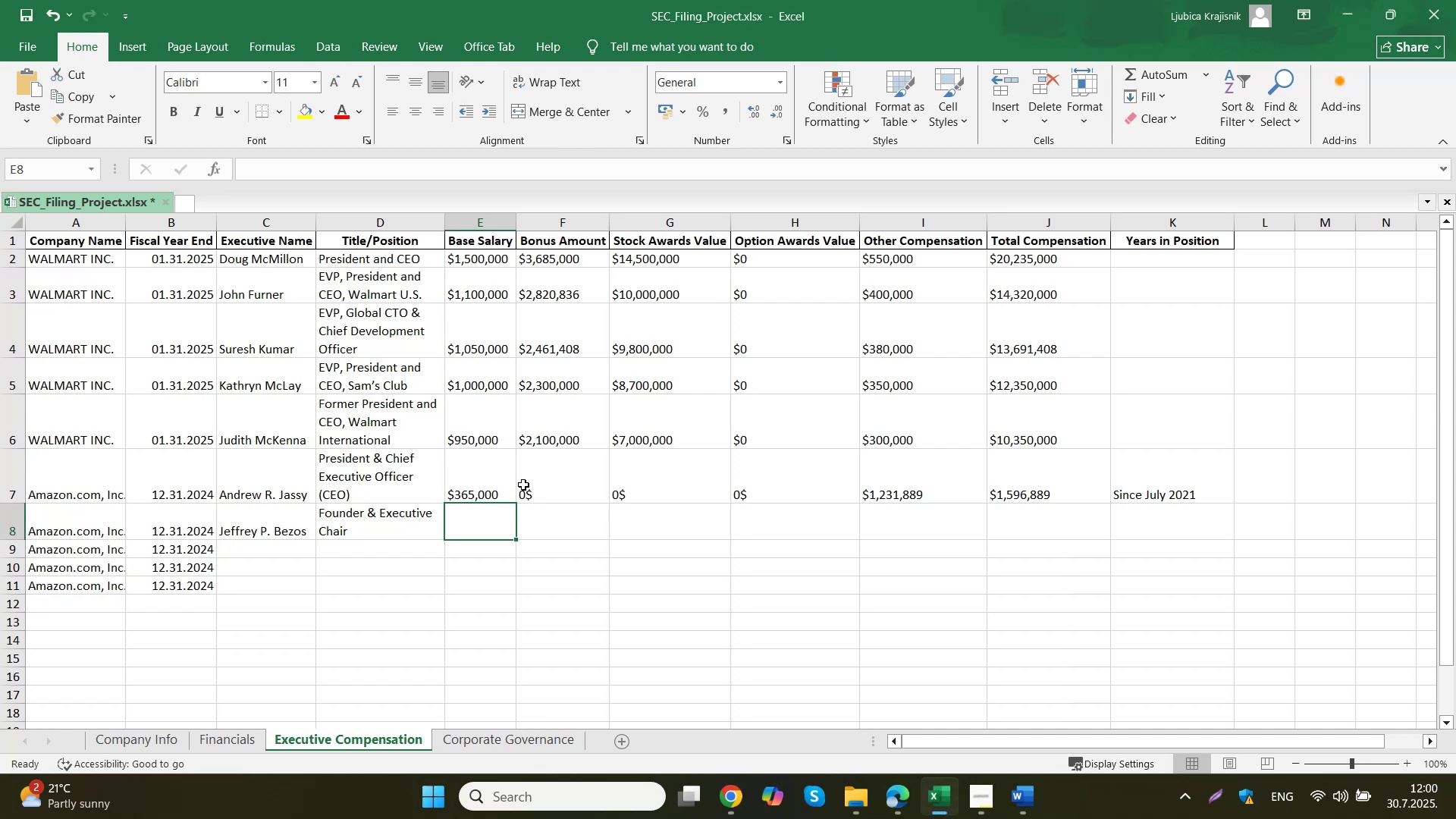 
double_click([471, 526])
 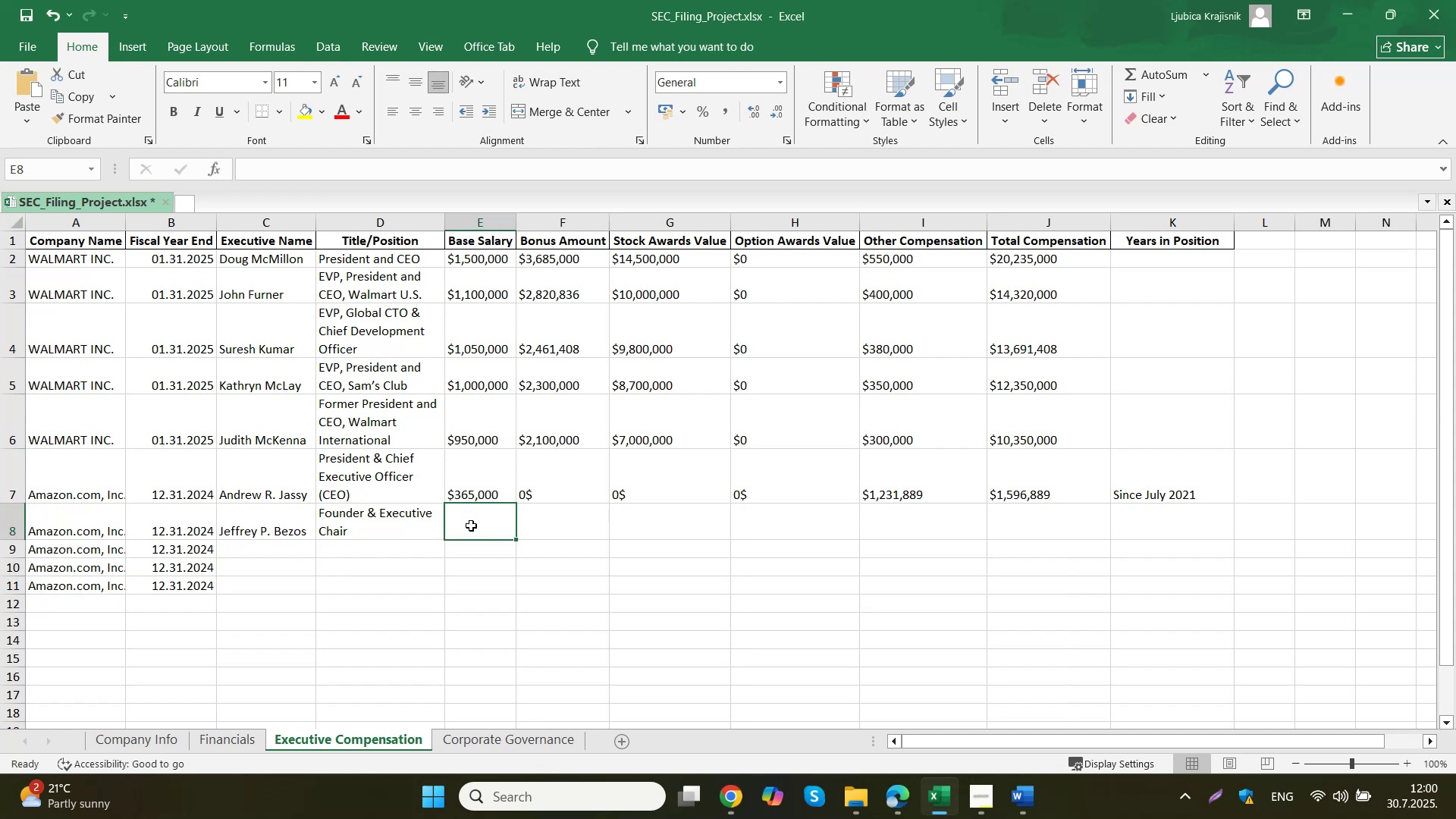 
key(Control+ControlLeft)
 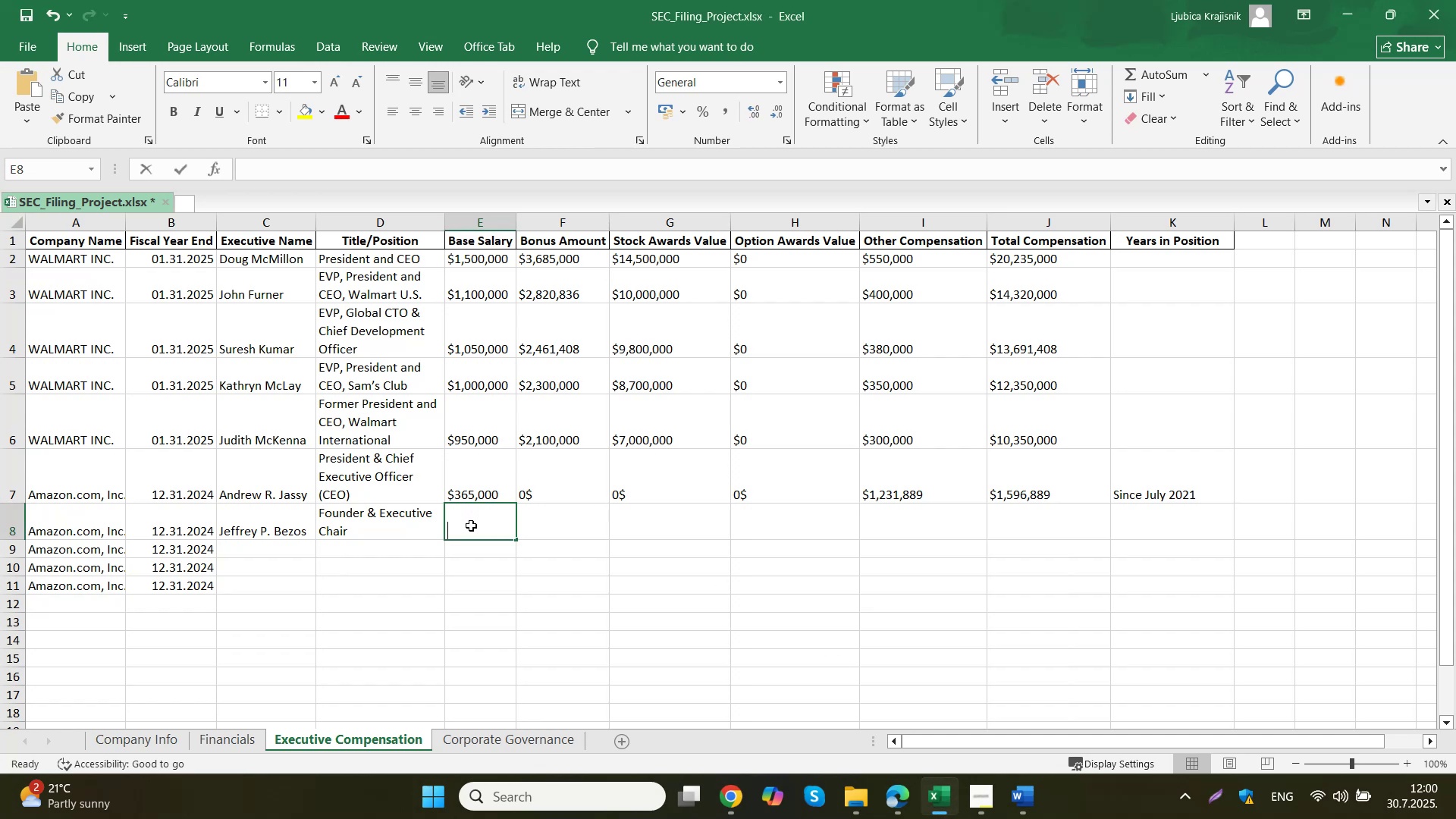 
key(Control+V)
 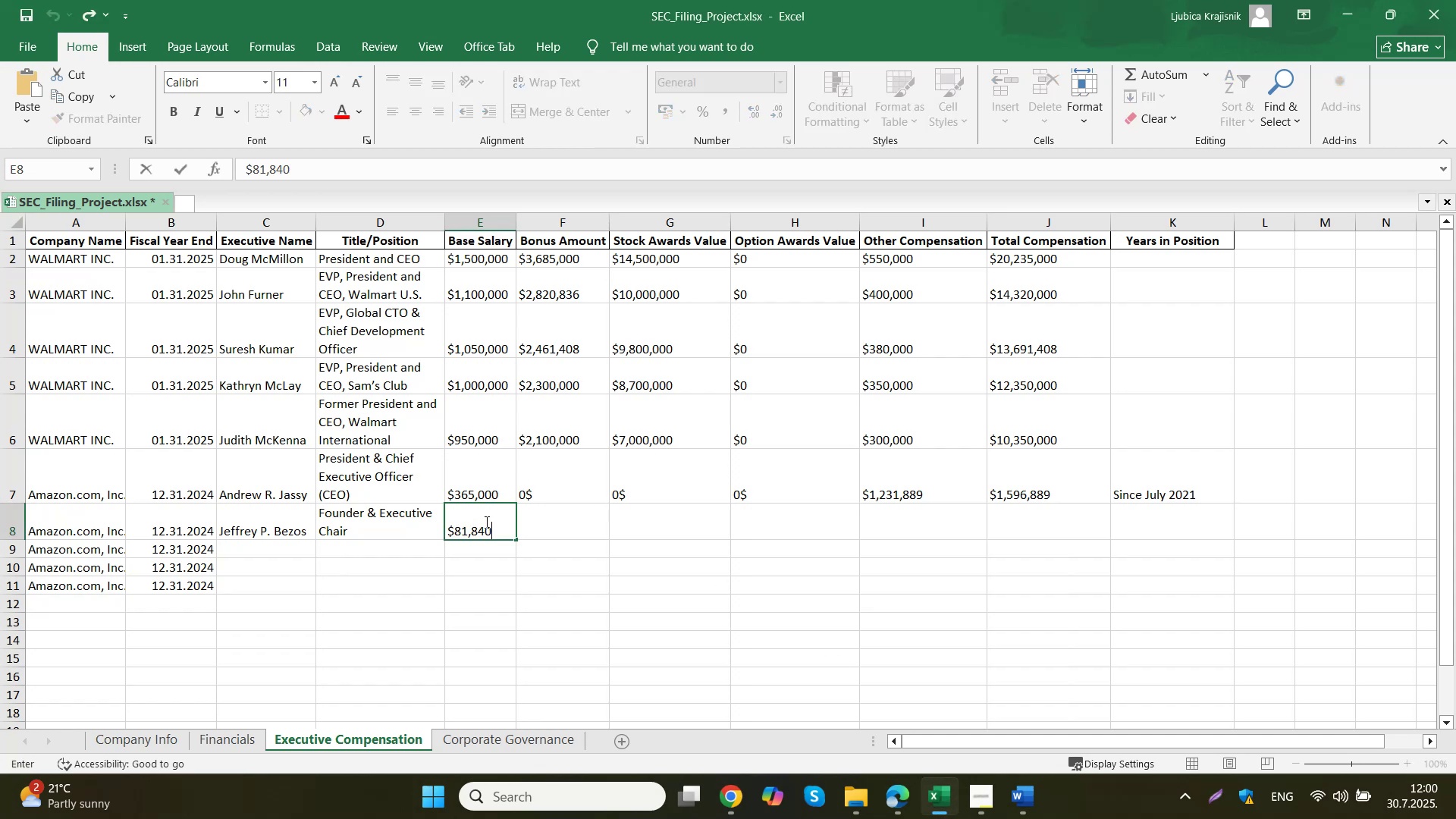 
left_click([585, 516])
 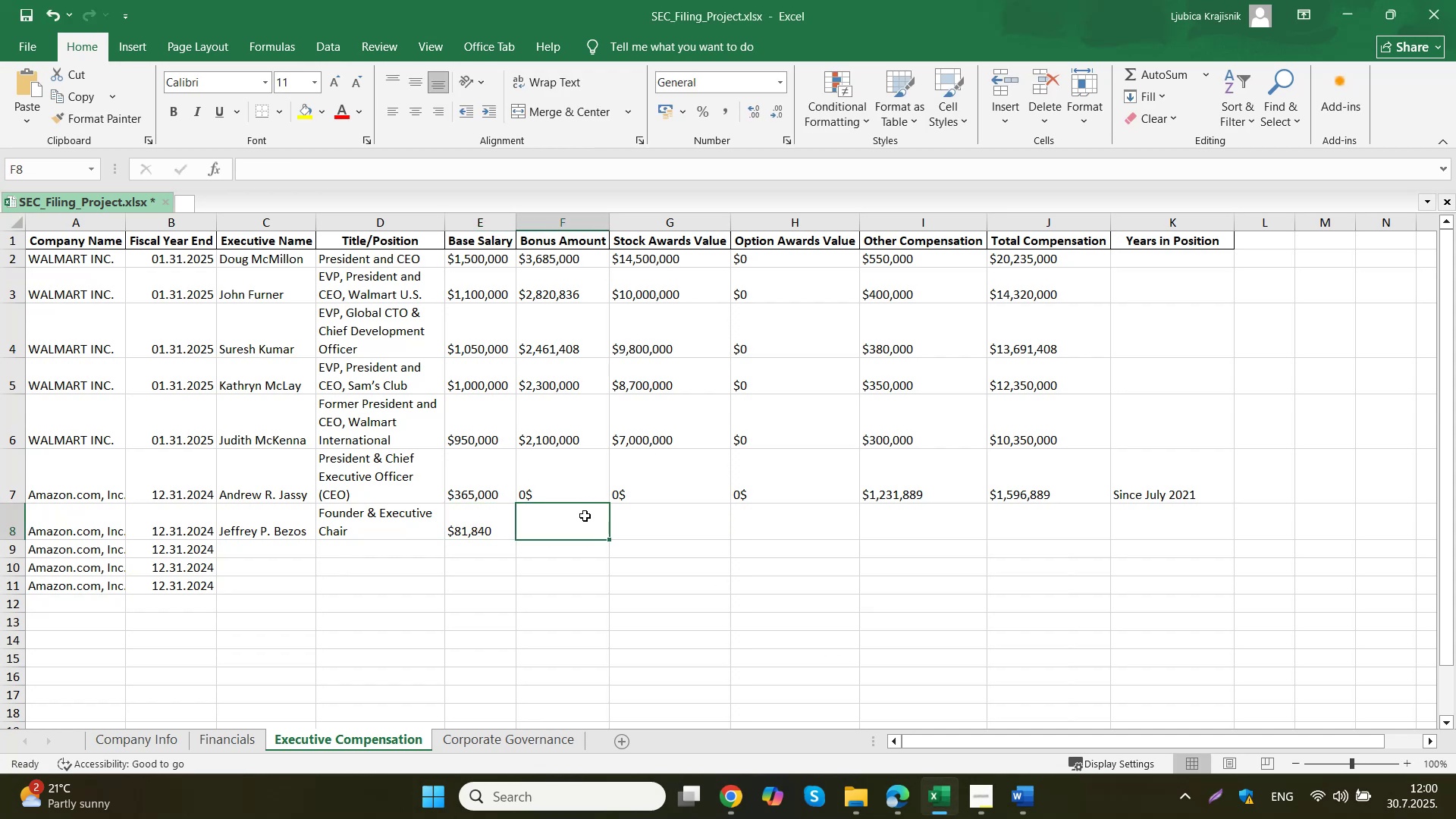 
left_click_drag(start_coordinate=[585, 483], to_coordinate=[753, 487])
 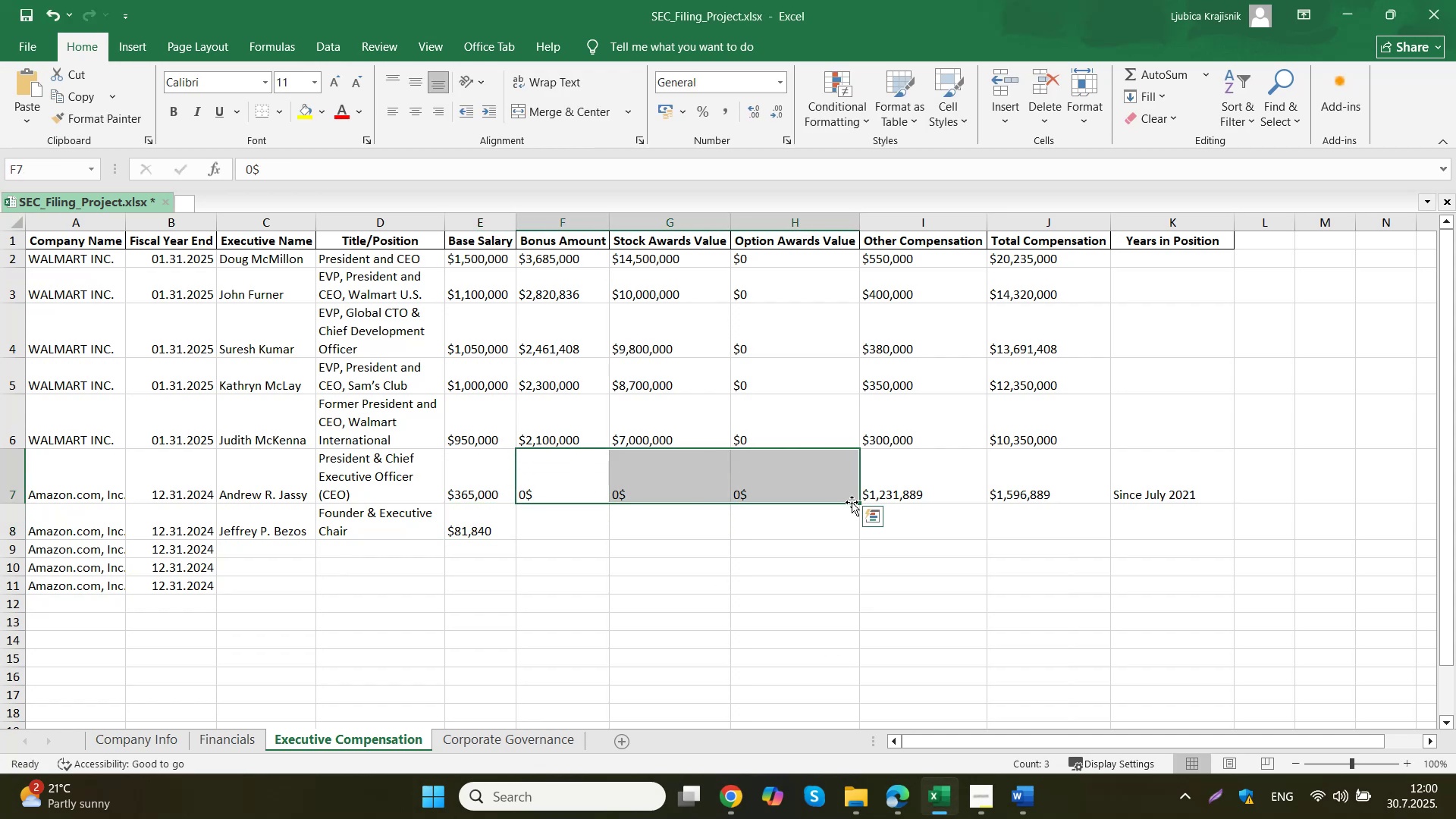 
left_click_drag(start_coordinate=[856, 502], to_coordinate=[856, 528])
 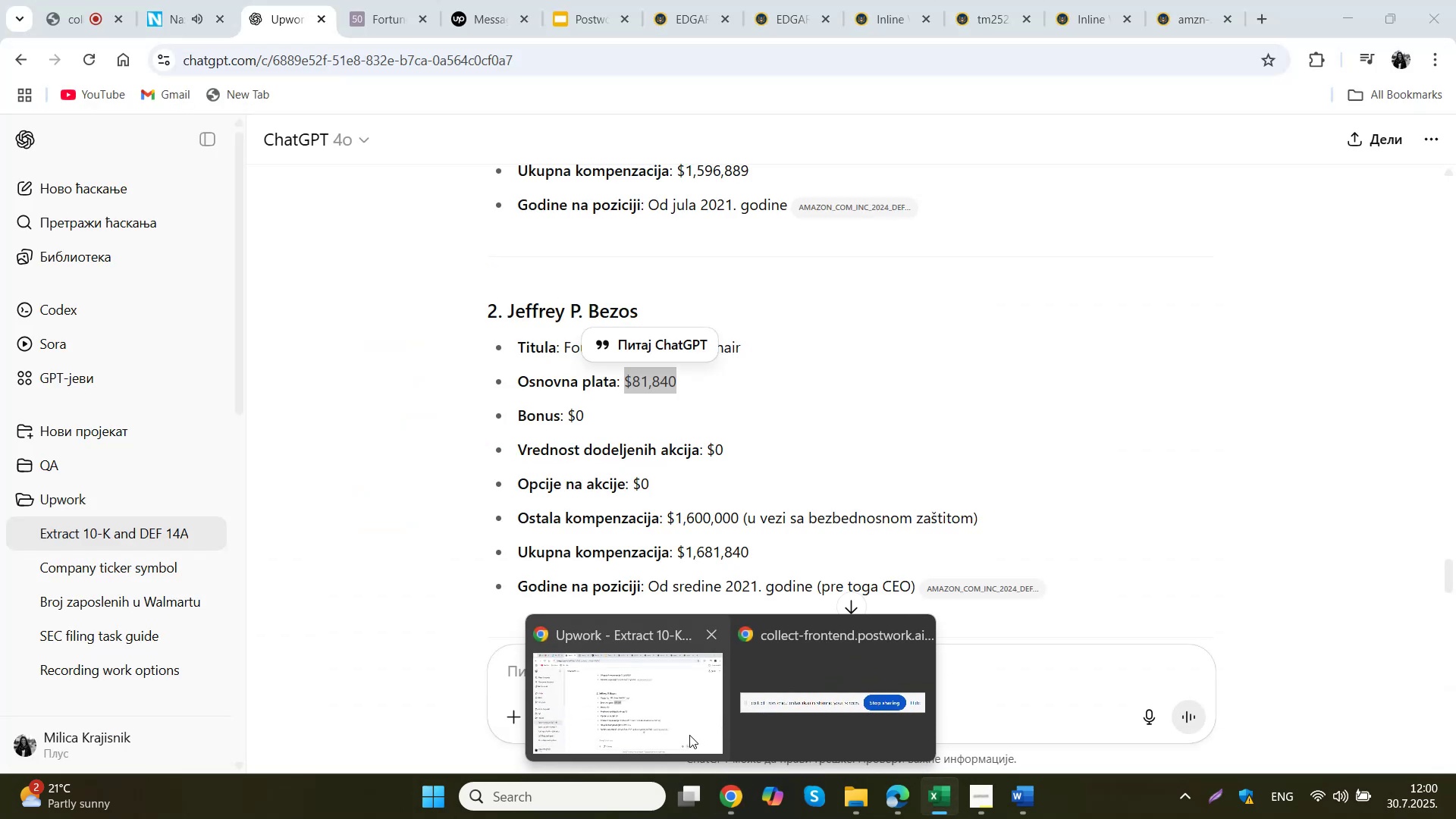 
wait(5.12)
 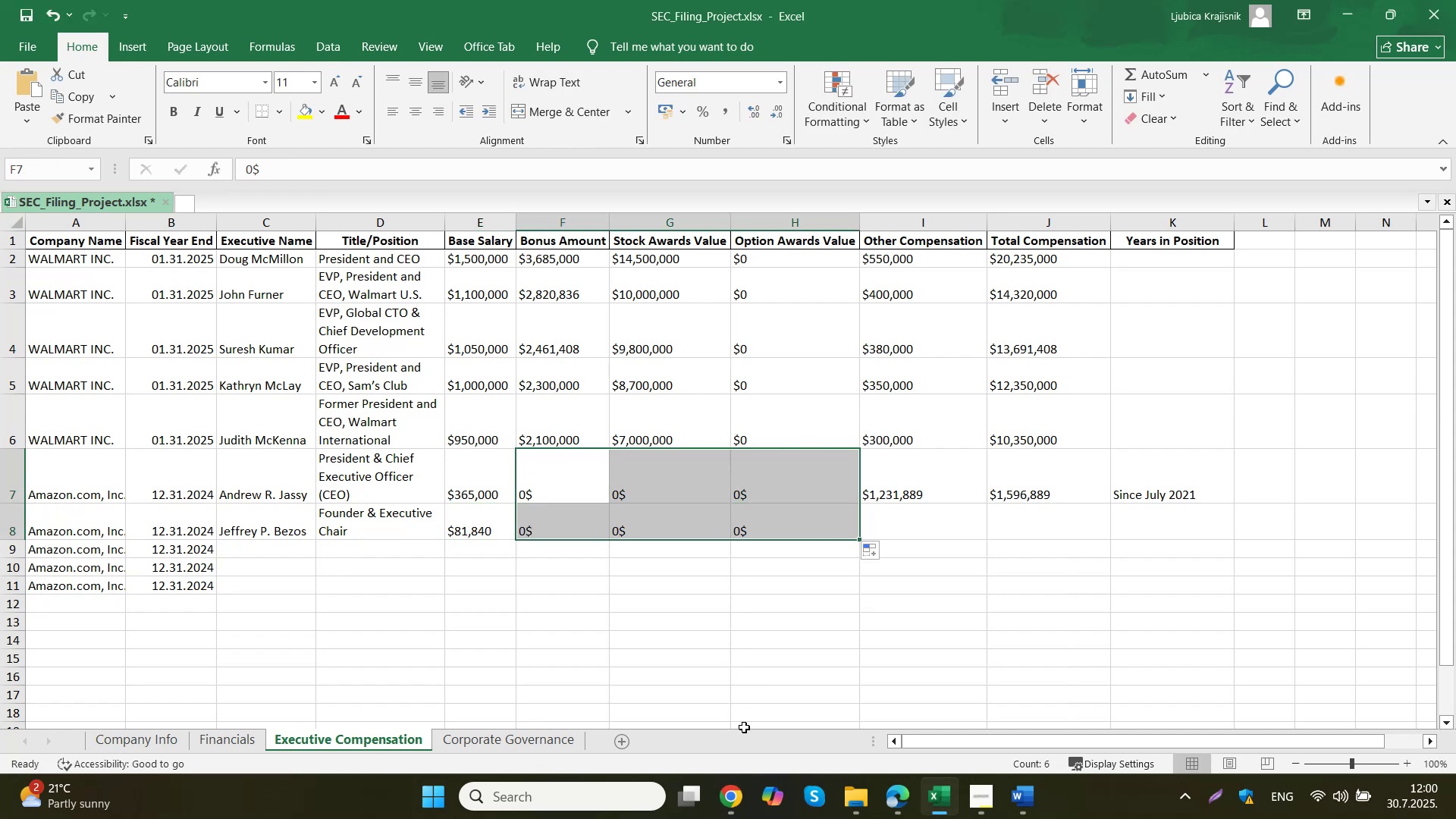 
left_click([689, 735])
 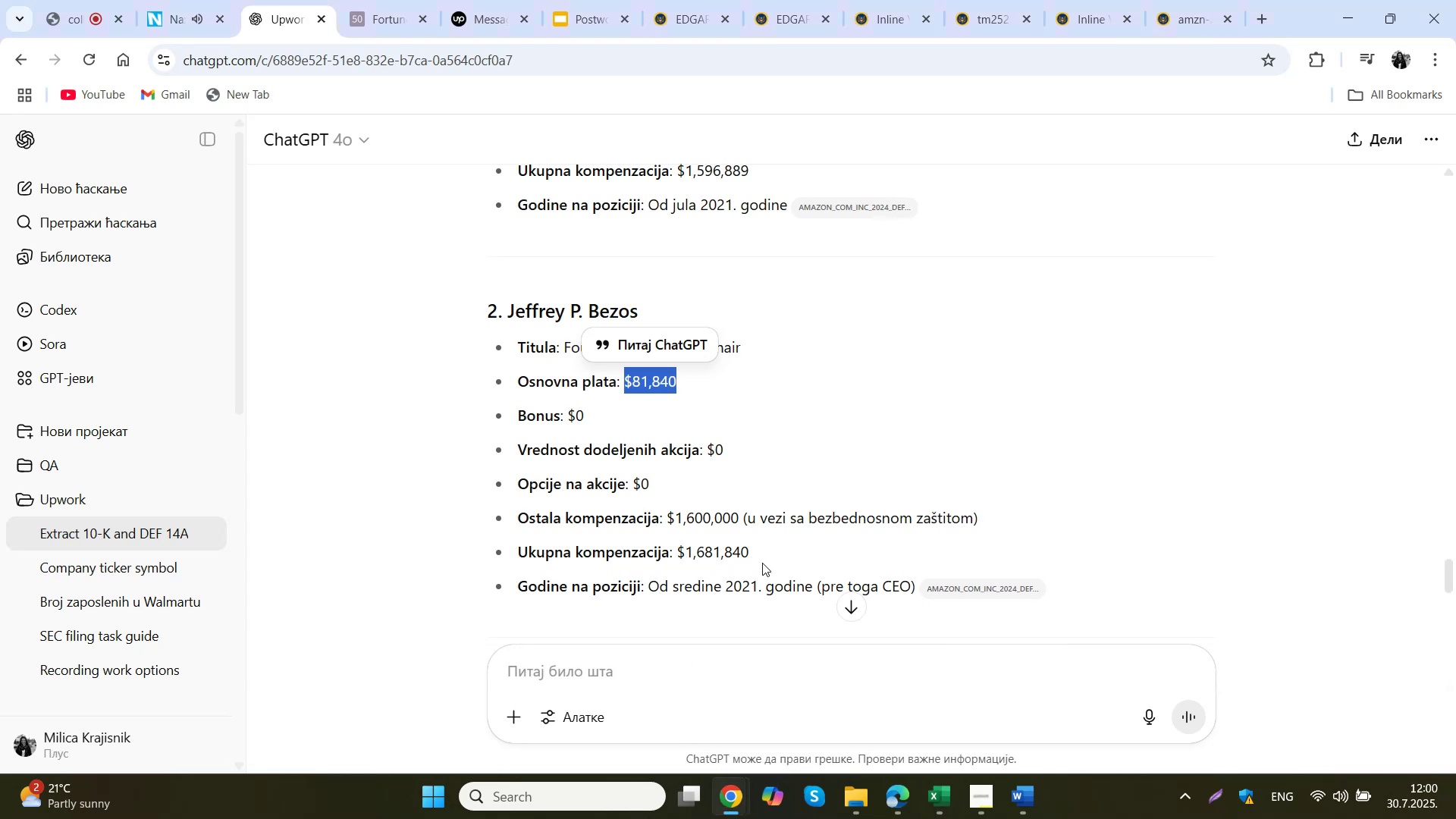 
scroll: coordinate [759, 552], scroll_direction: down, amount: 1.0
 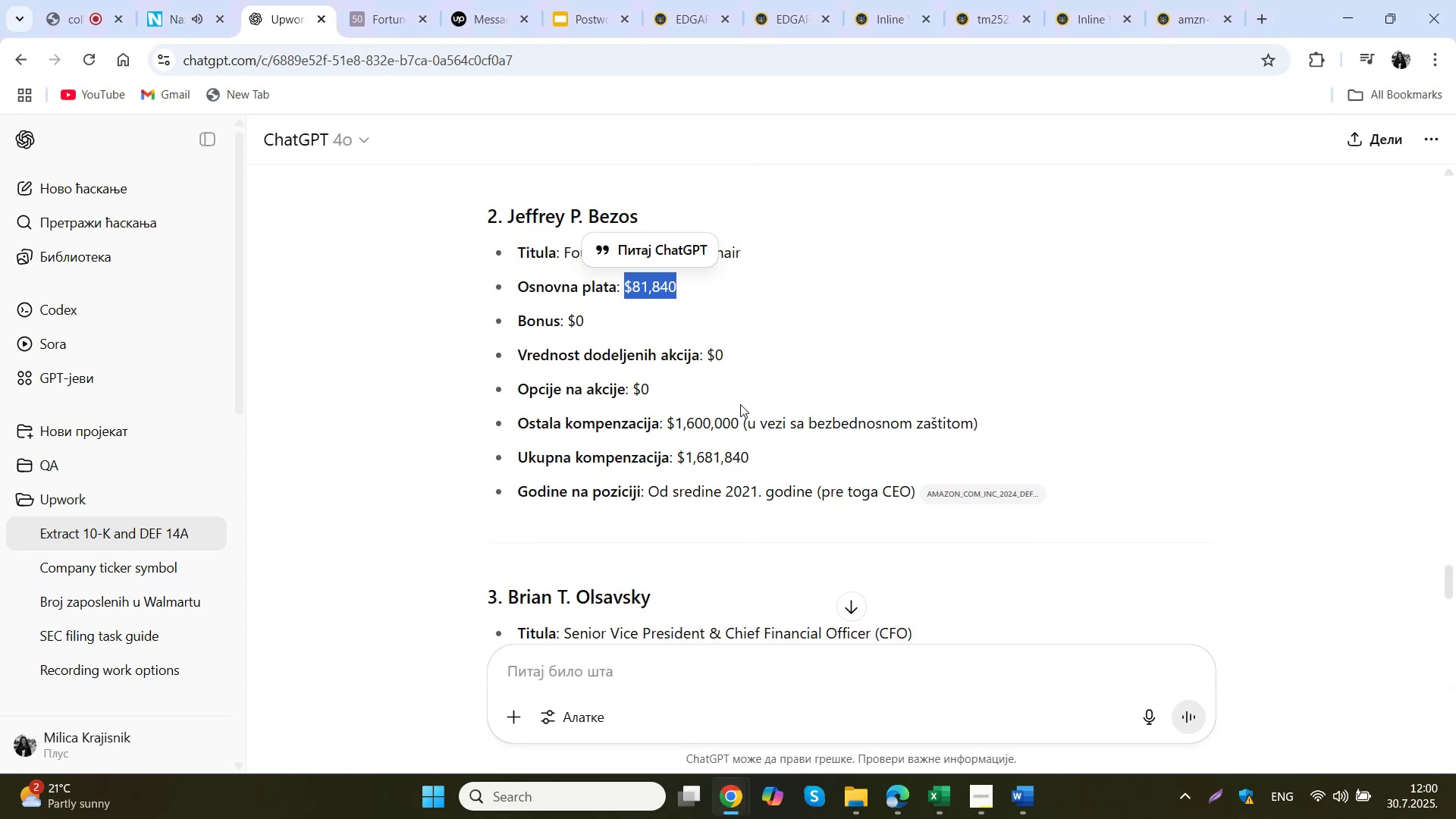 
left_click_drag(start_coordinate=[739, 425], to_coordinate=[667, 427])
 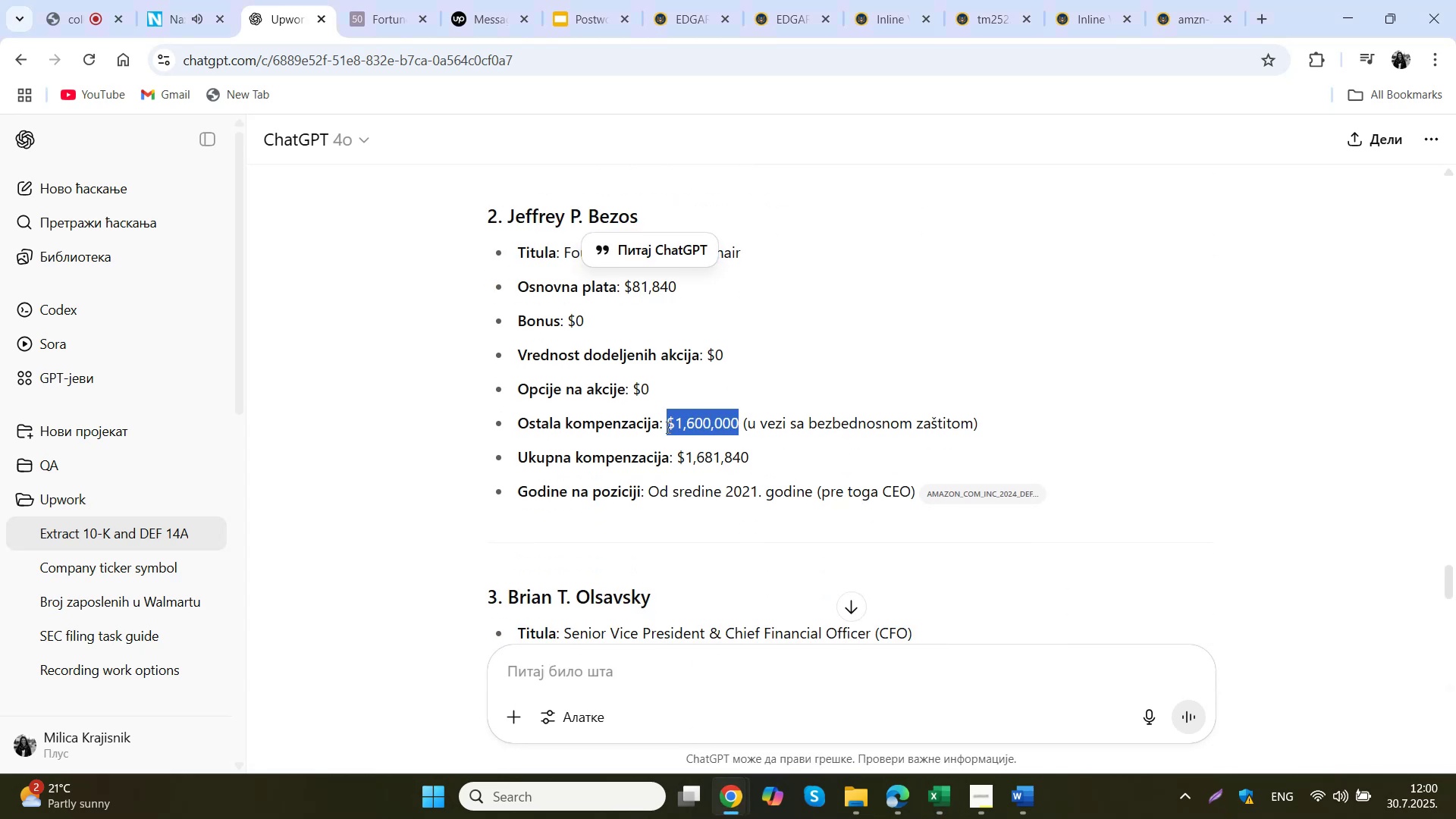 
key(Control+ControlLeft)
 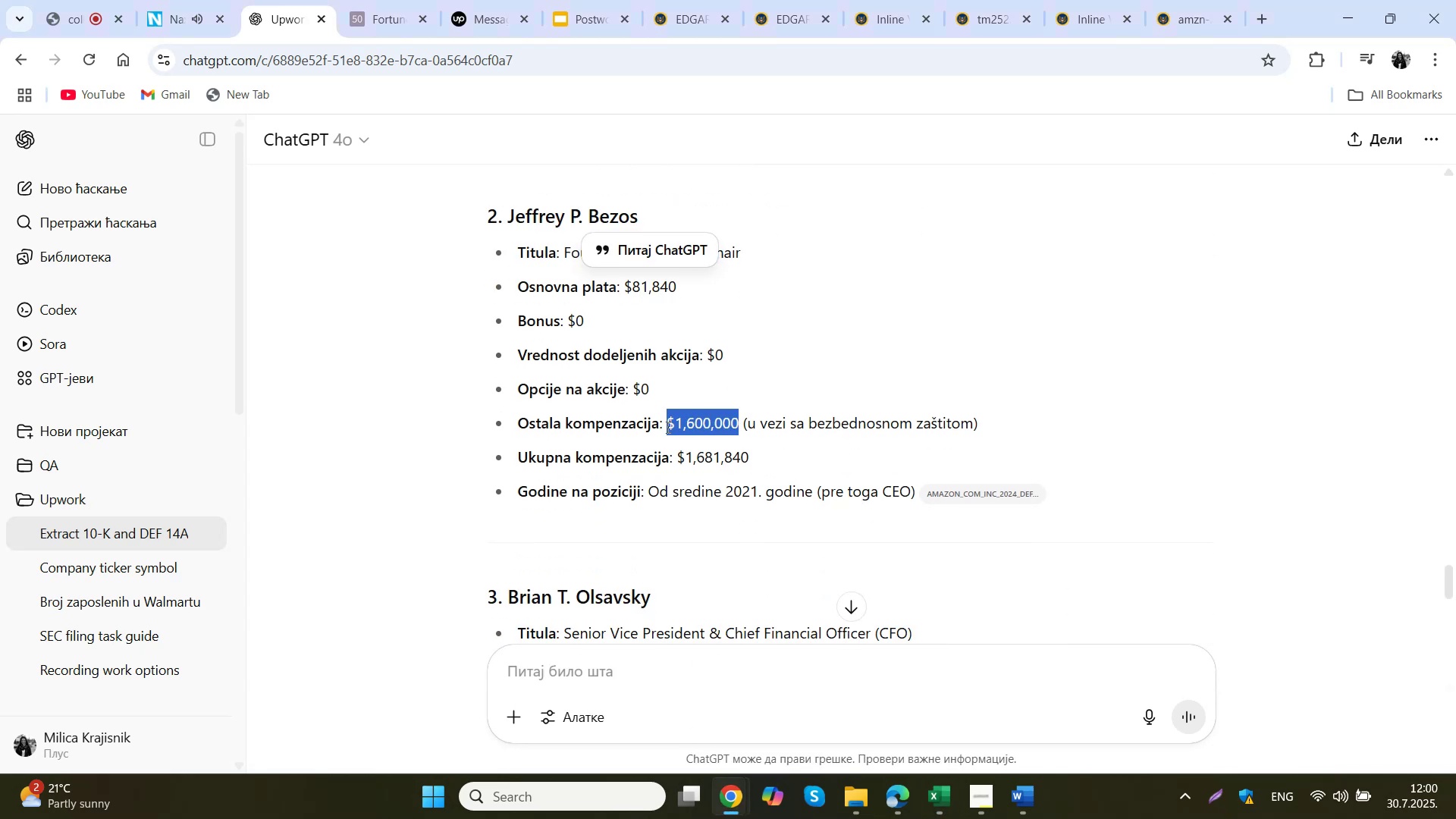 
key(Control+C)
 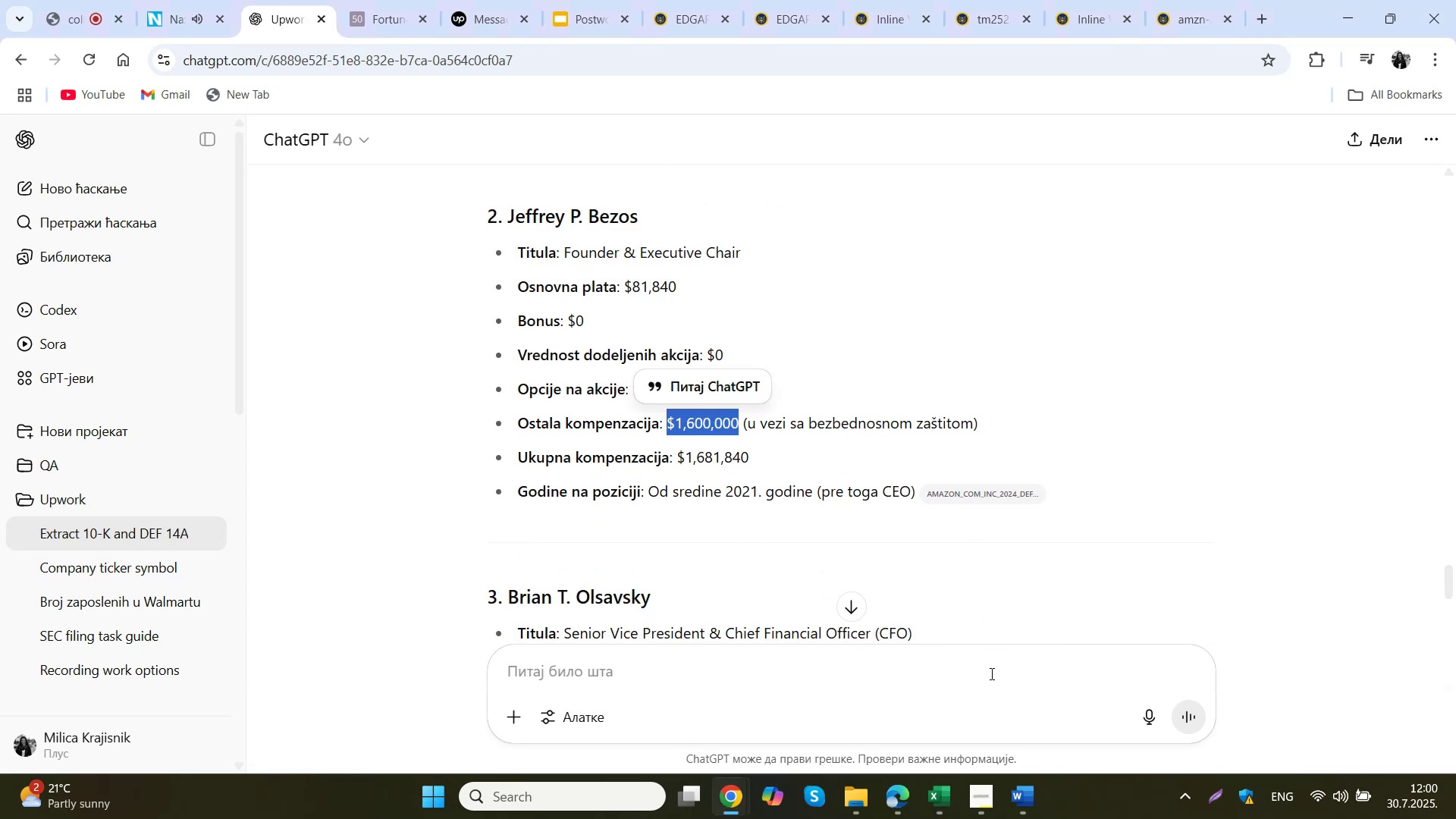 
left_click([943, 817])
 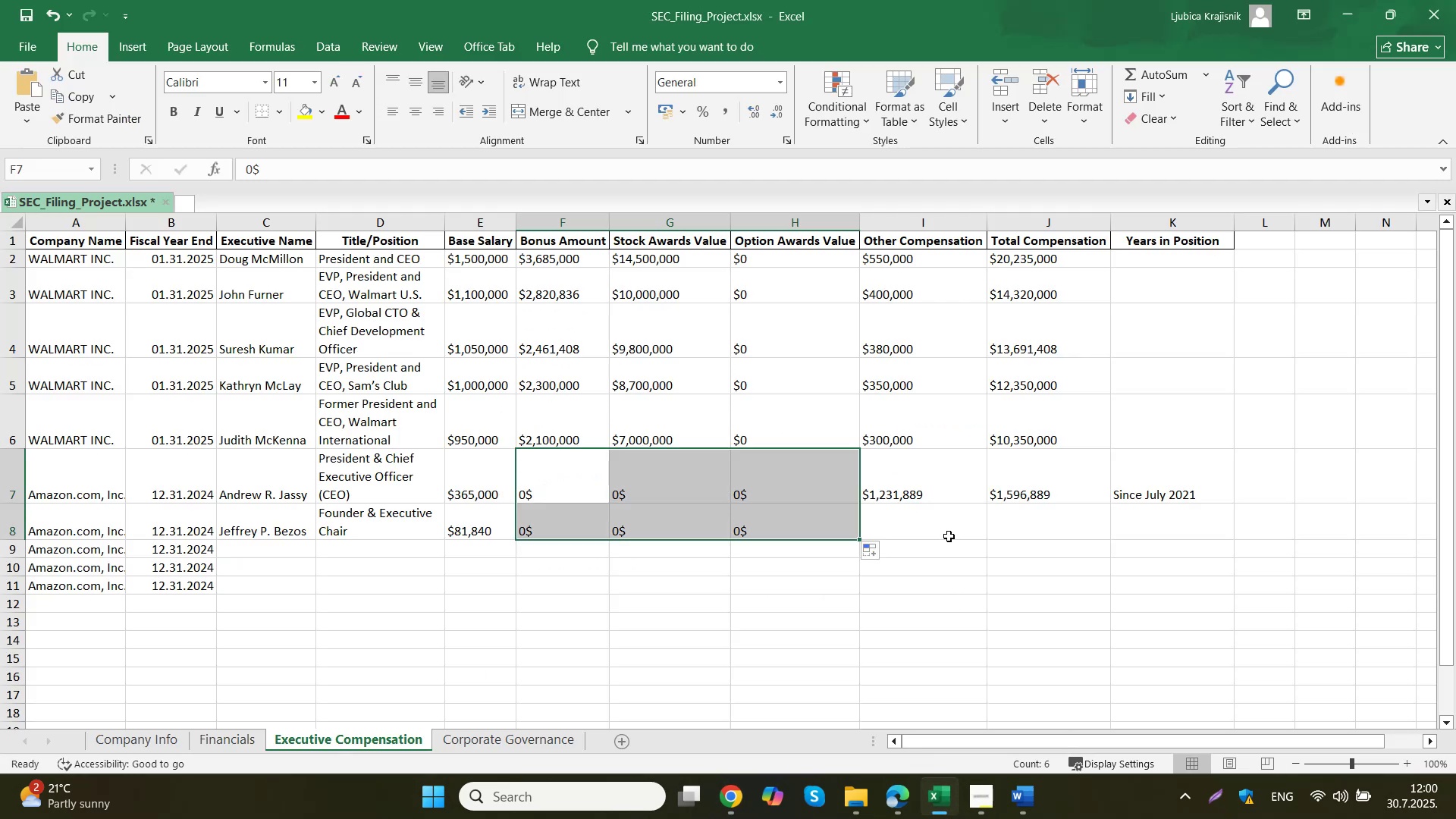 
double_click([951, 529])
 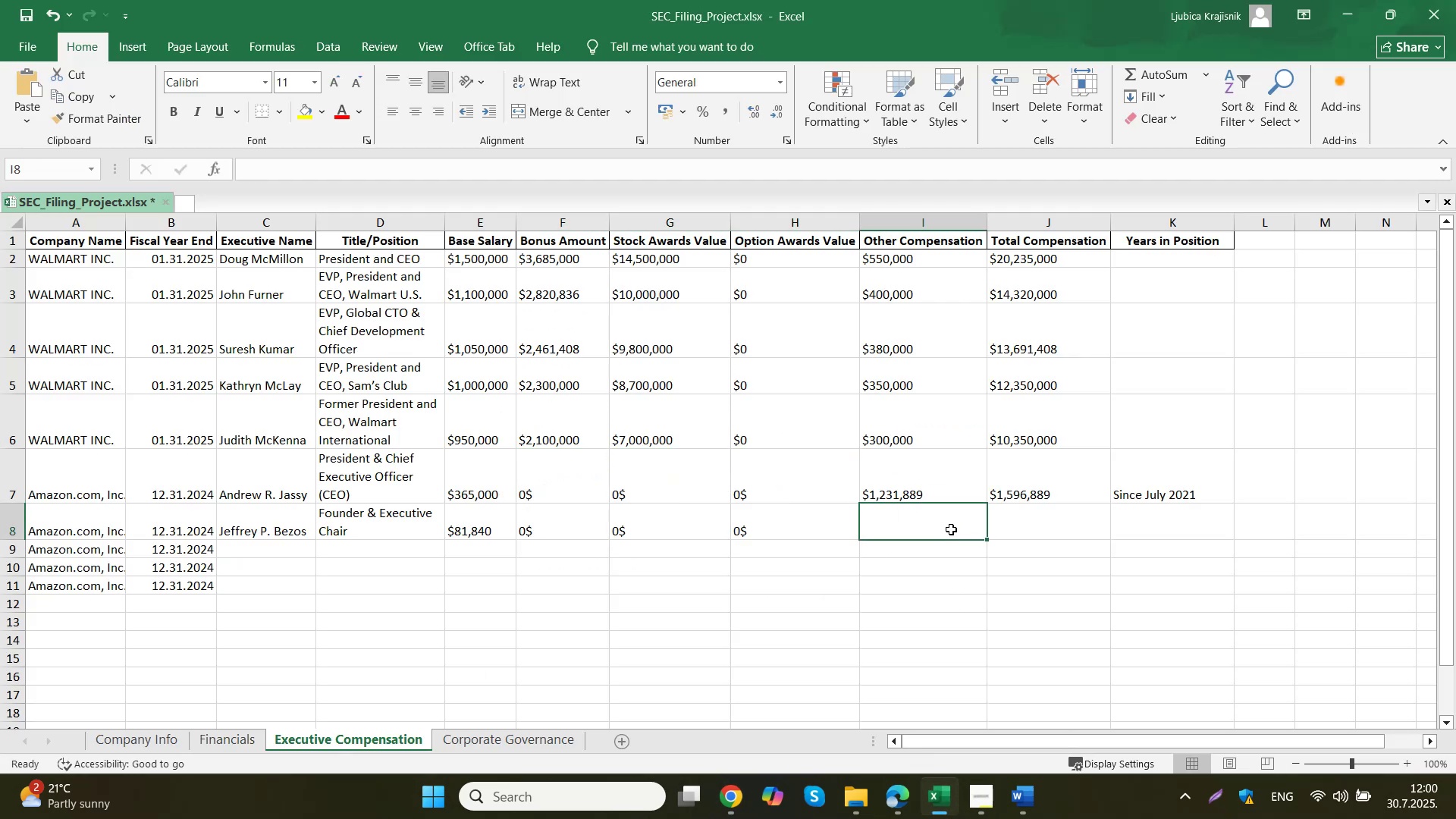 
key(Control+ControlLeft)
 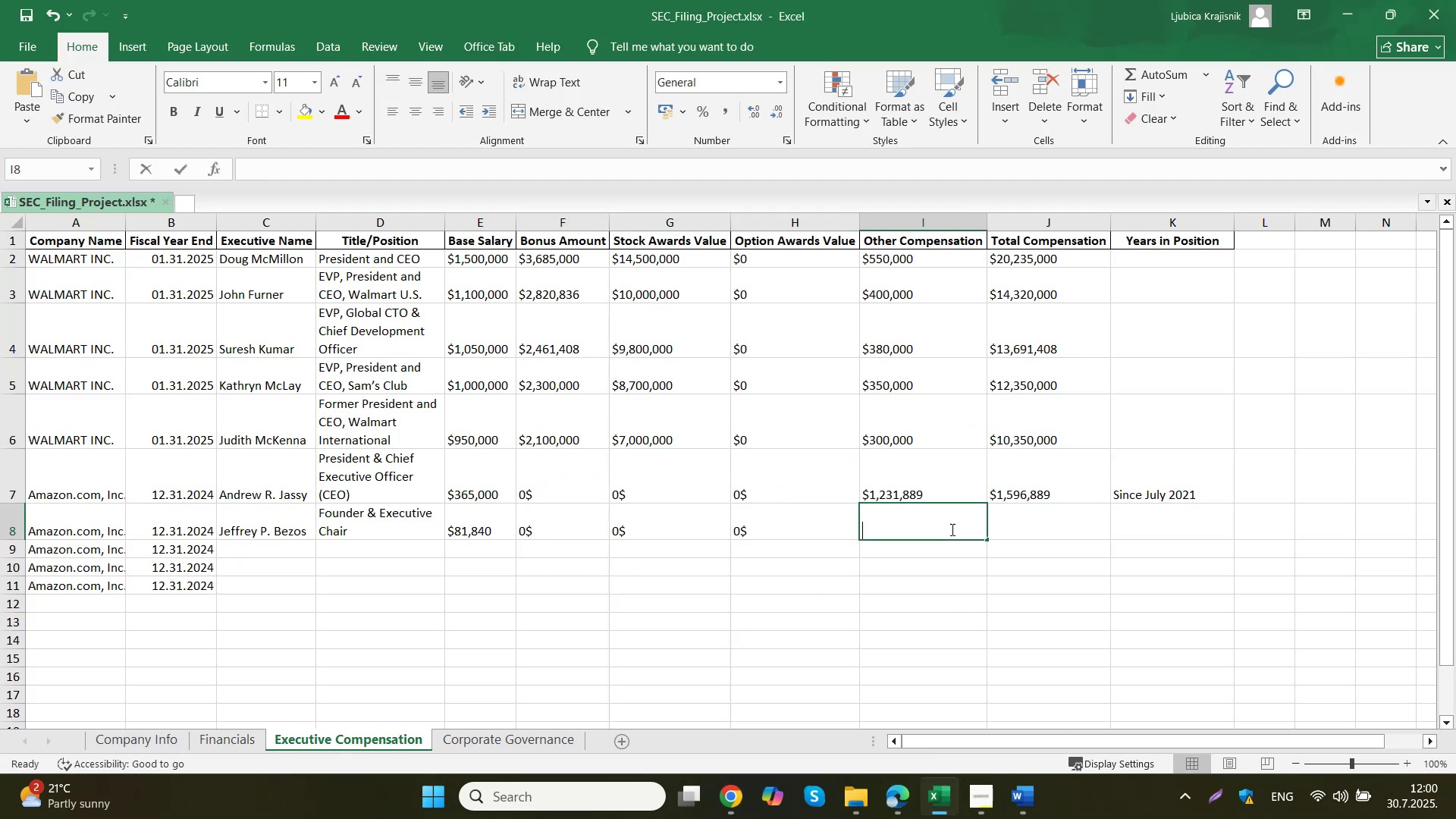 
key(Control+V)
 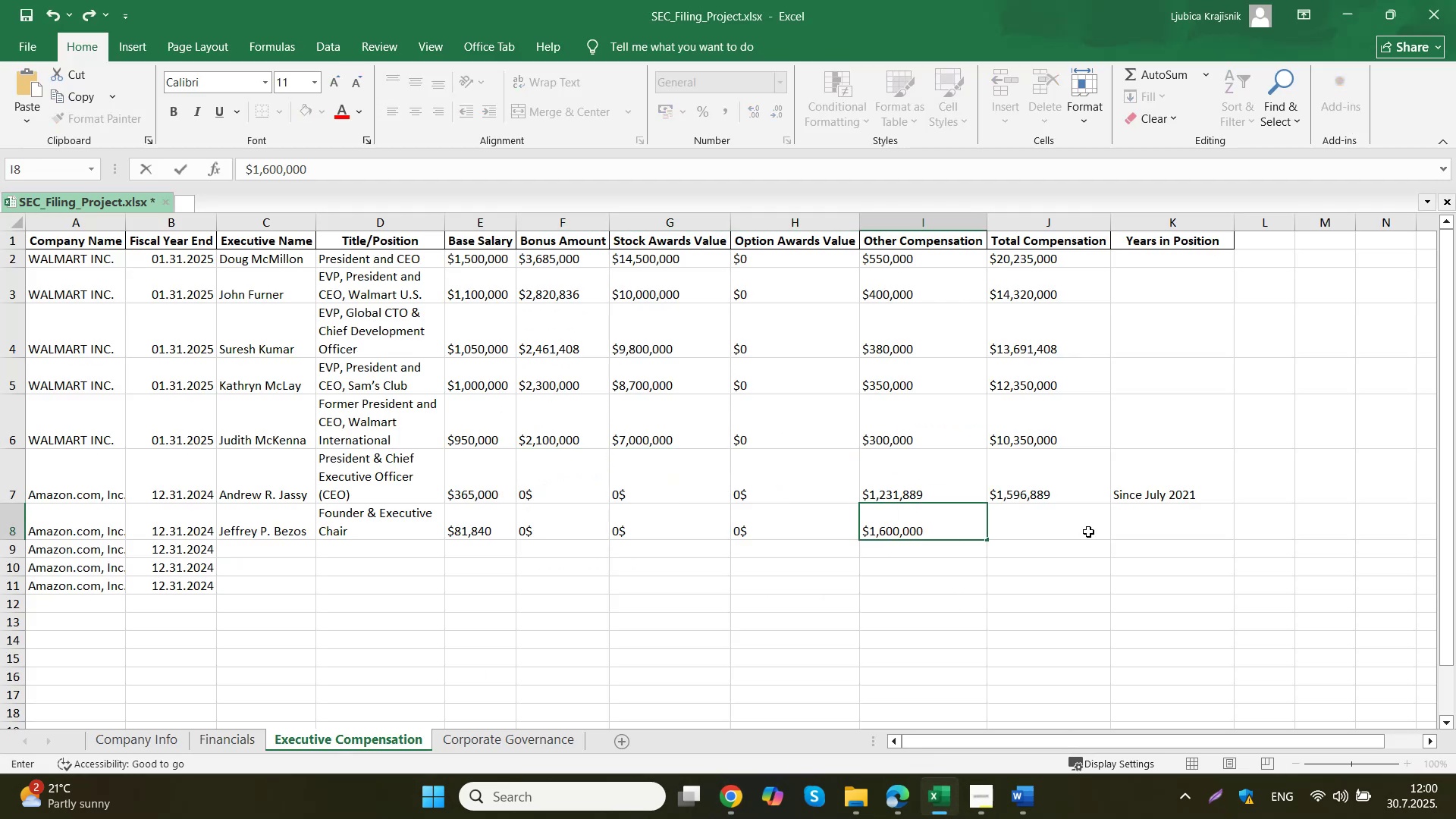 
left_click([1088, 532])
 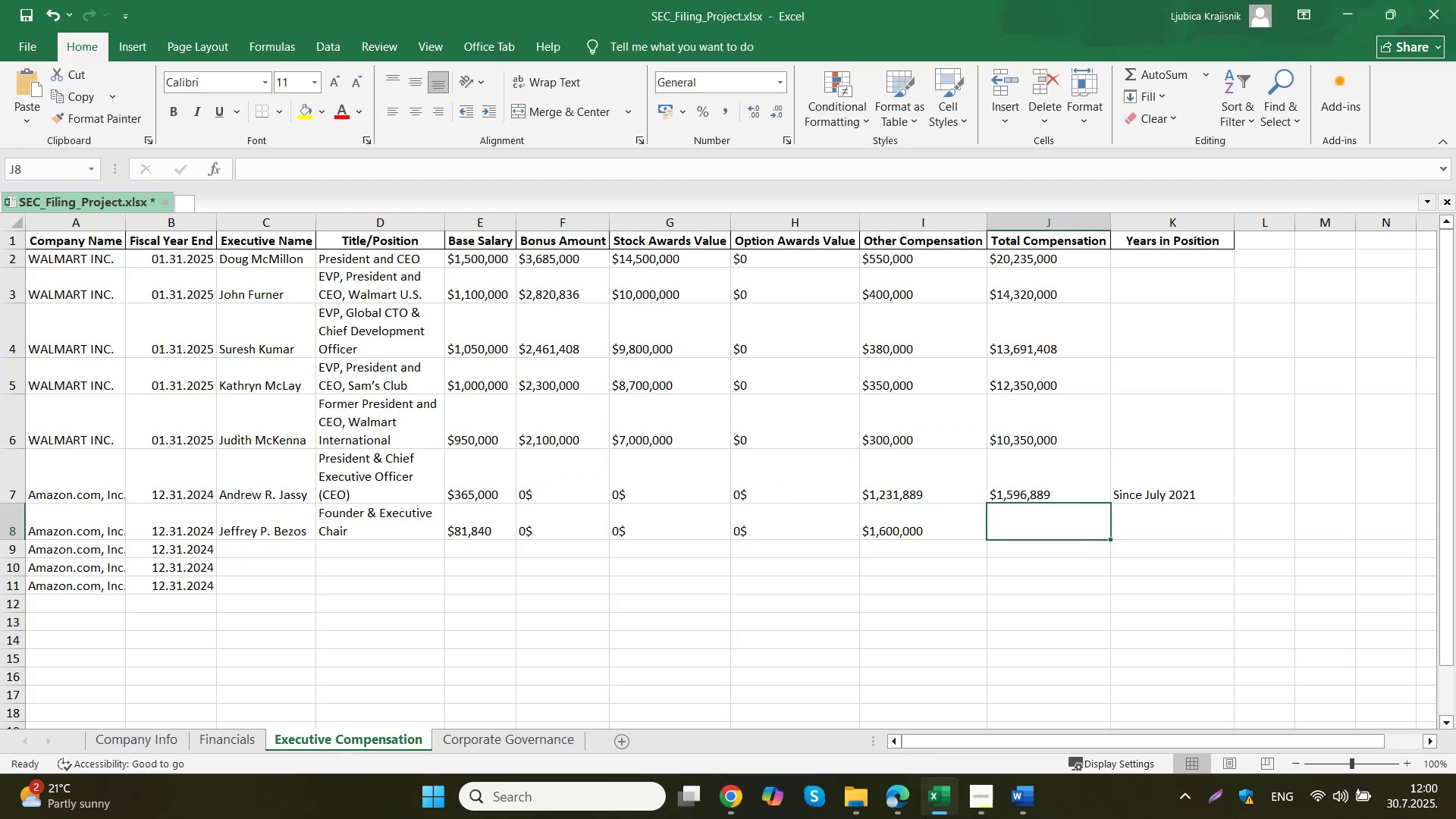 
mouse_move([893, 799])
 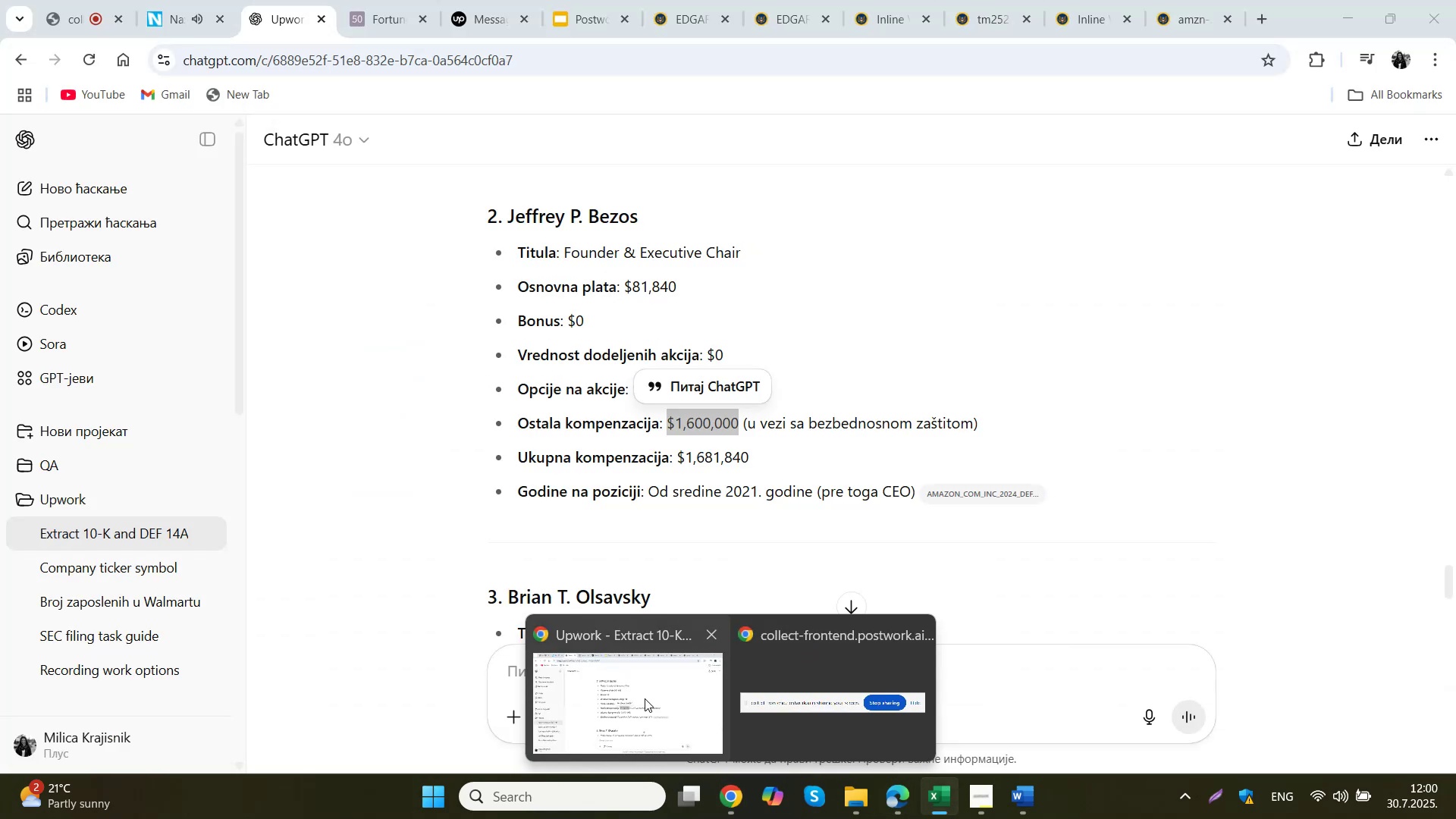 
left_click([645, 698])
 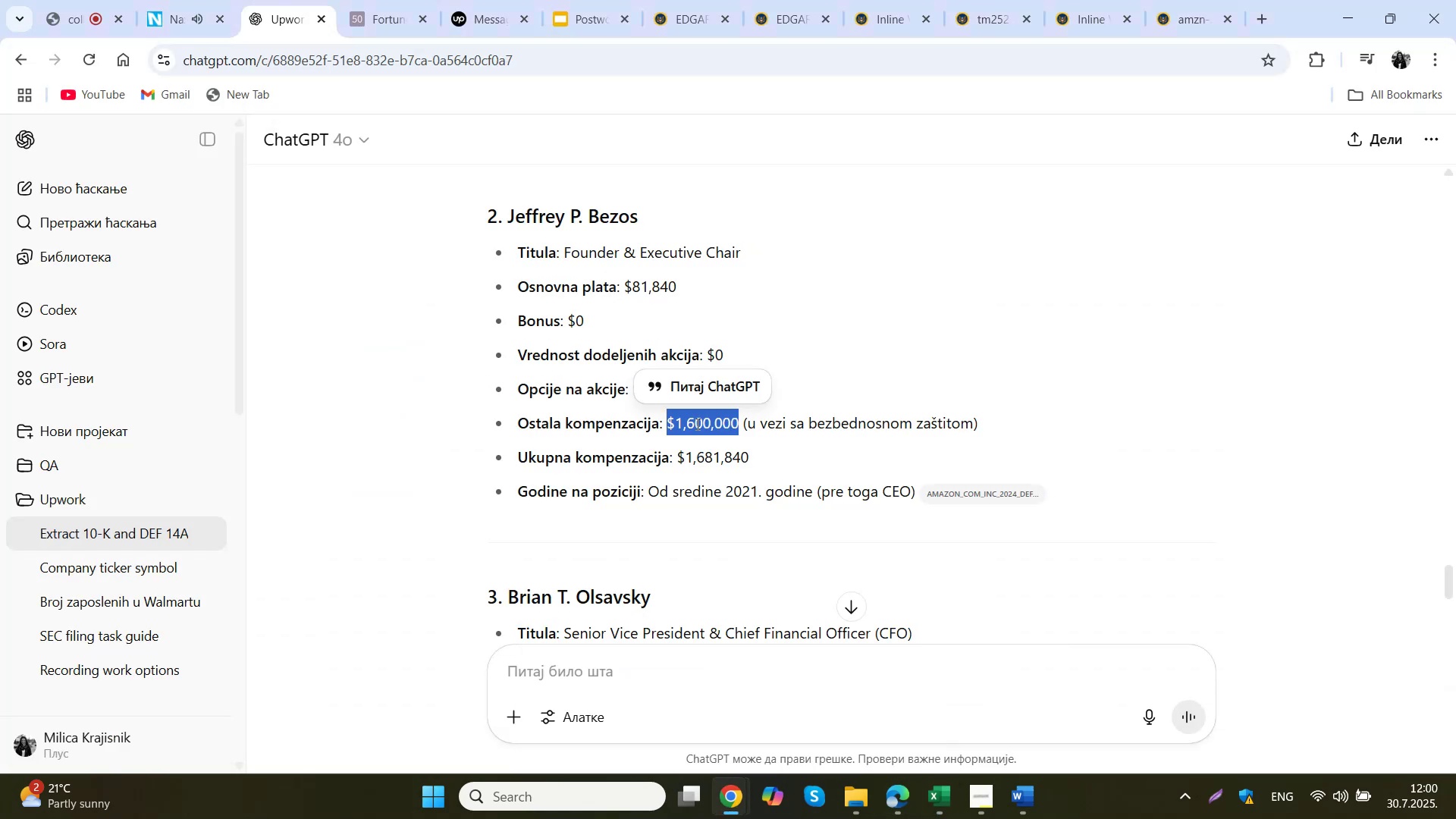 
left_click_drag(start_coordinate=[761, 460], to_coordinate=[676, 463])
 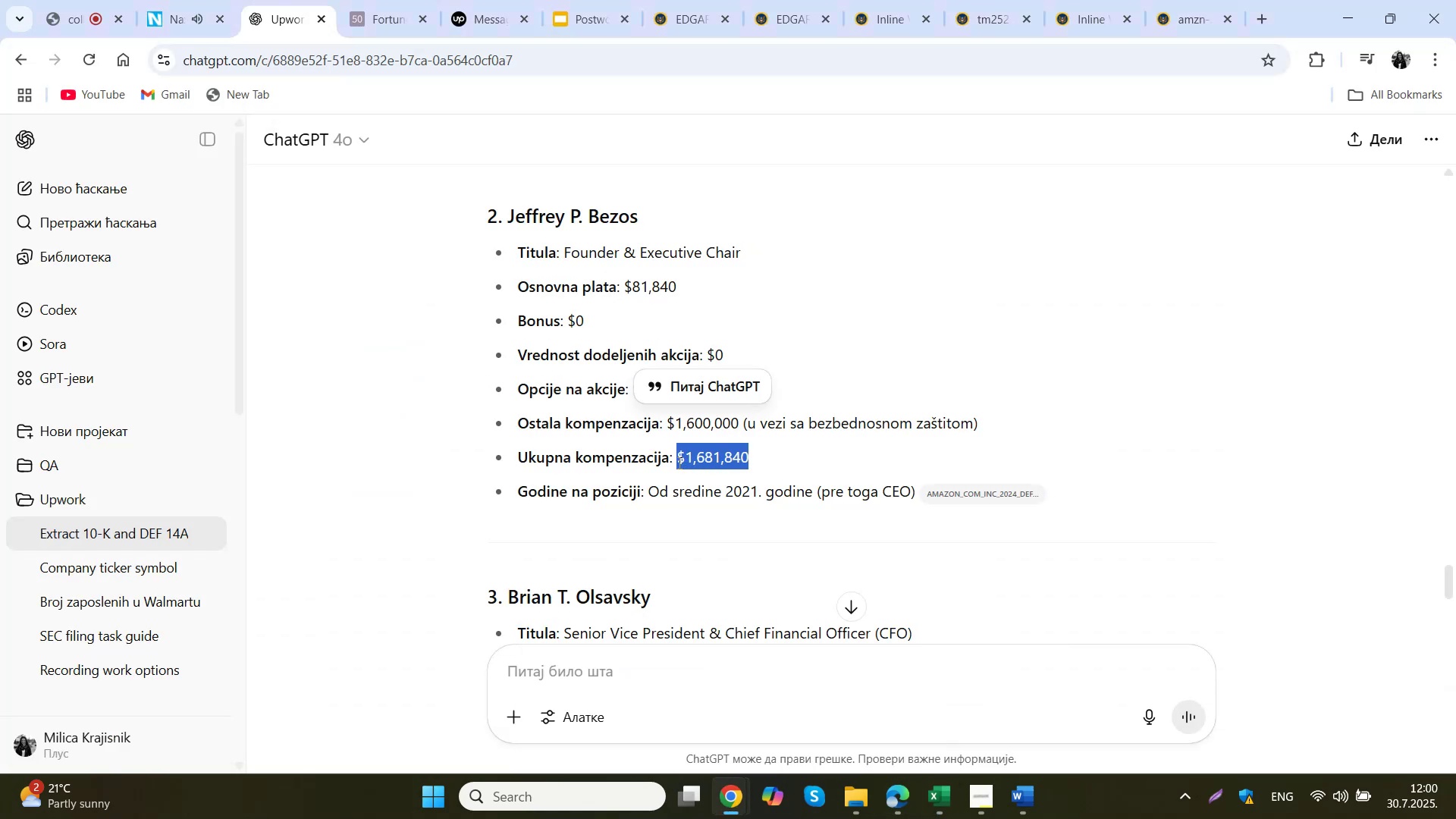 
key(Control+ControlLeft)
 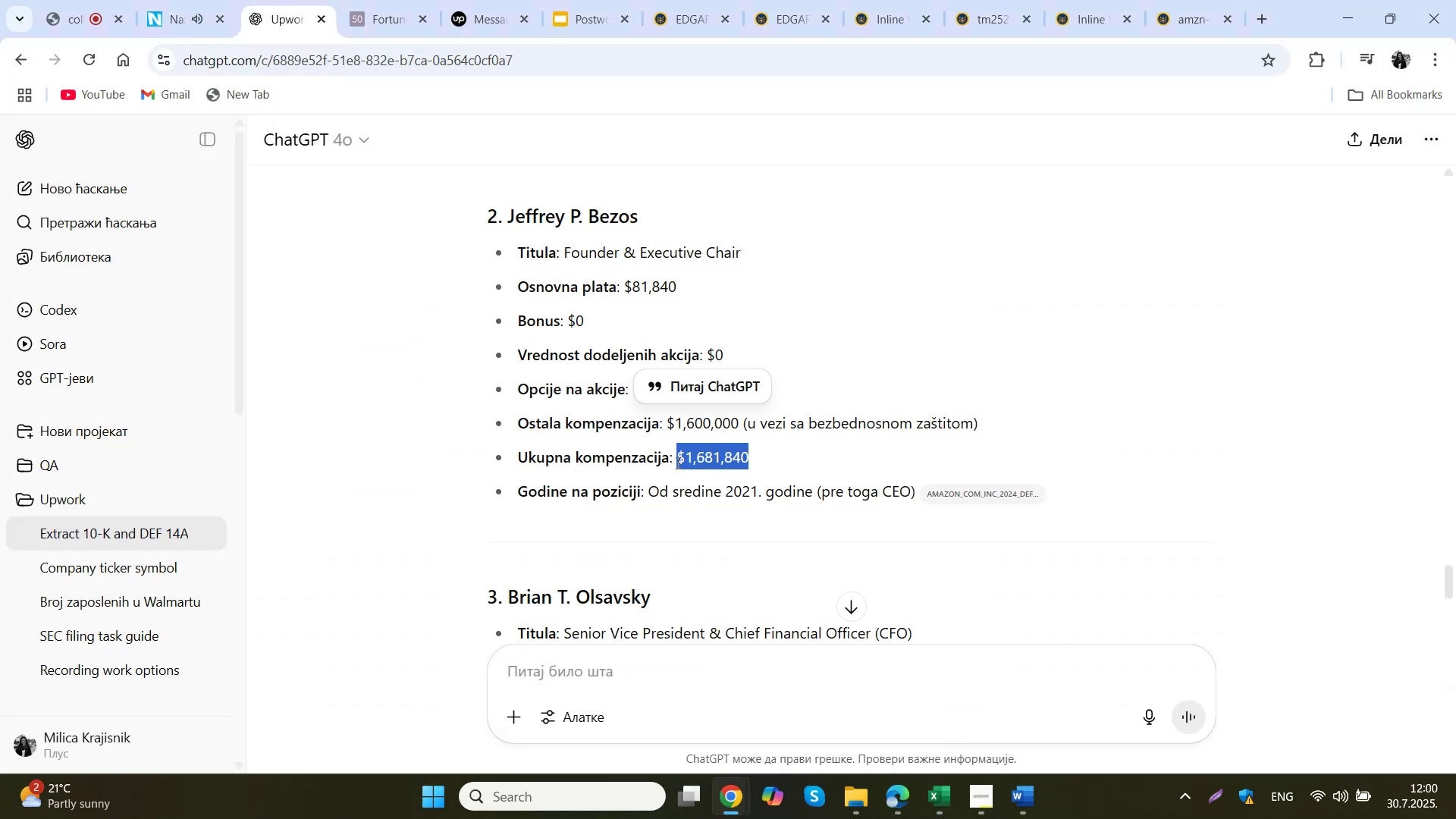 
key(Control+C)
 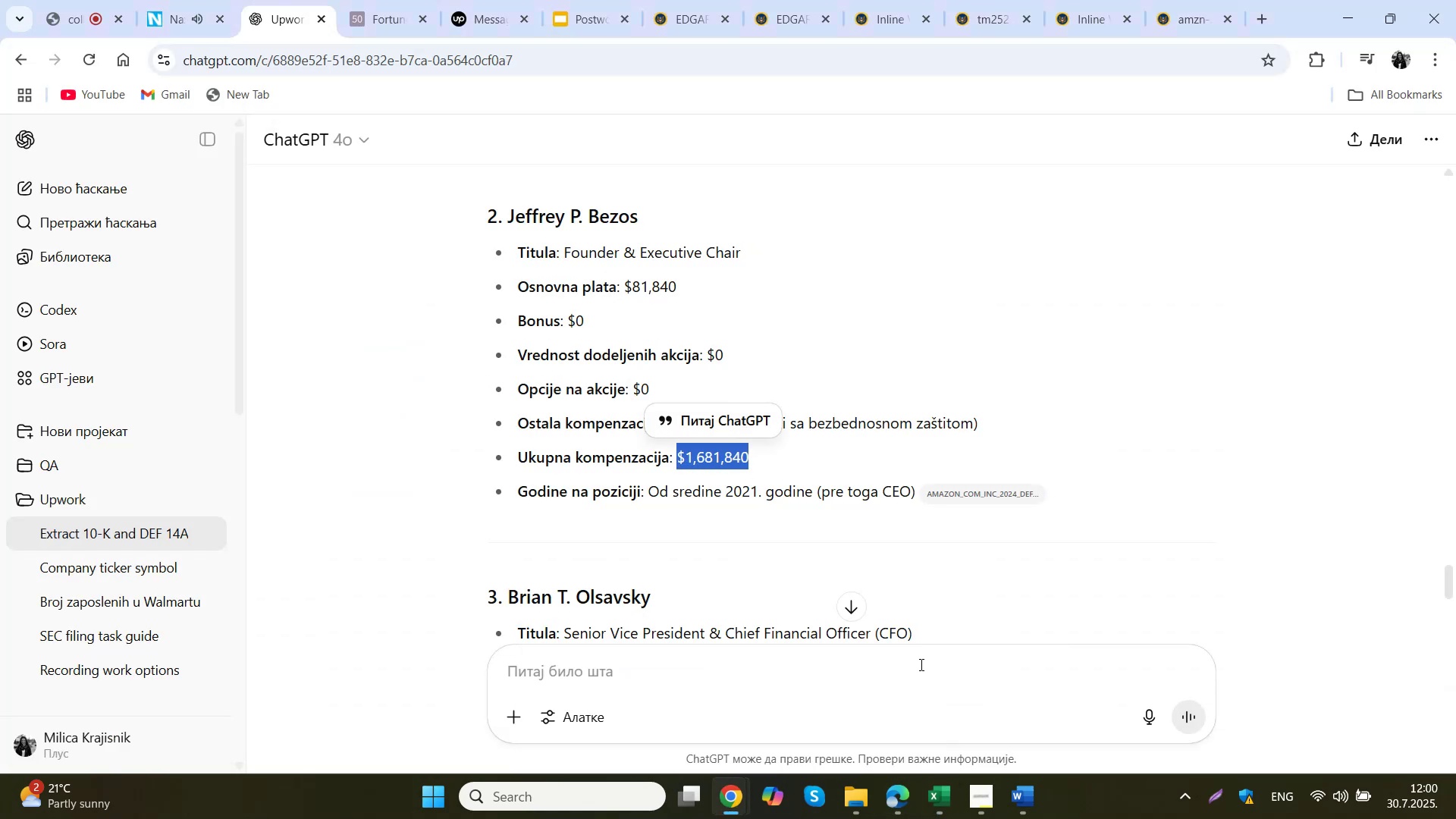 
left_click([940, 805])
 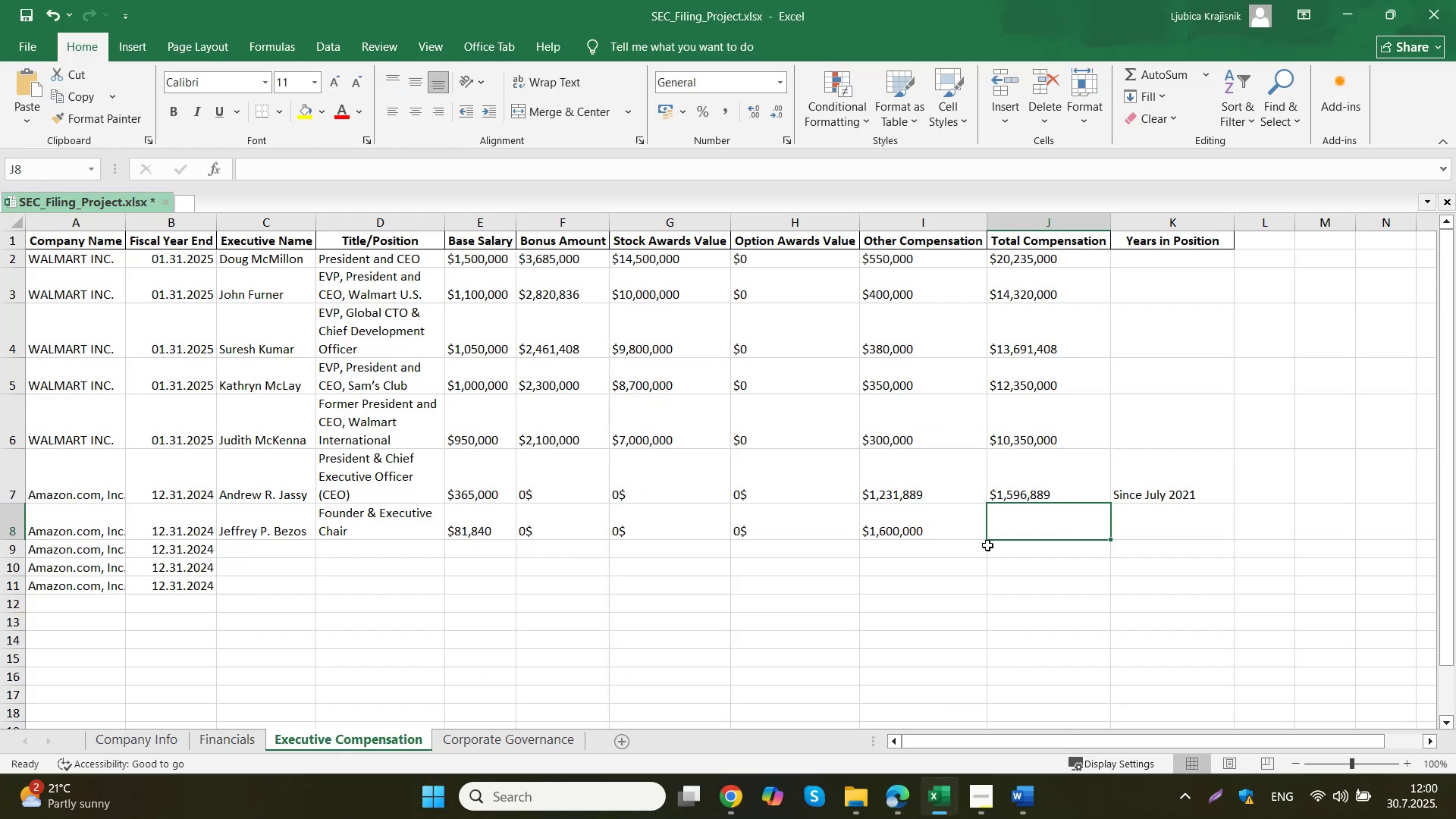 
double_click([1036, 529])
 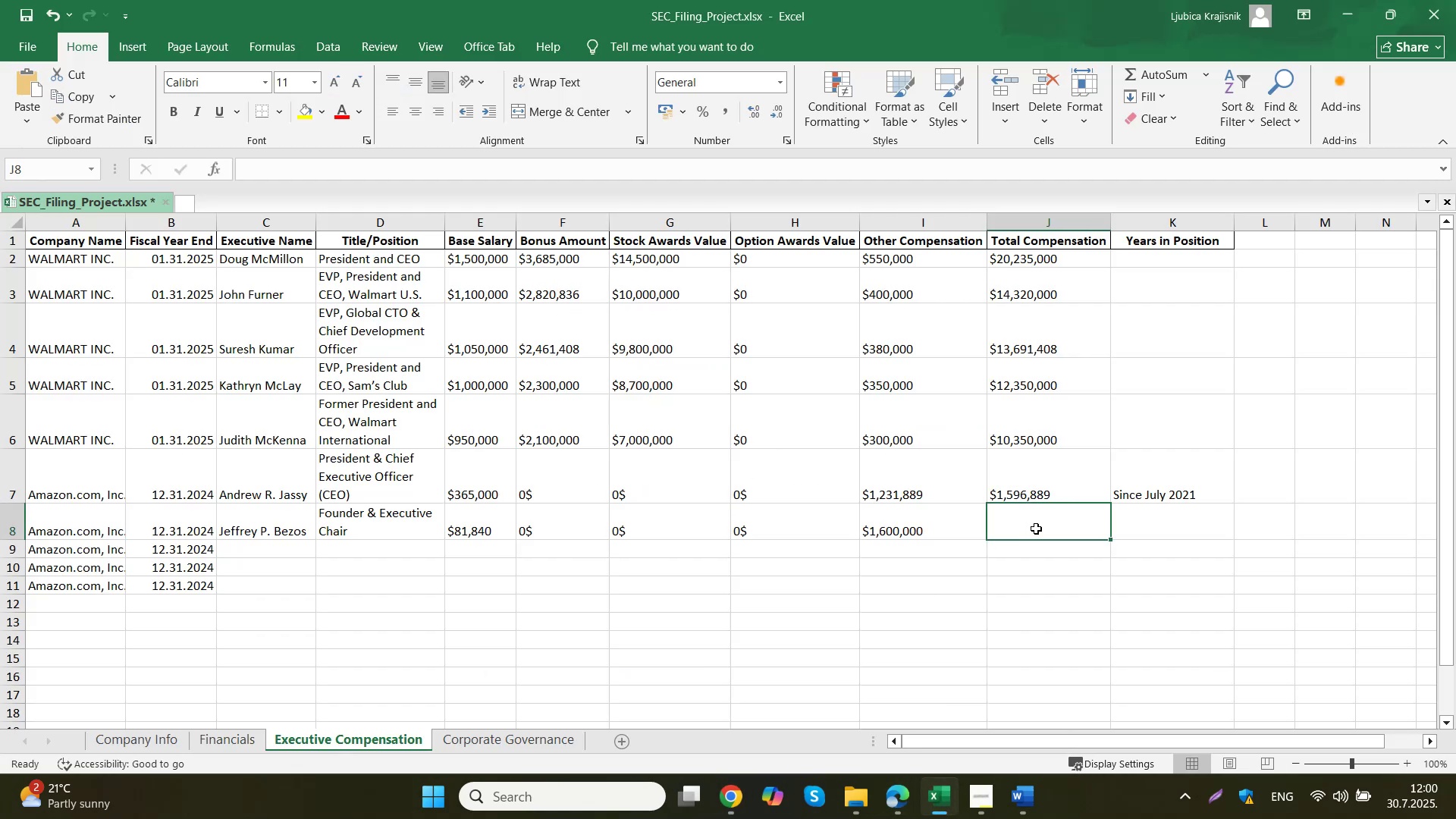 
key(Control+ControlLeft)
 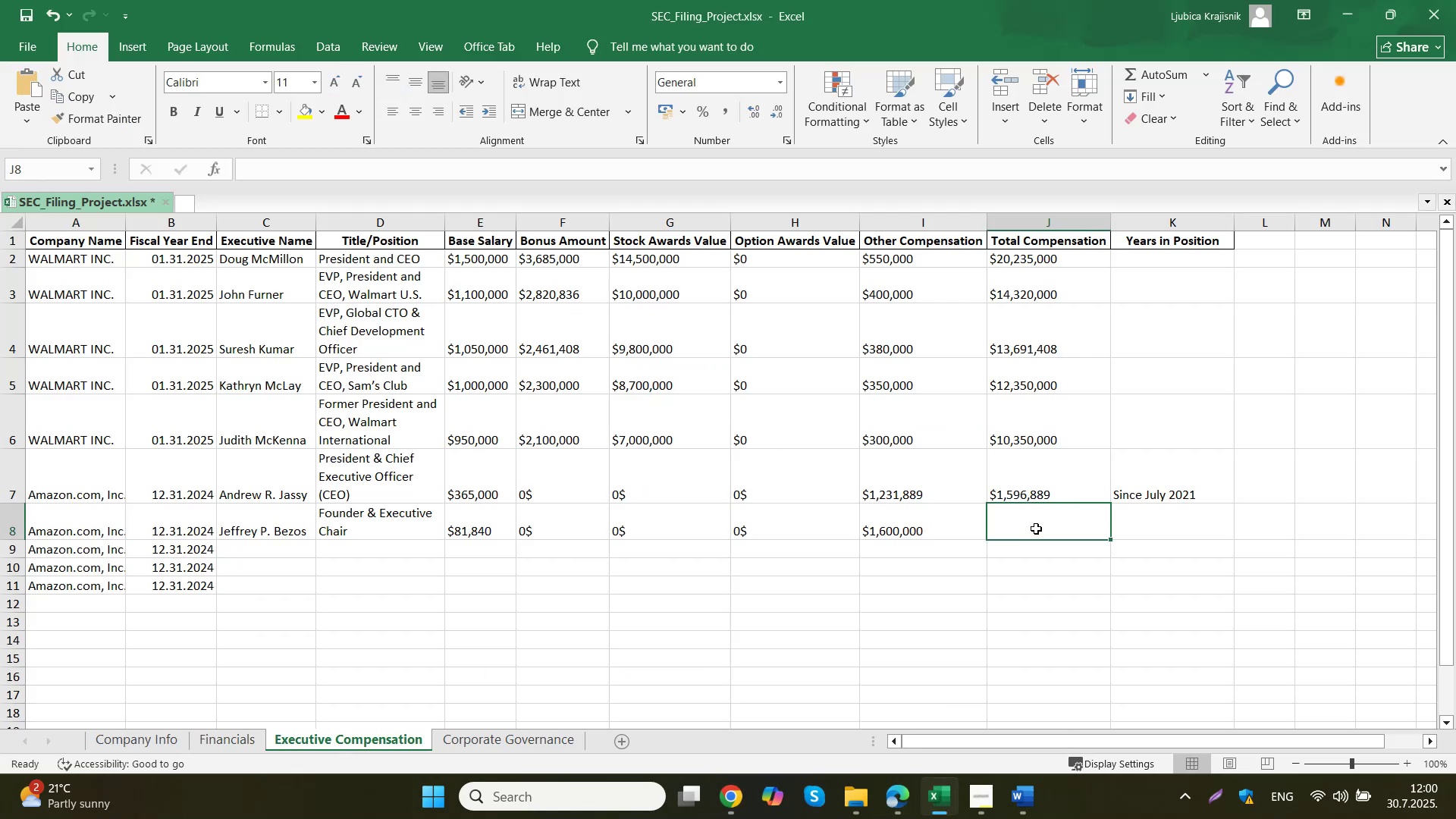 
key(Control+V)
 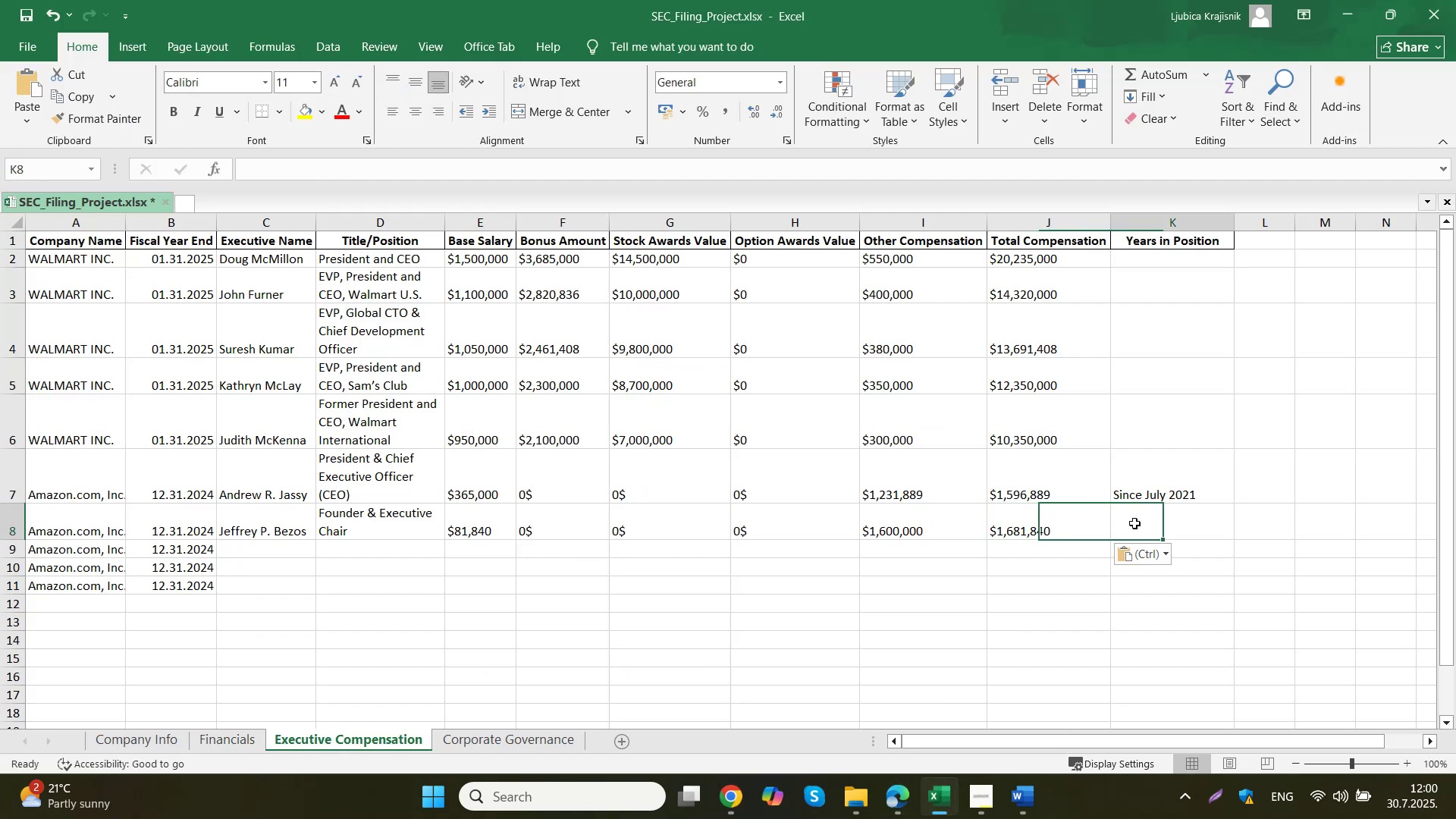 
double_click([1172, 489])
 